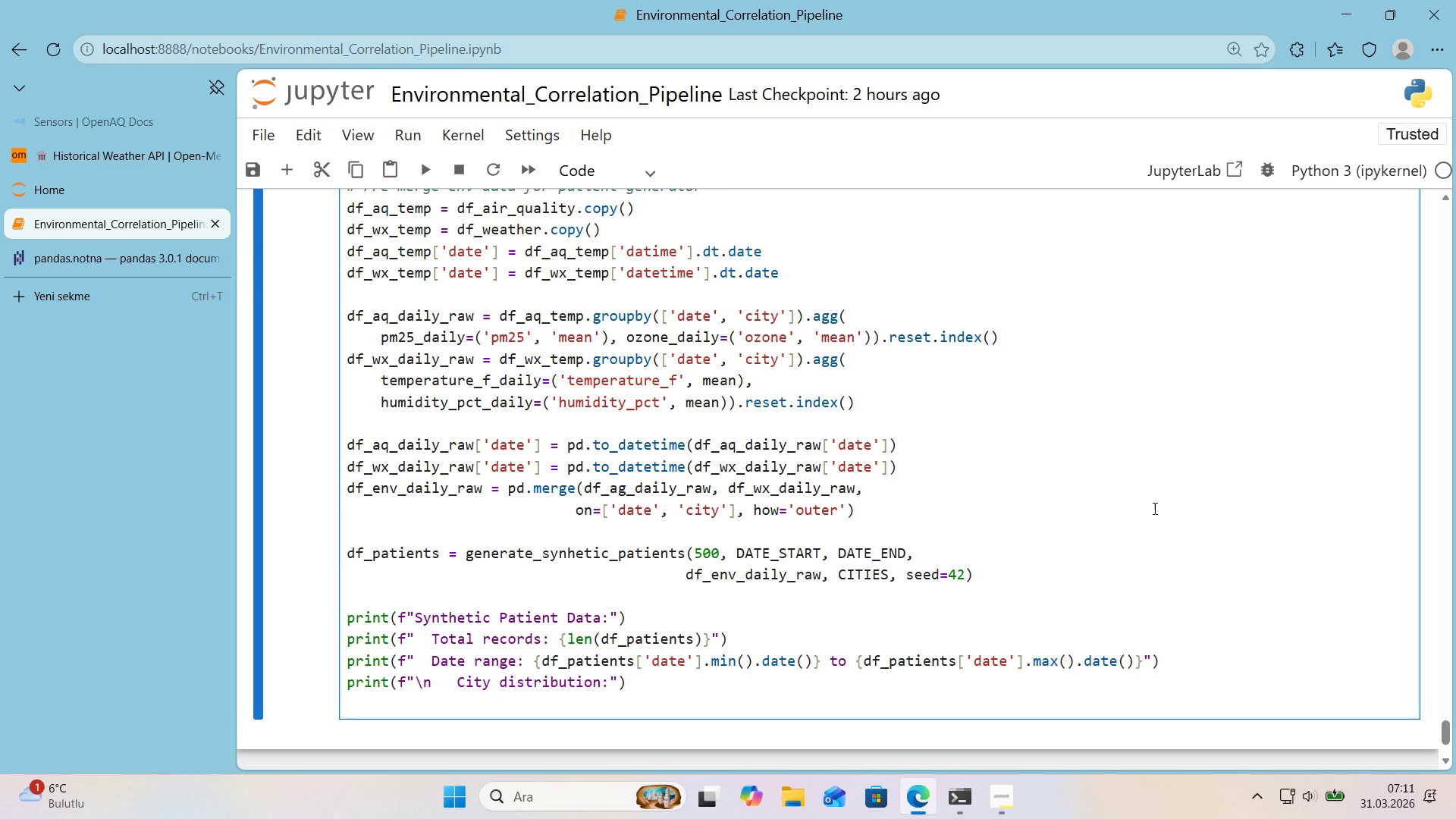 
scroll: coordinate [1153, 508], scroll_direction: down, amount: 1.0
 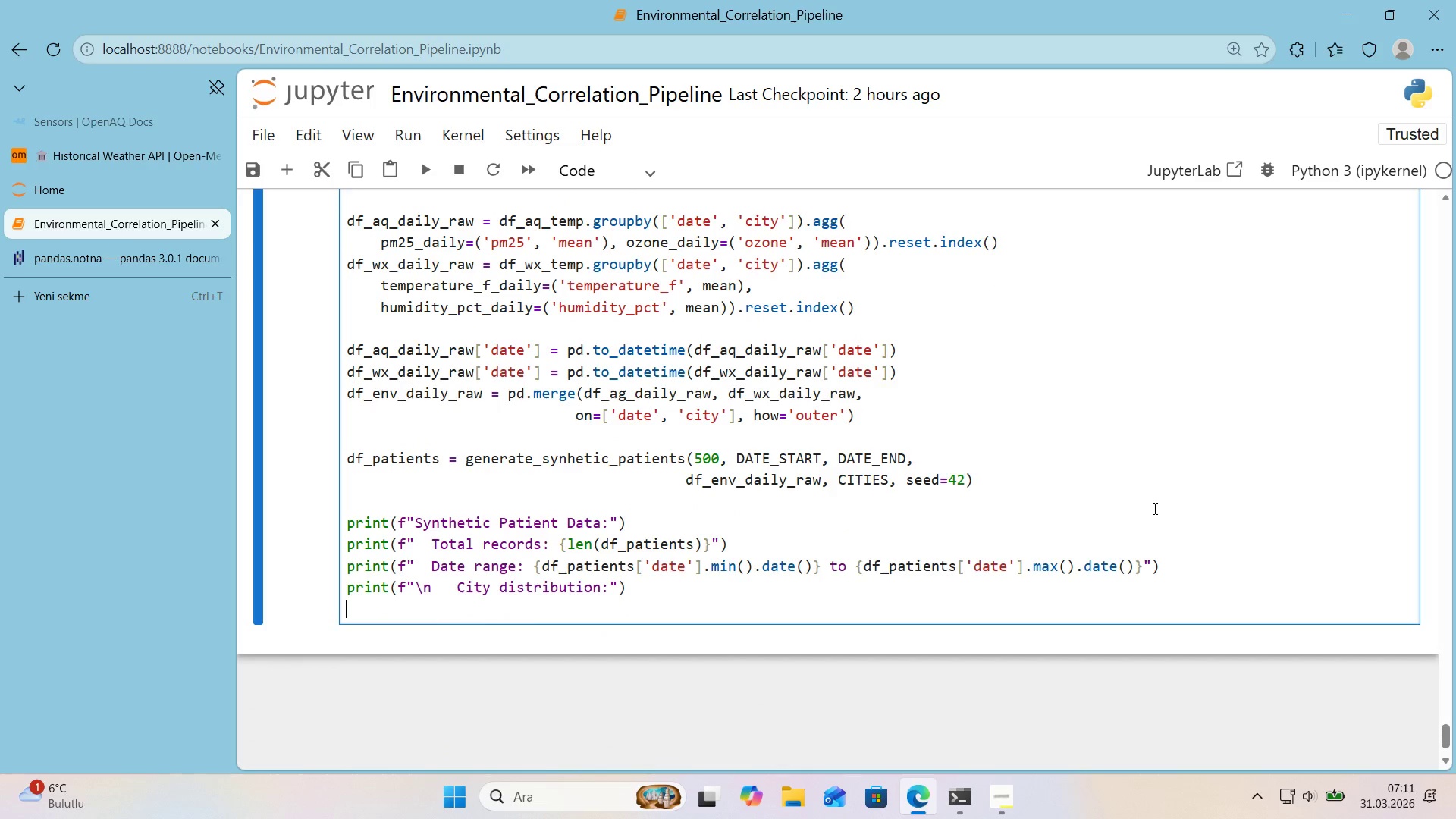 
type(for c'ty 'n CITIES>)
 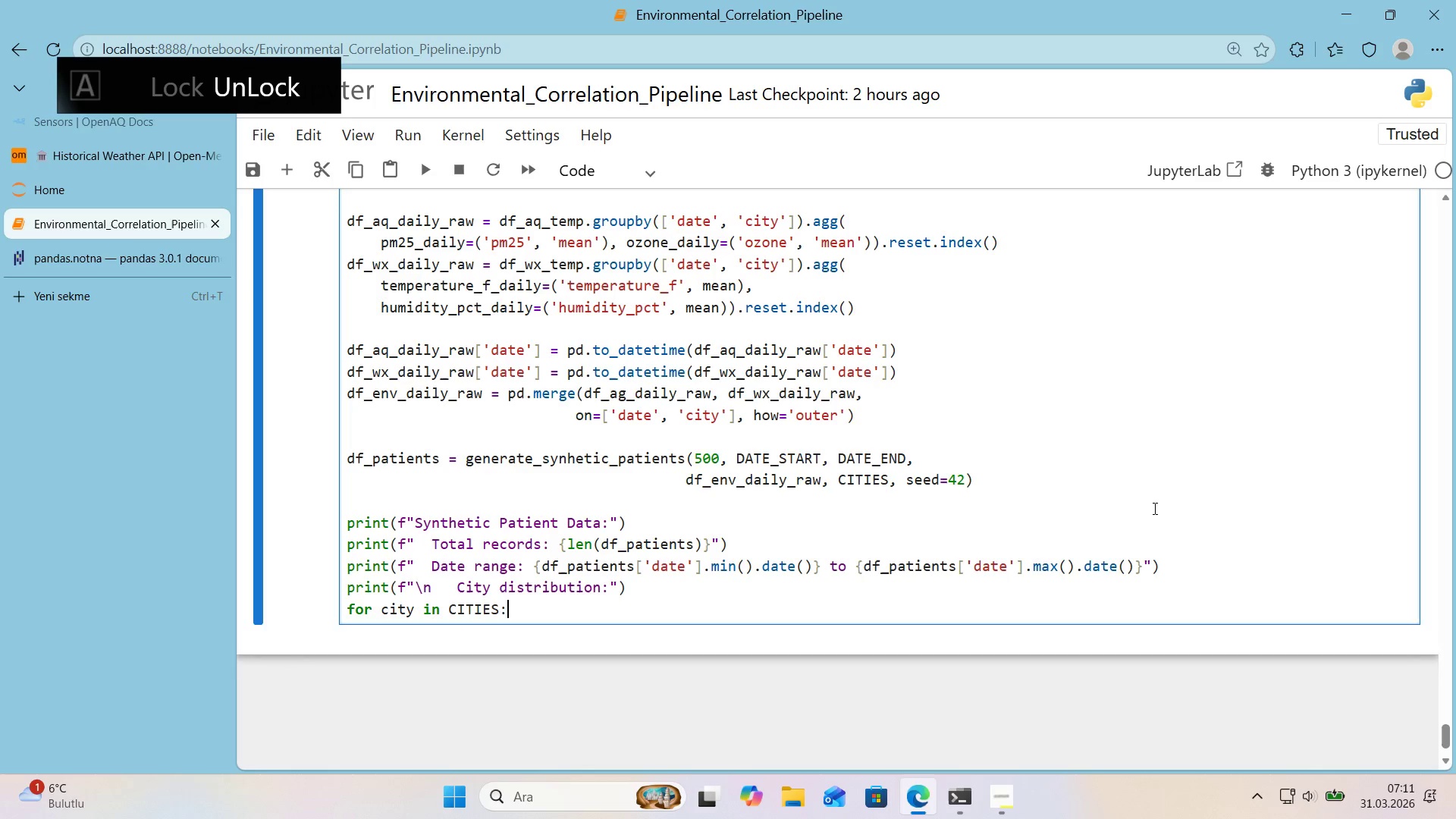 
key(Enter)
 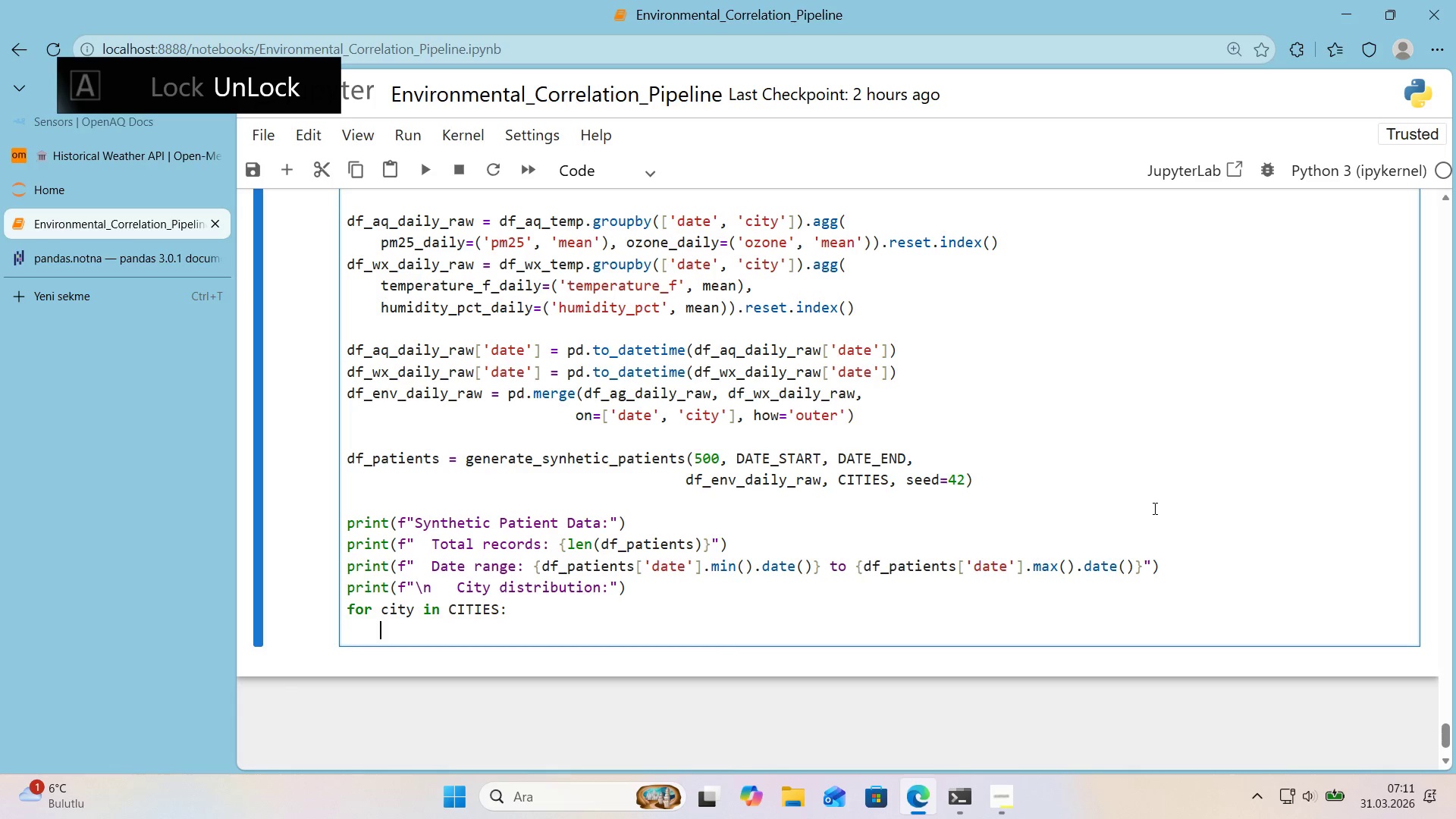 
type(n ) *()
 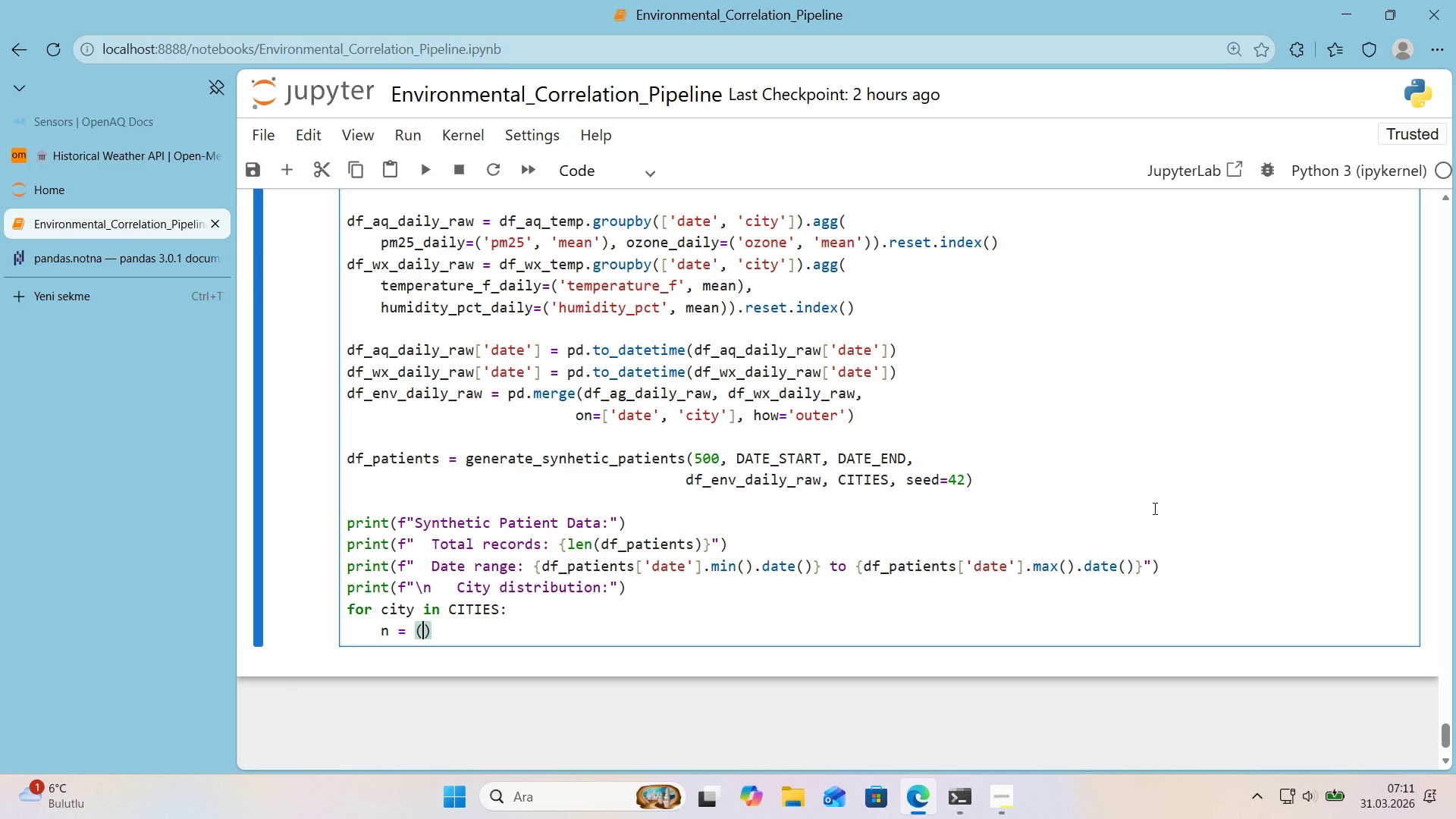 
 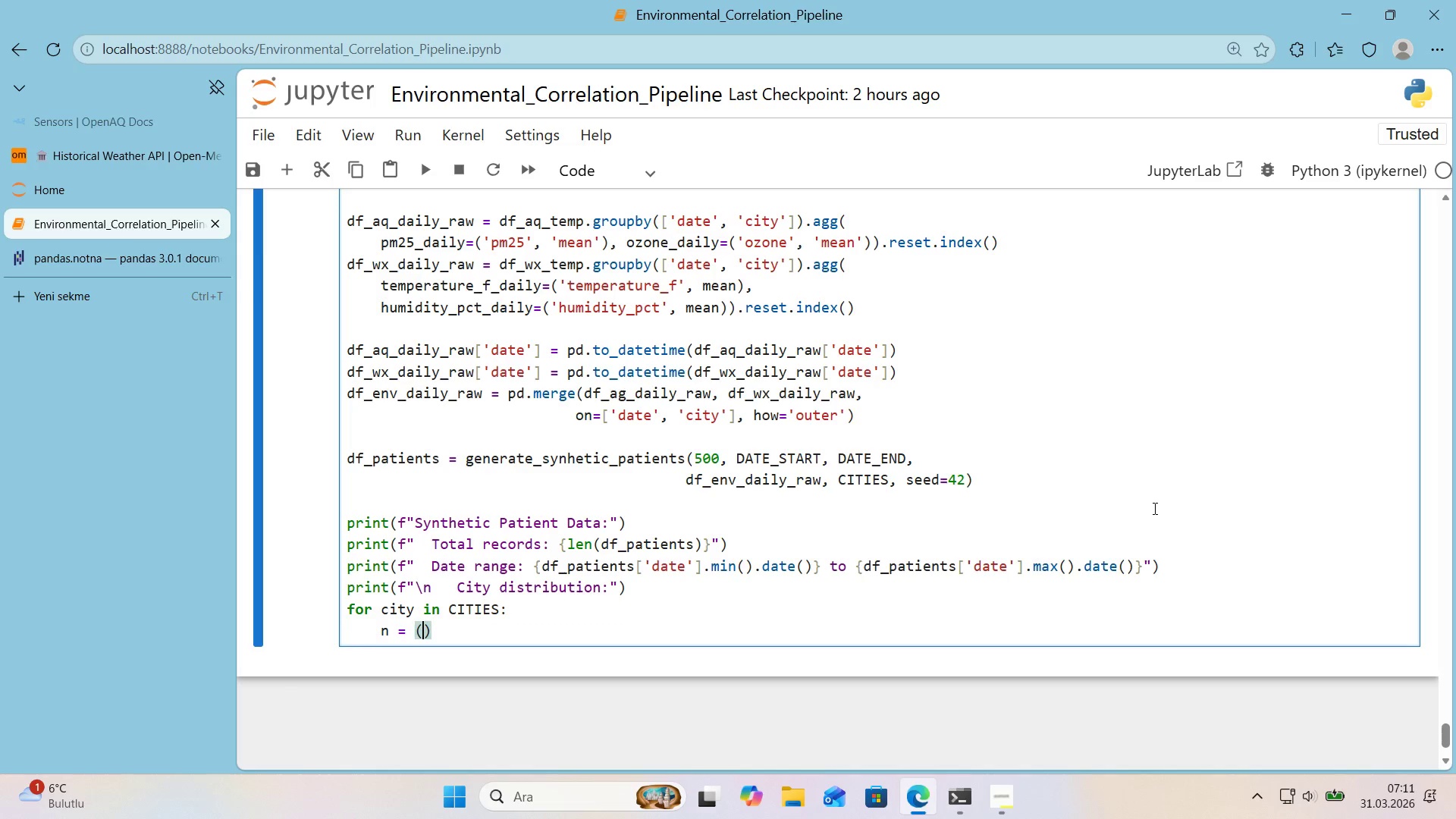 
key(ArrowLeft)
 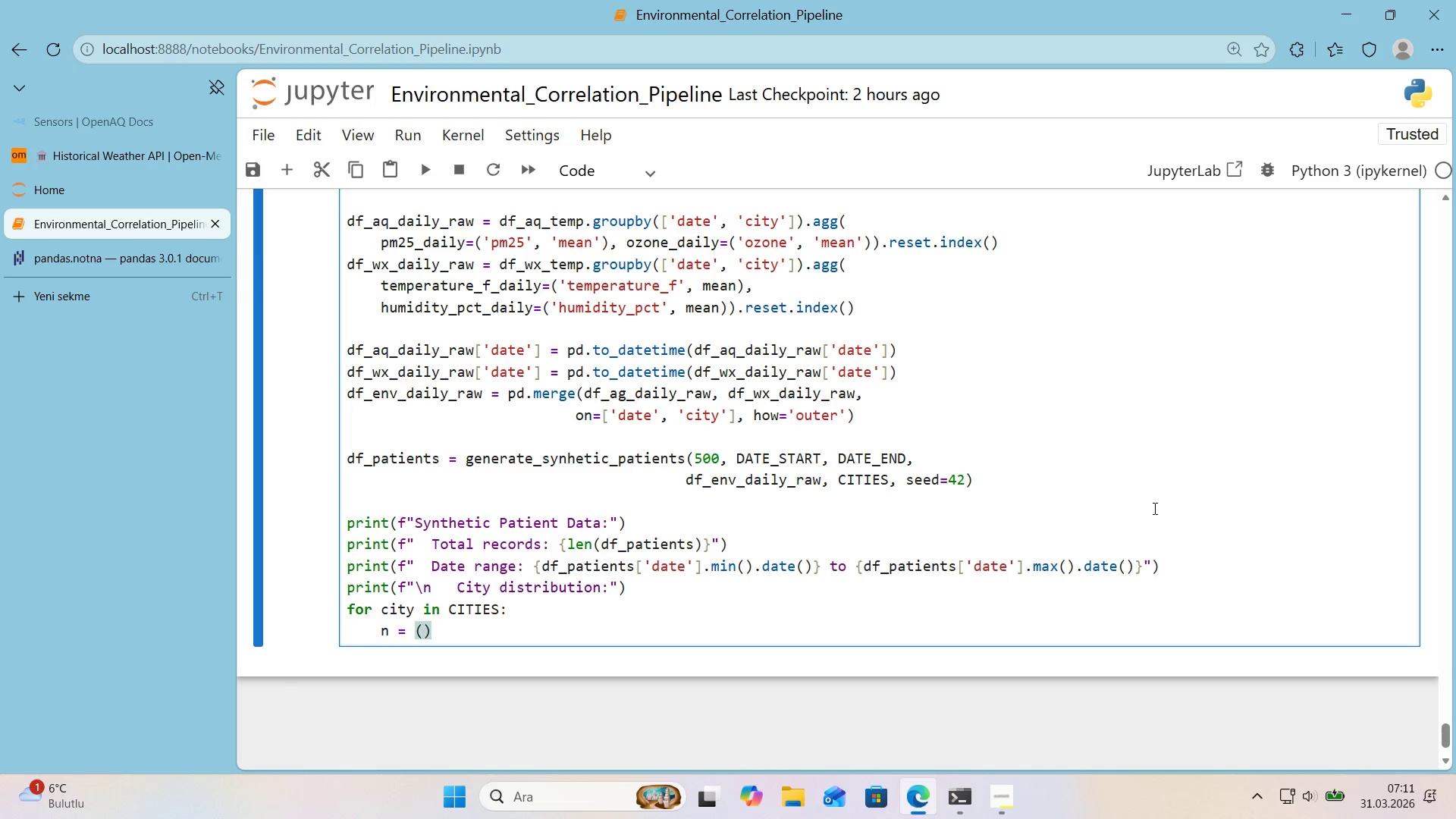 
type(df_pat'ents)
 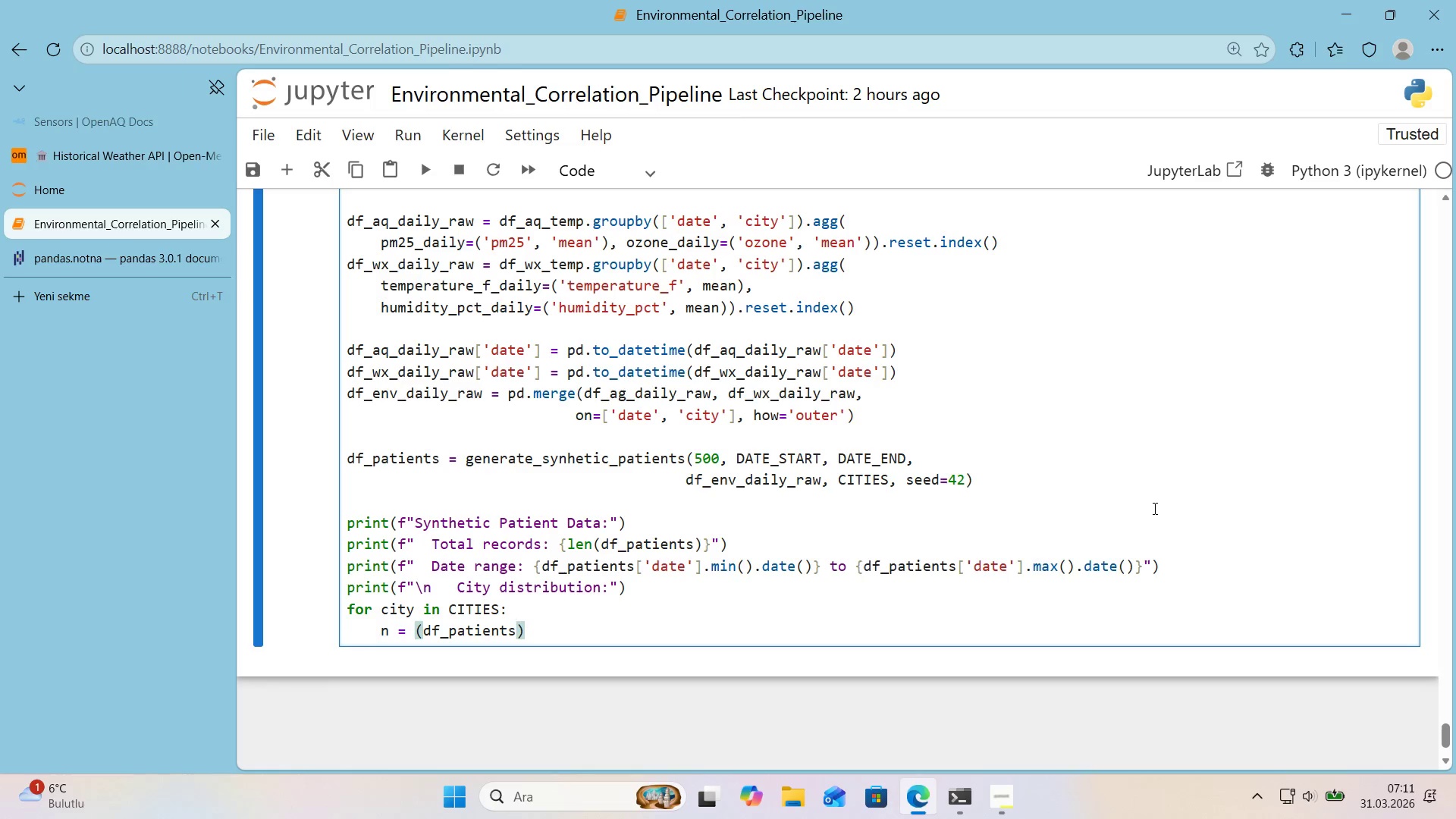 
key(Alt+Control+8)
 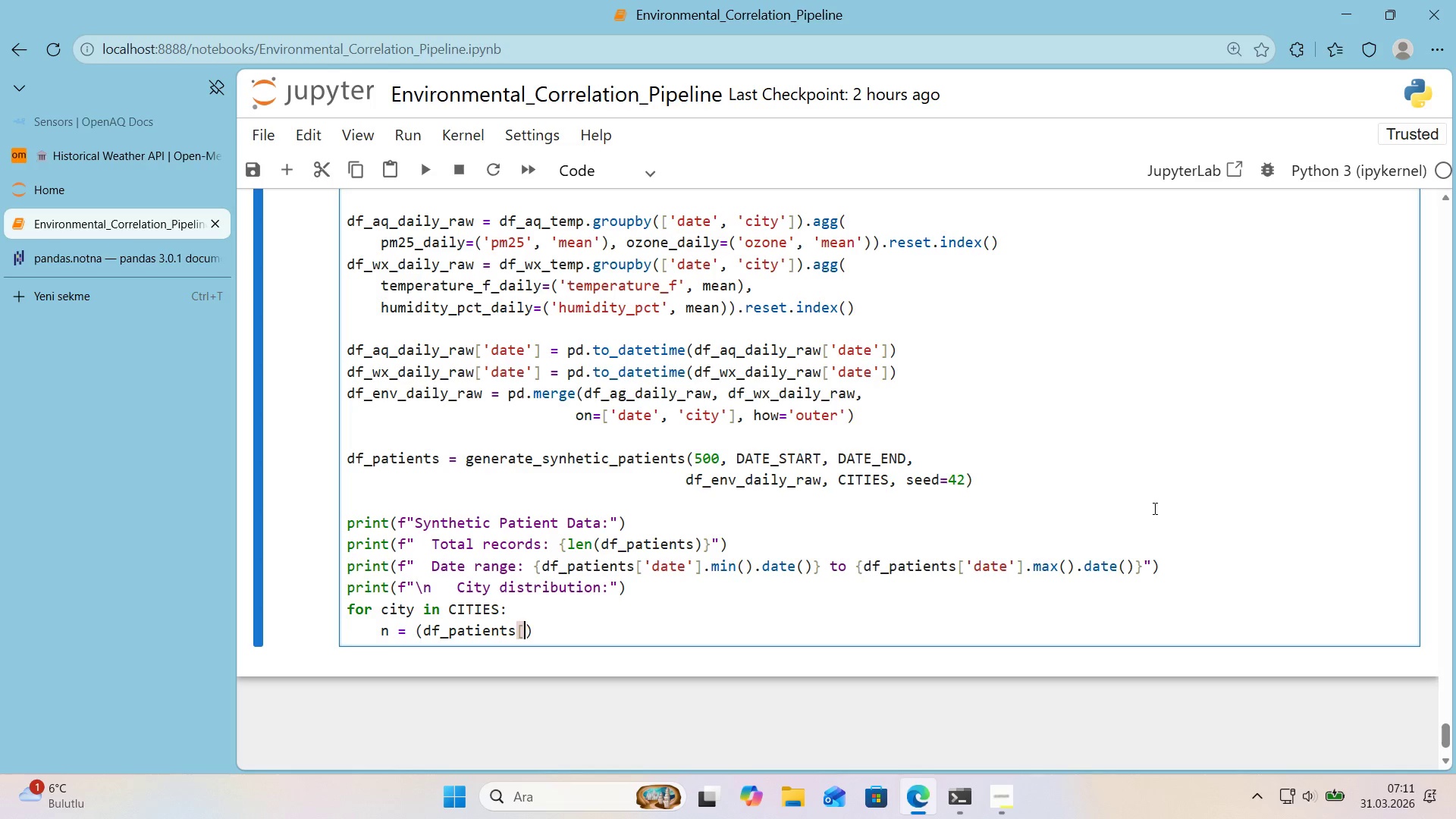 
key(Alt+Control+9)
 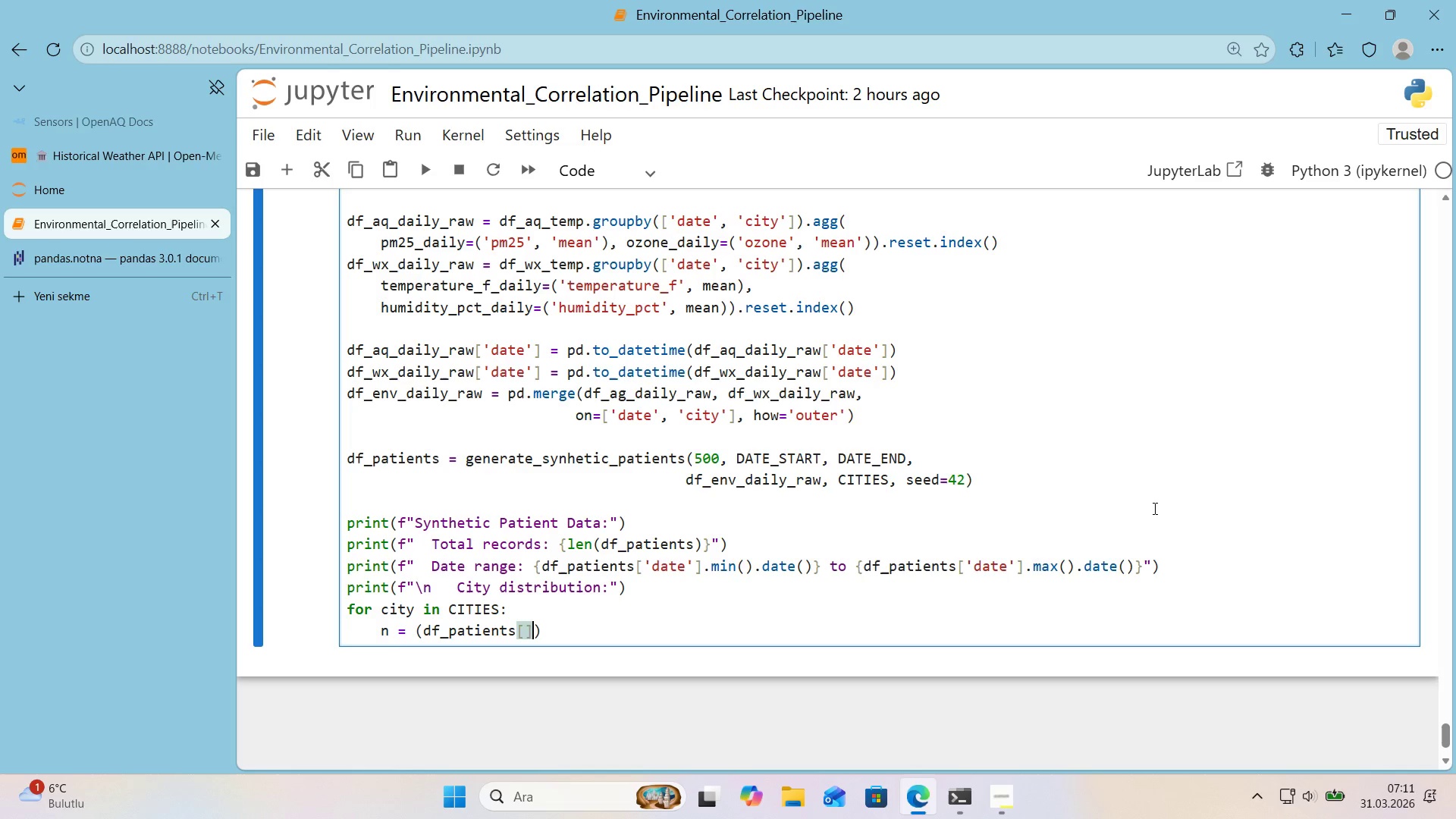 
key(ArrowLeft)
 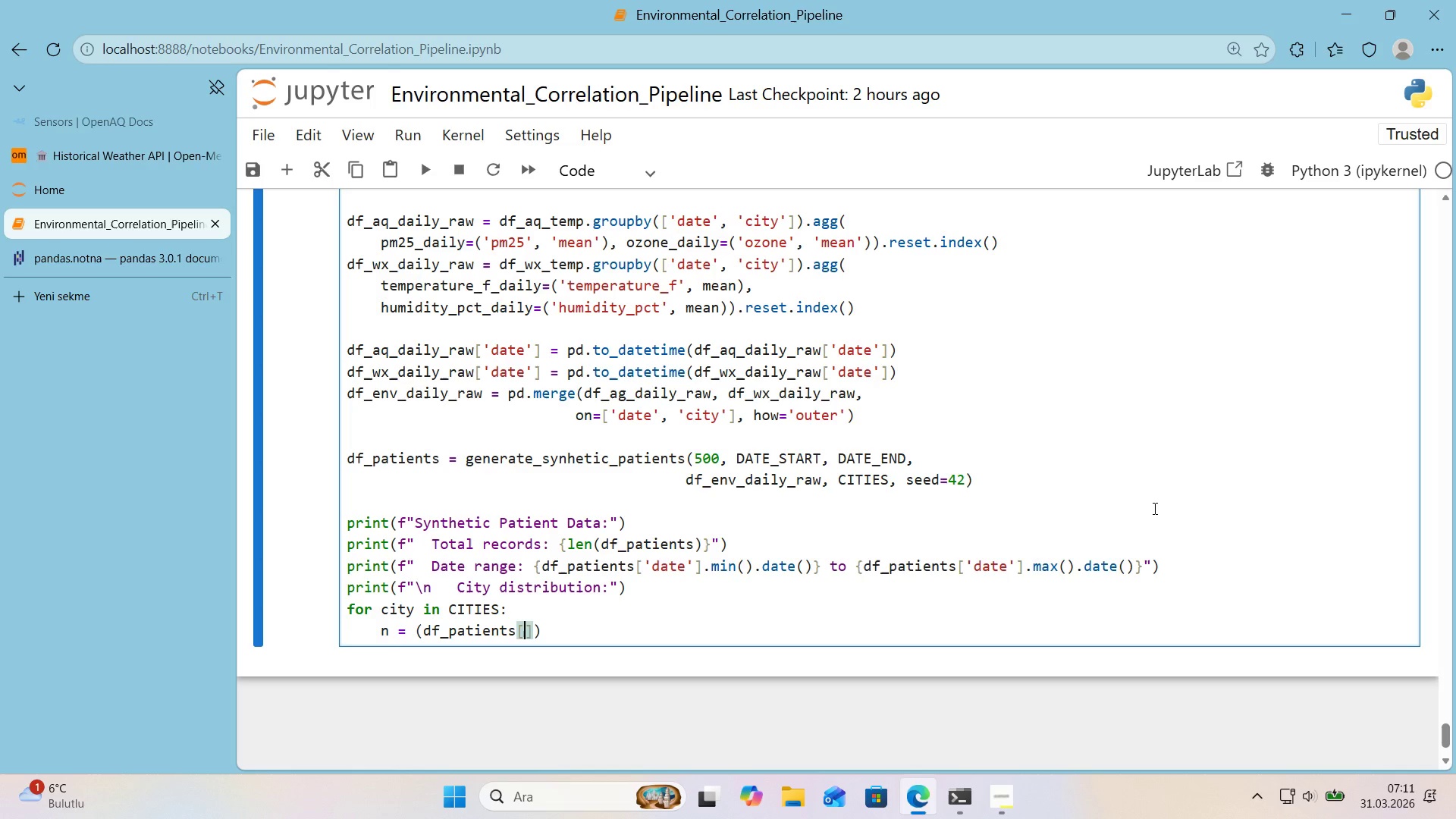 
type(@@)
 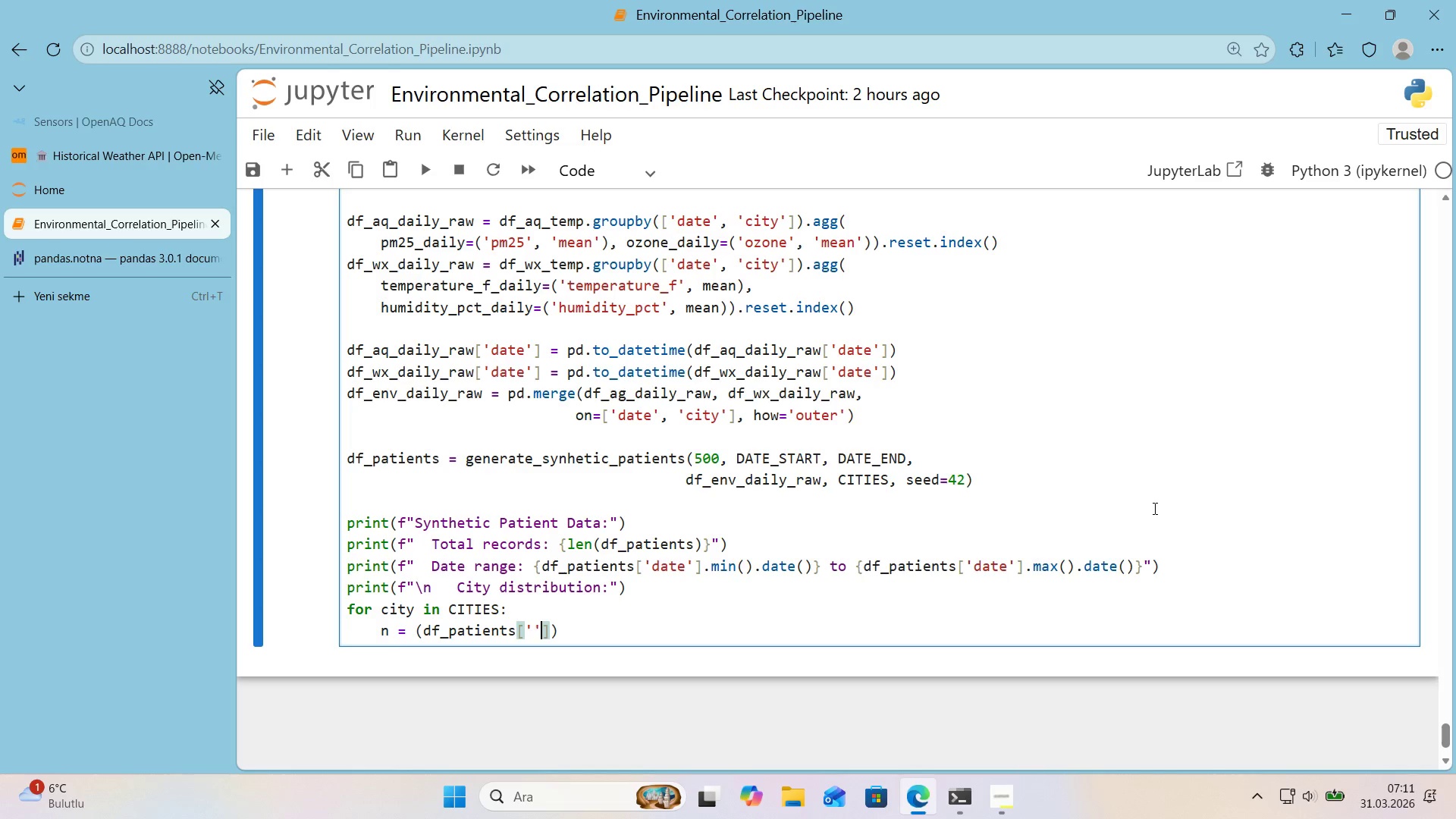 
key(ArrowLeft)
 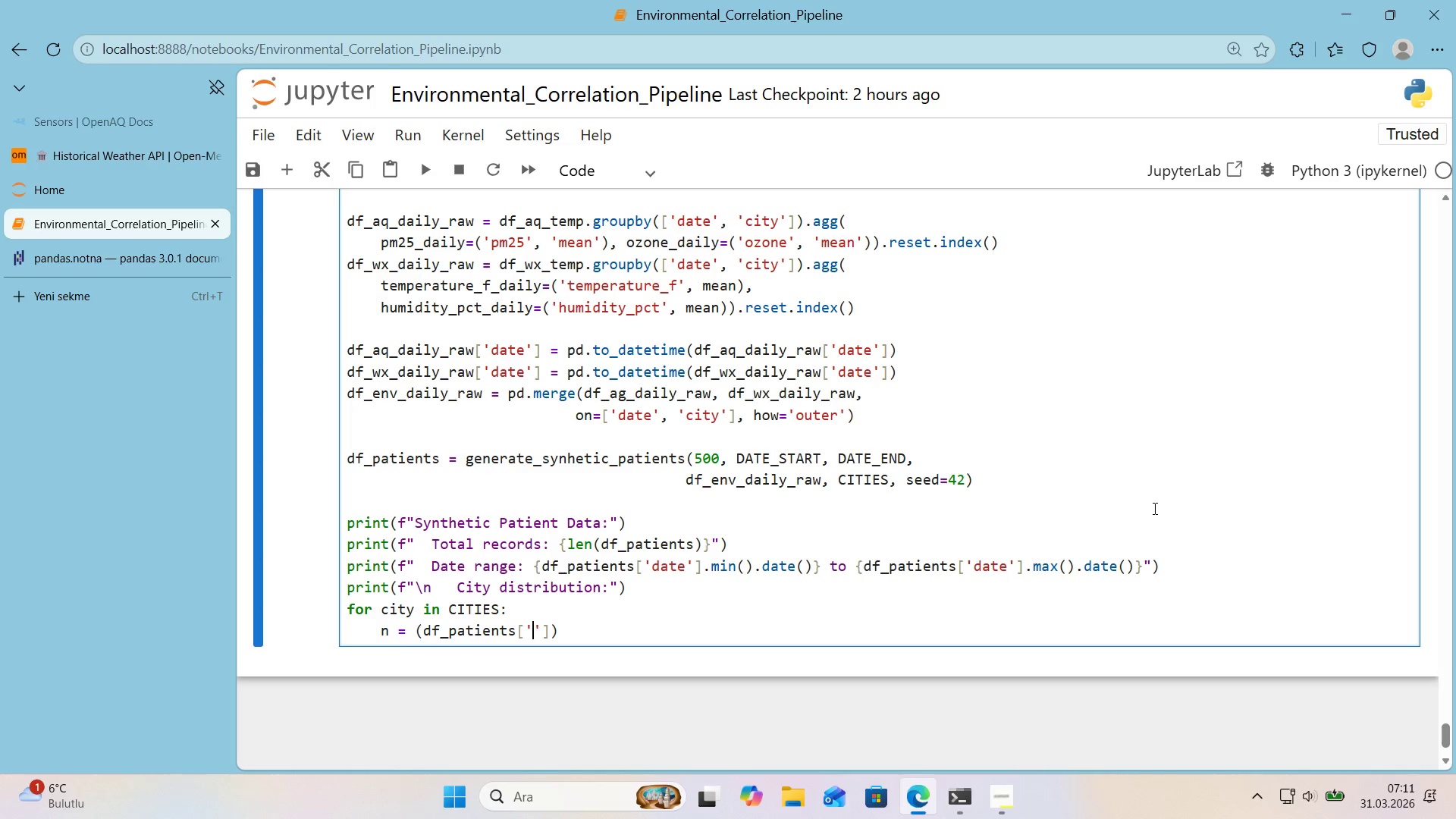 
type(c'ty)
 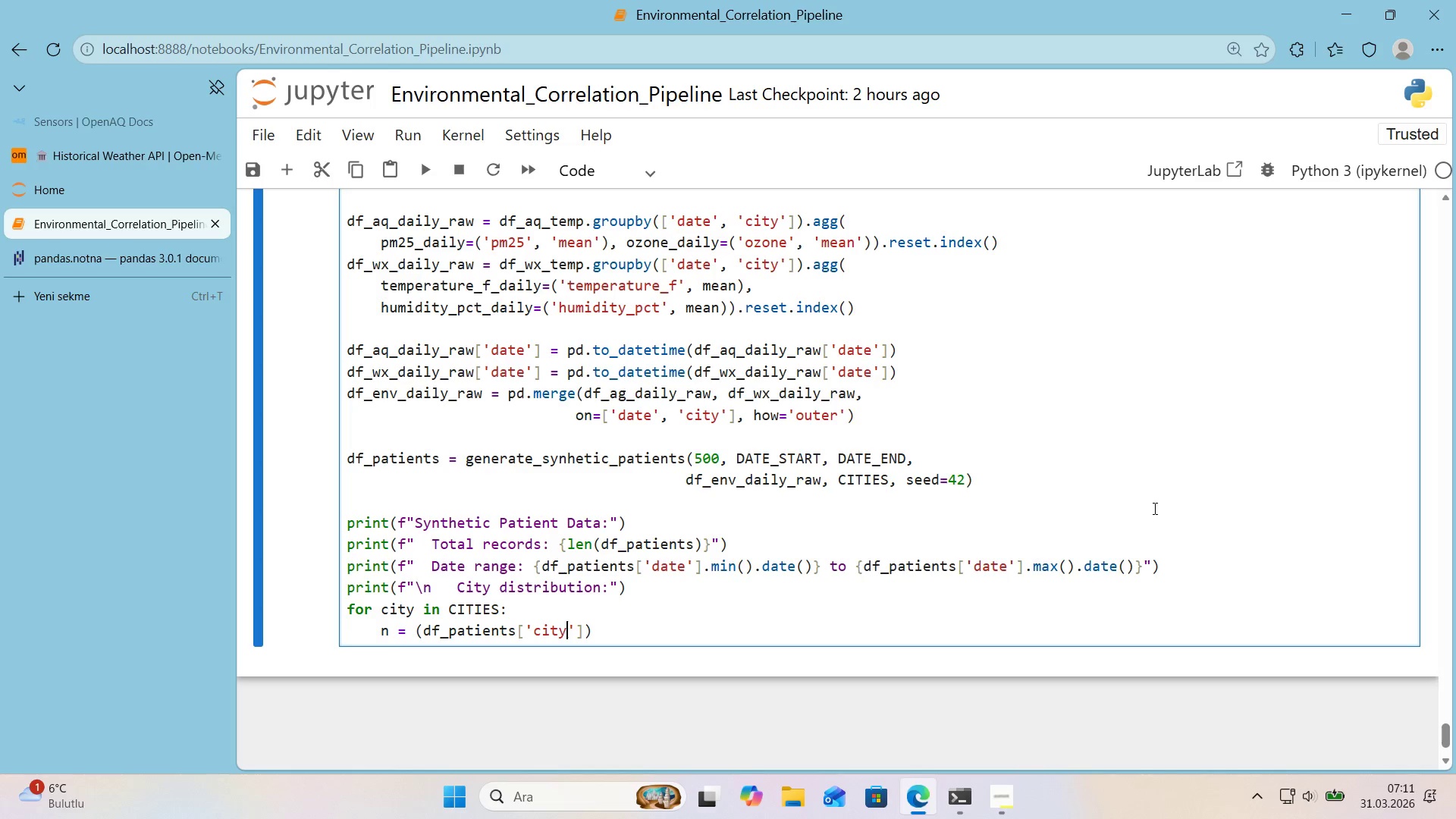 
key(ArrowRight)
 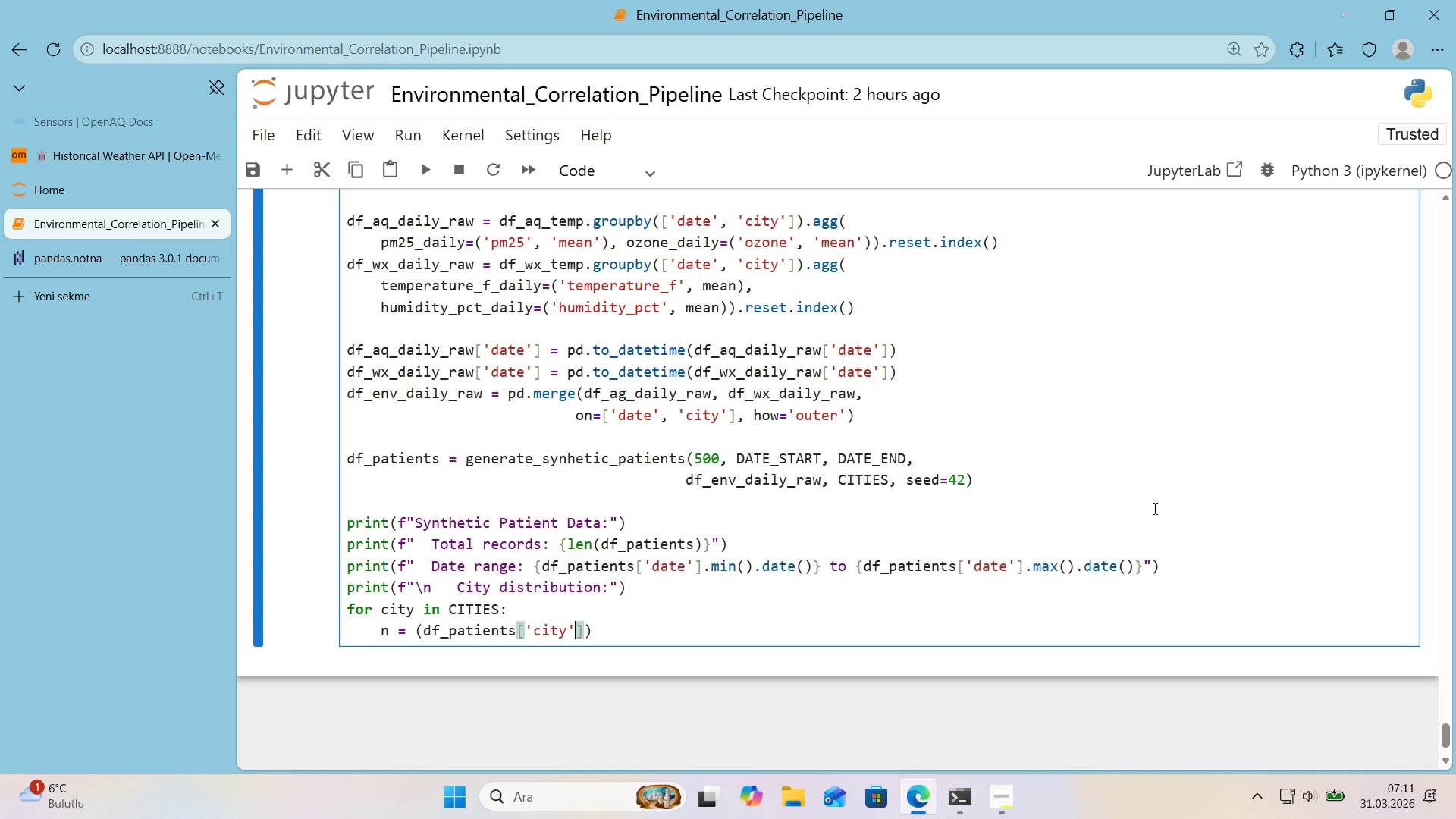 
key(ArrowRight)
 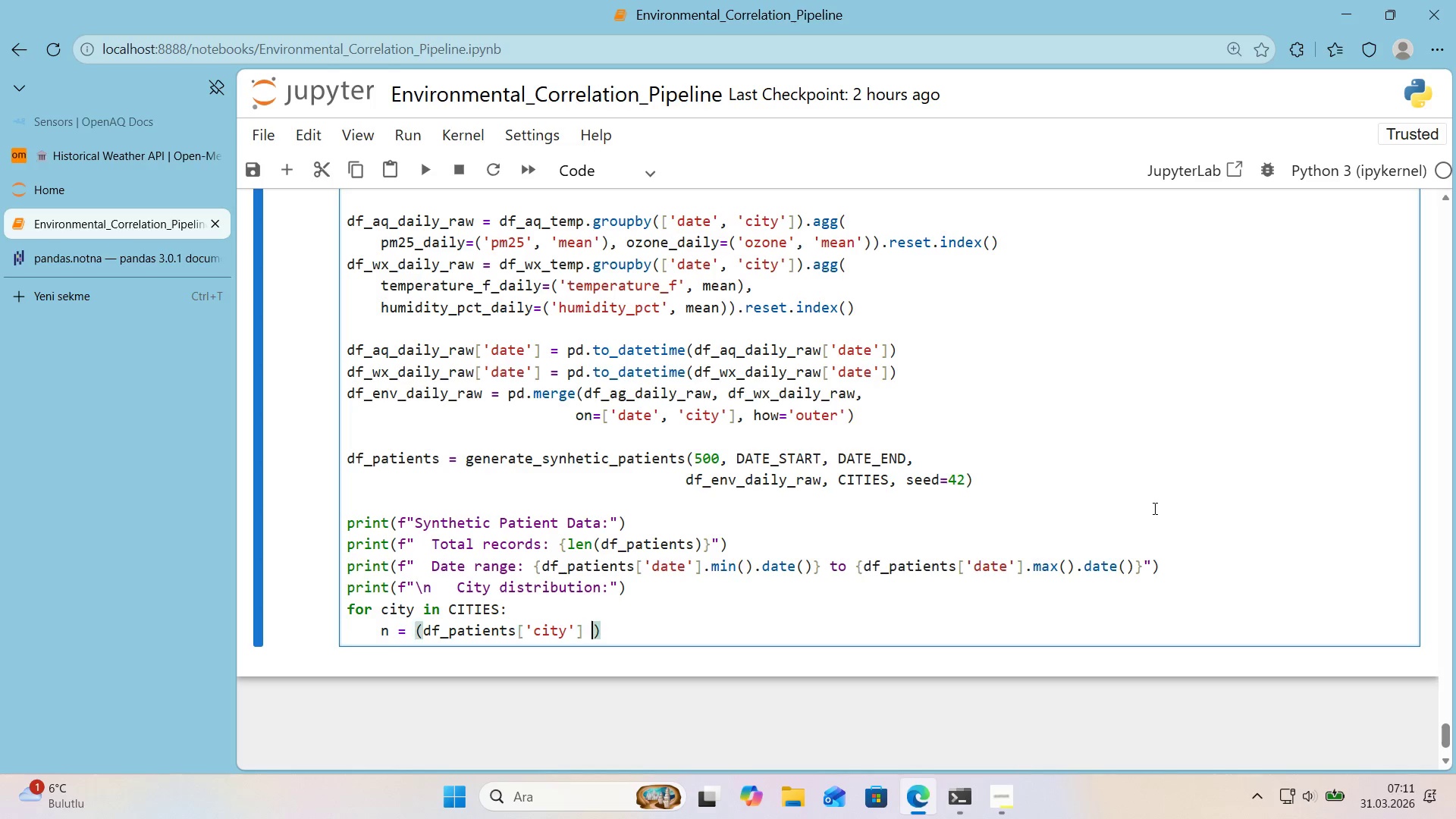 
type( )) c'ty)
 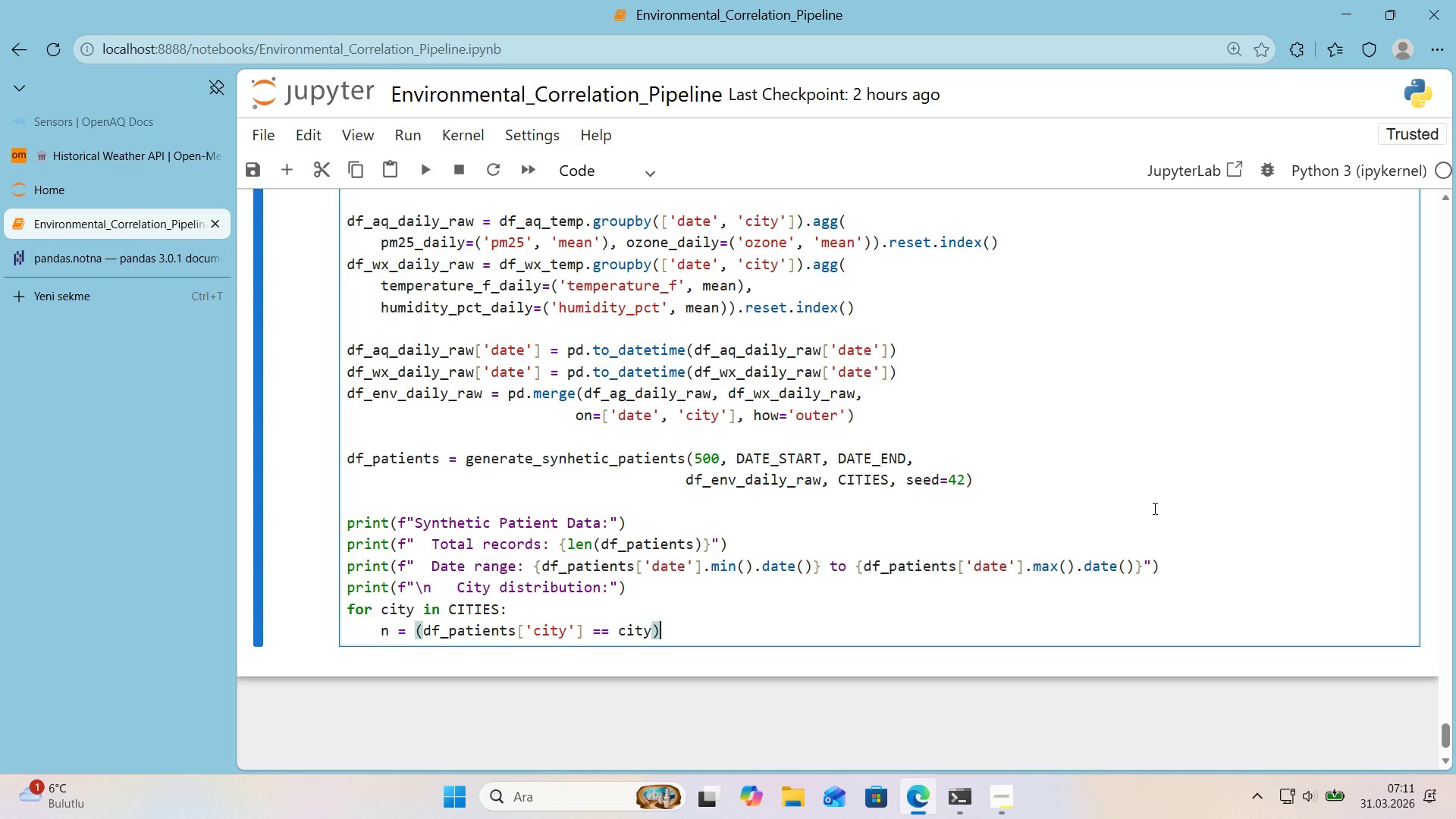 
 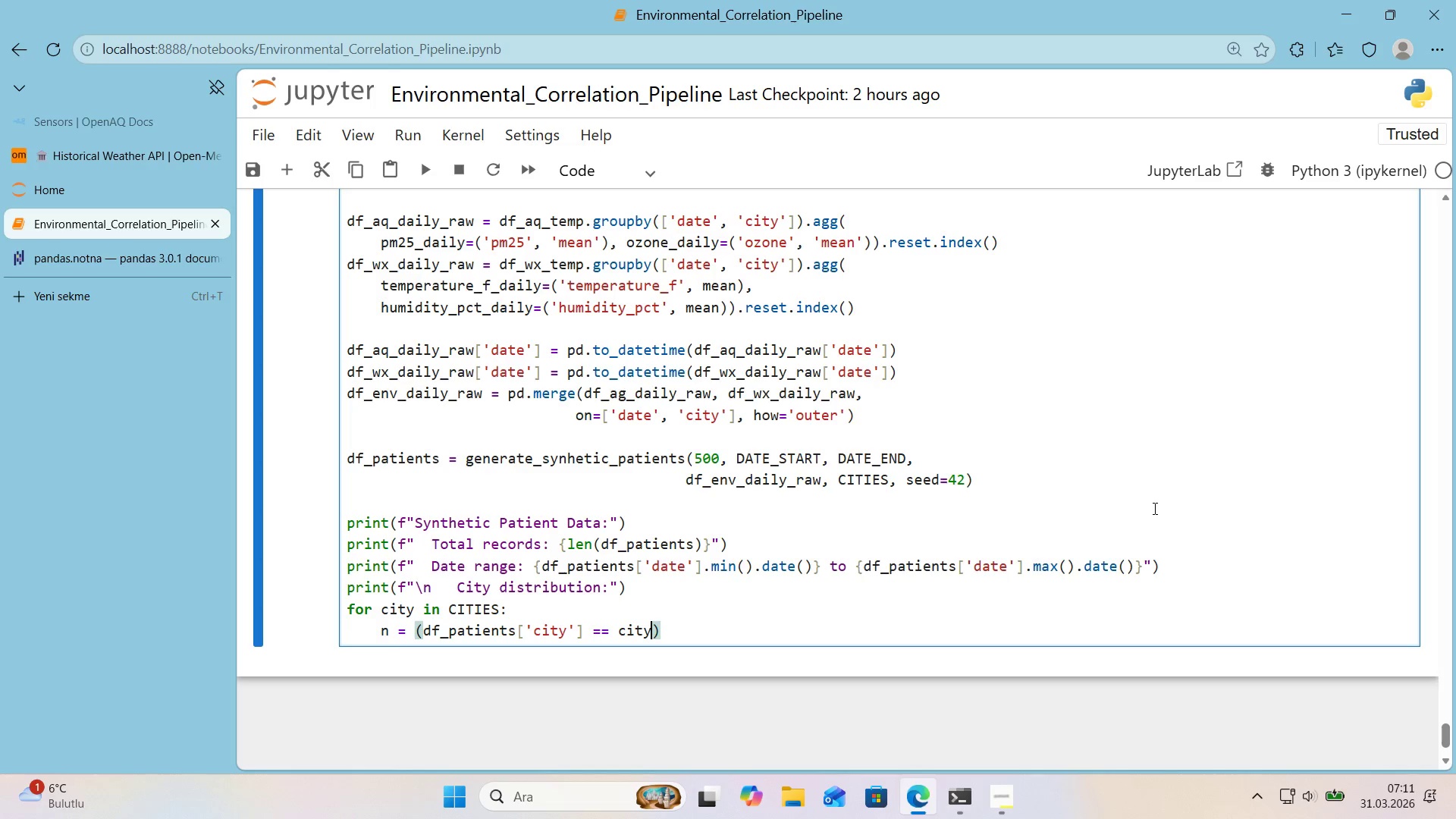 
key(ArrowRight)
 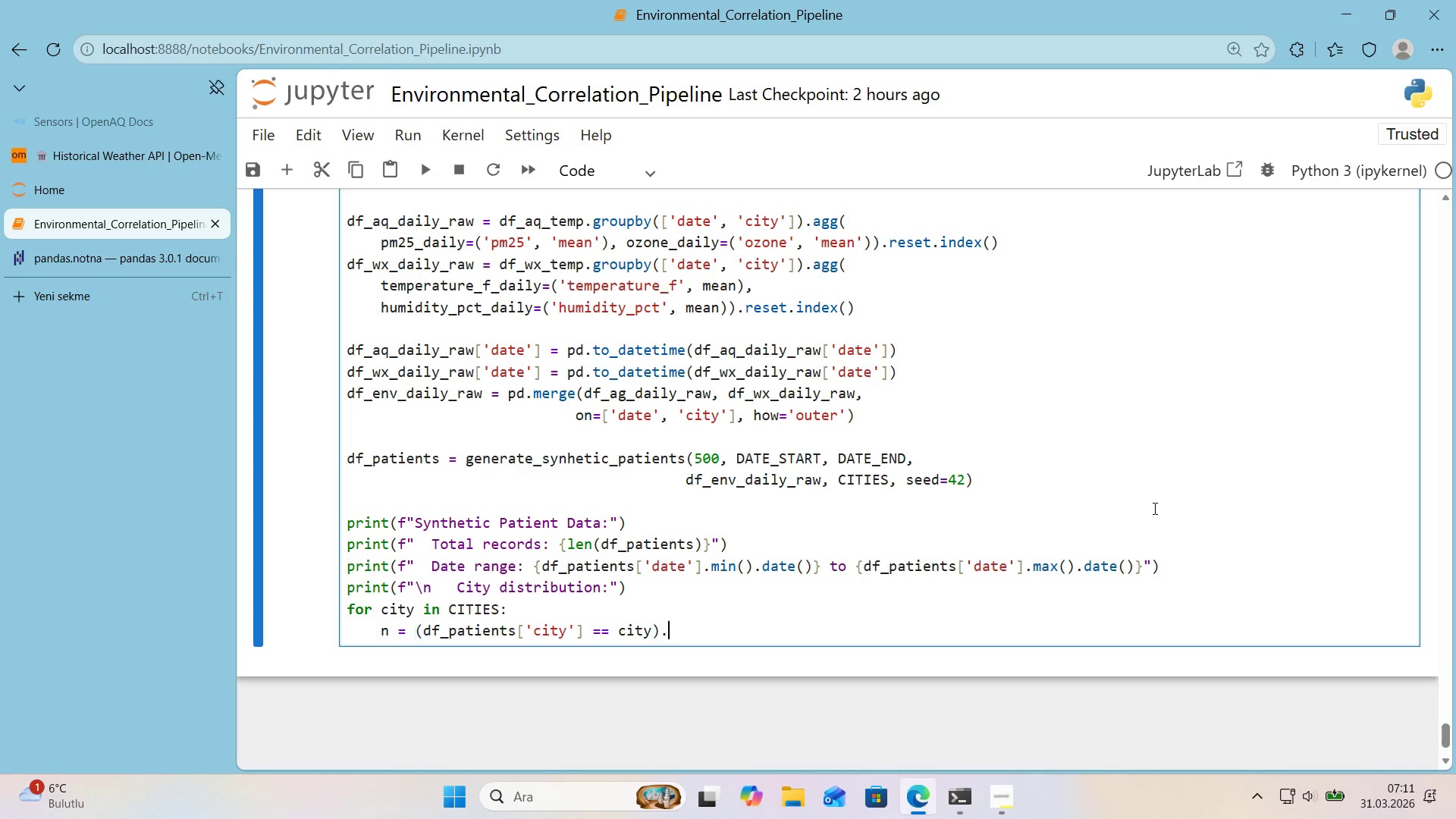 
type(.sum*()
 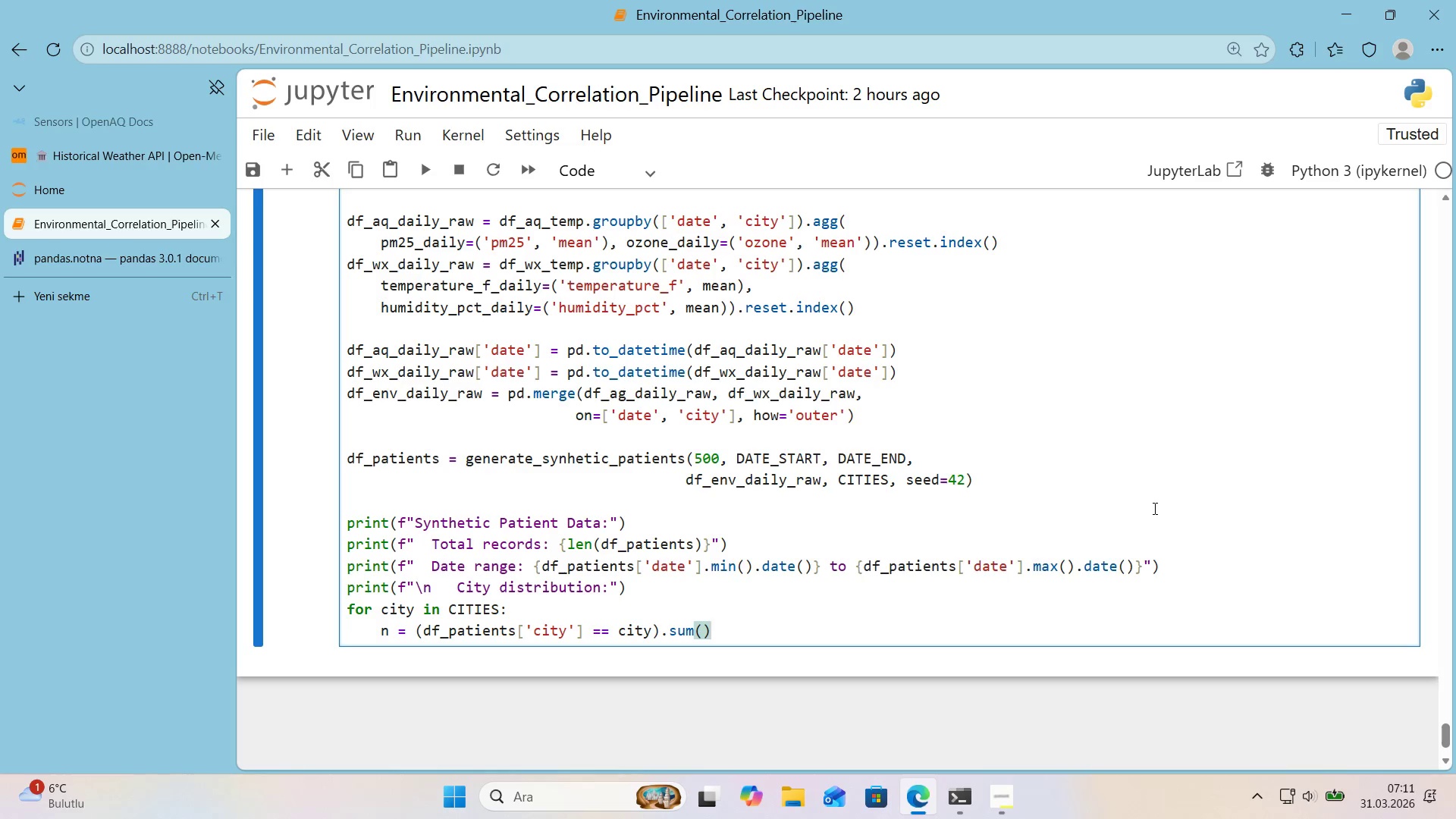 
key(Enter)
 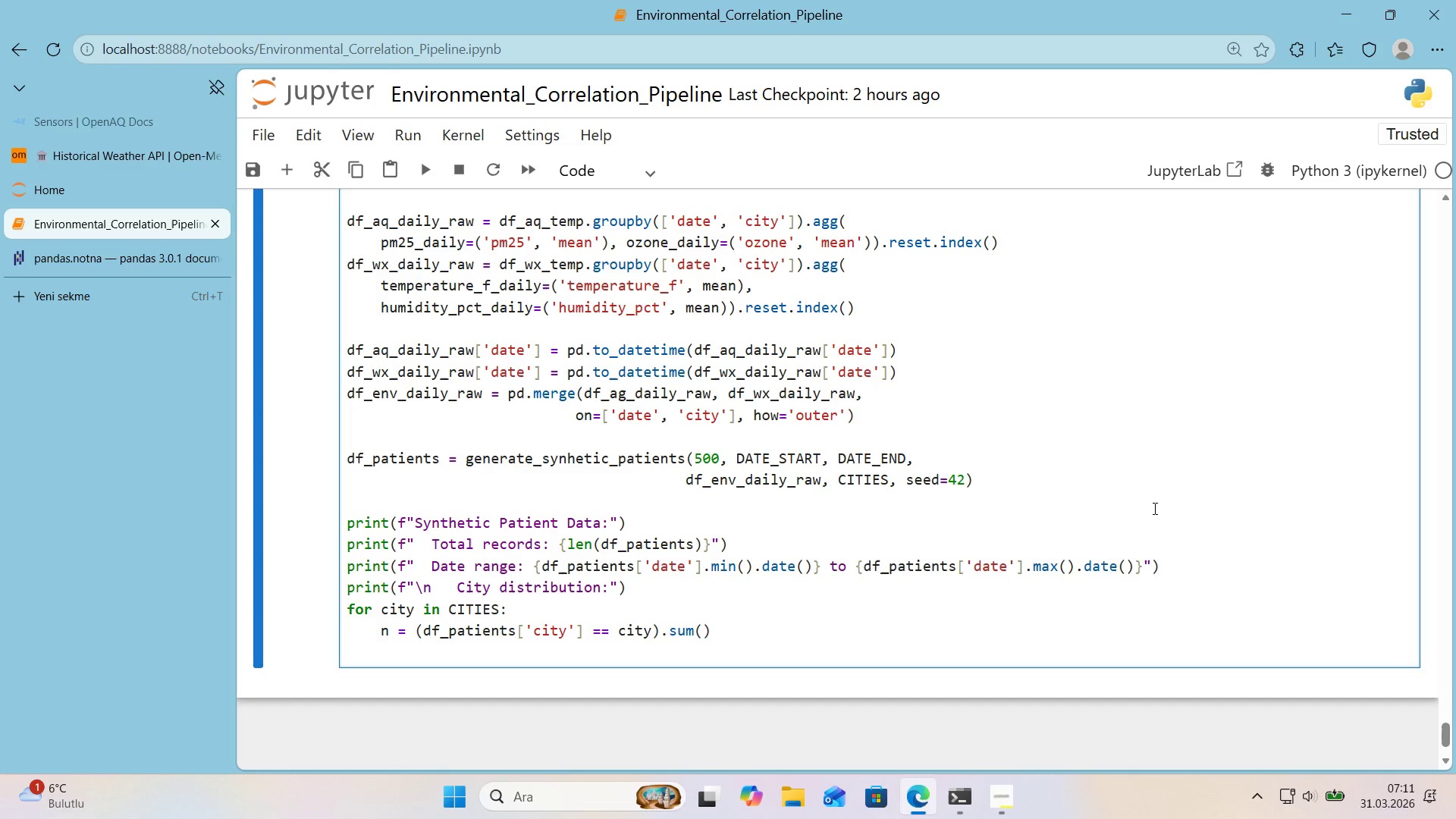 
type(pr'nt*()
 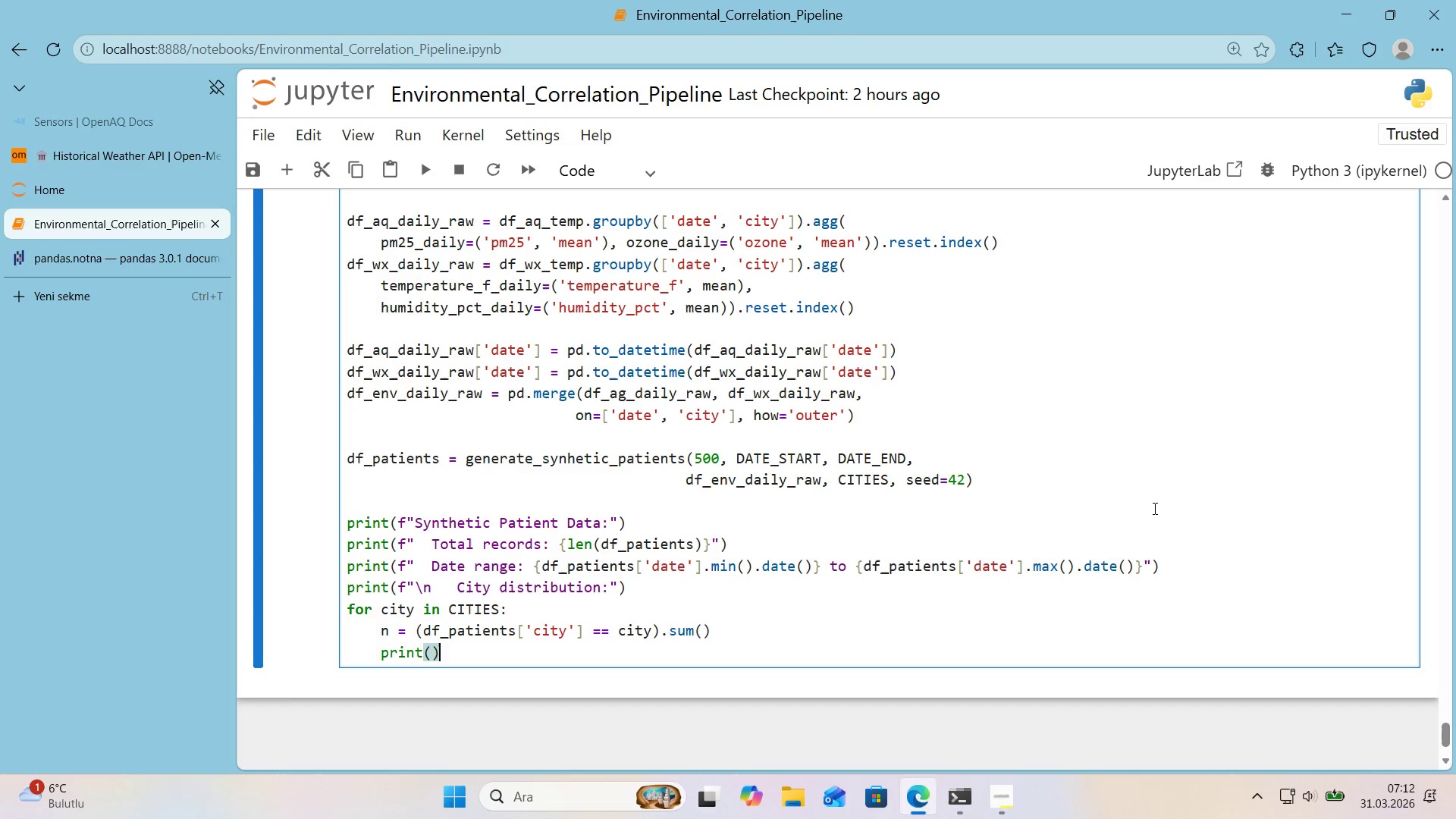 
key(ArrowLeft)
 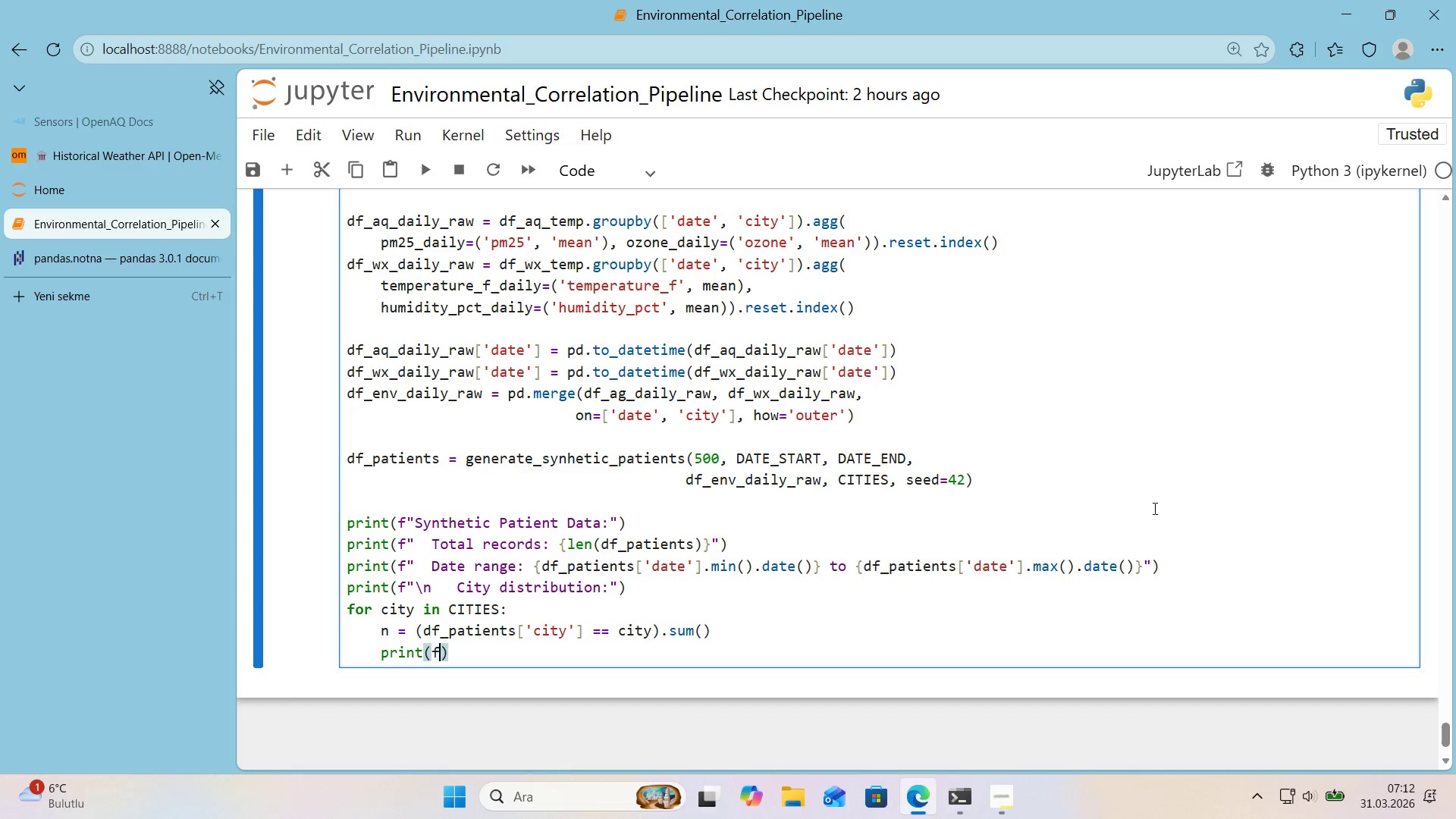 
key(F)
 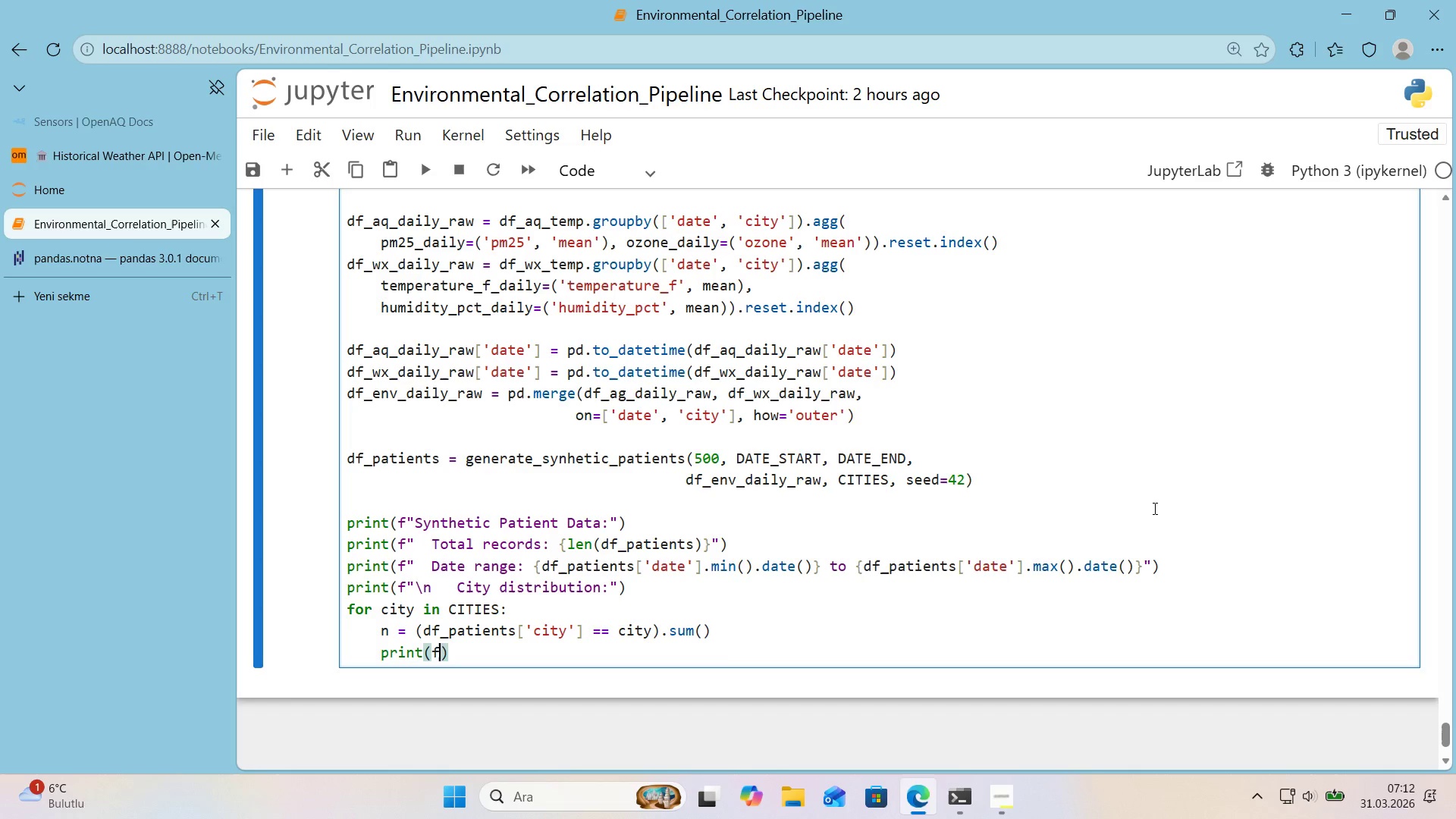 
key(Backquote)
 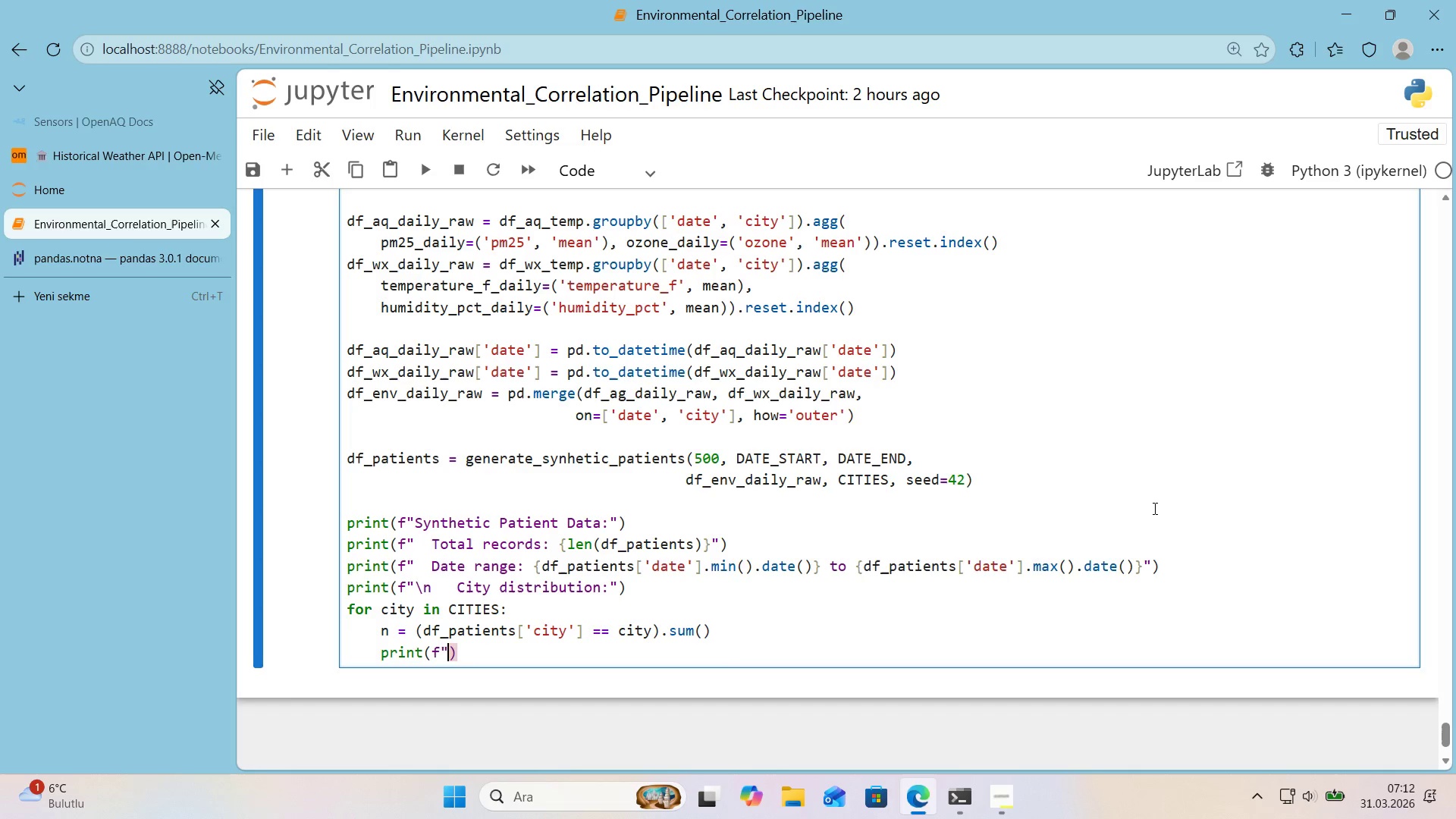 
key(Backquote)
 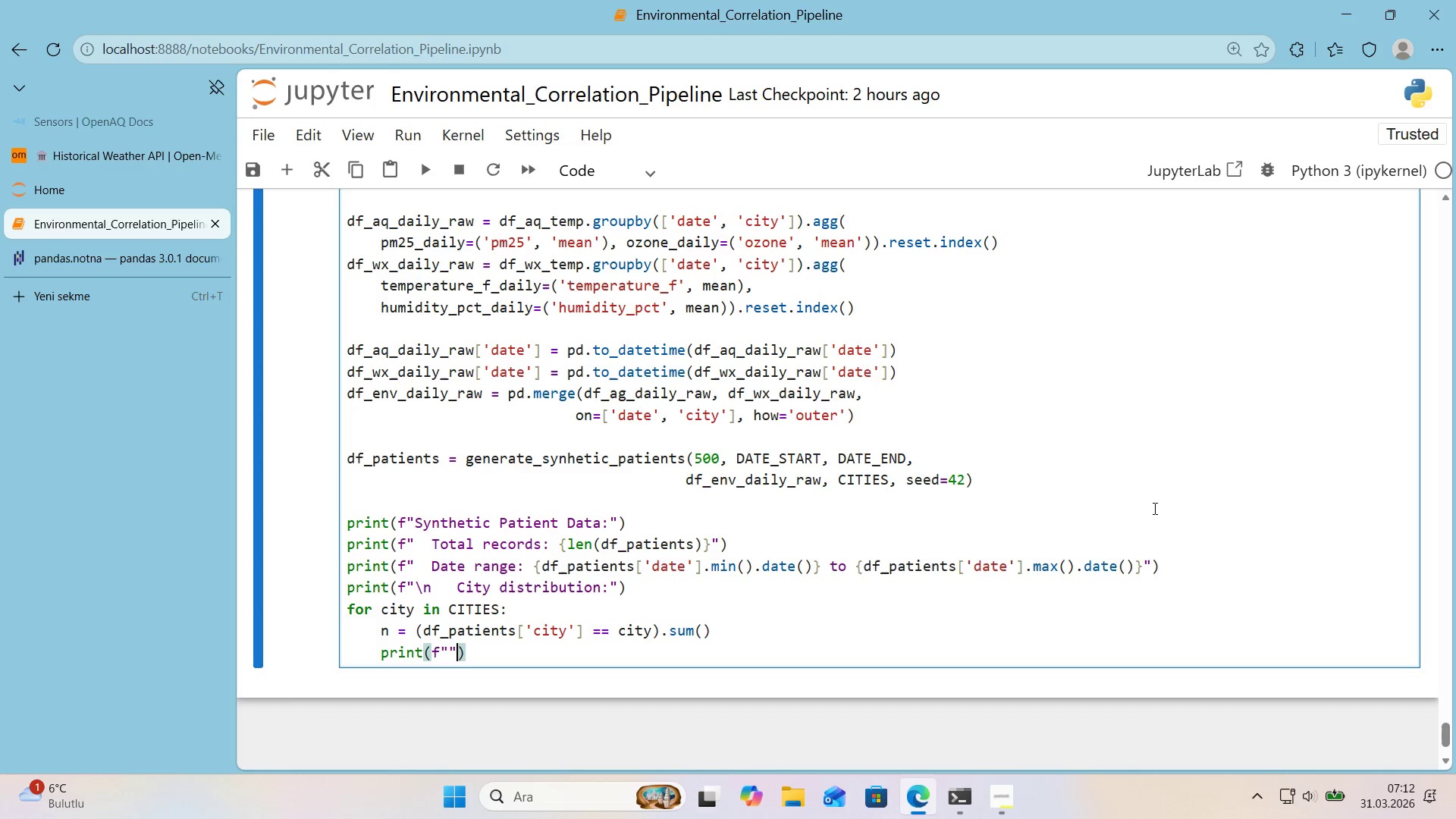 
key(ArrowLeft)
 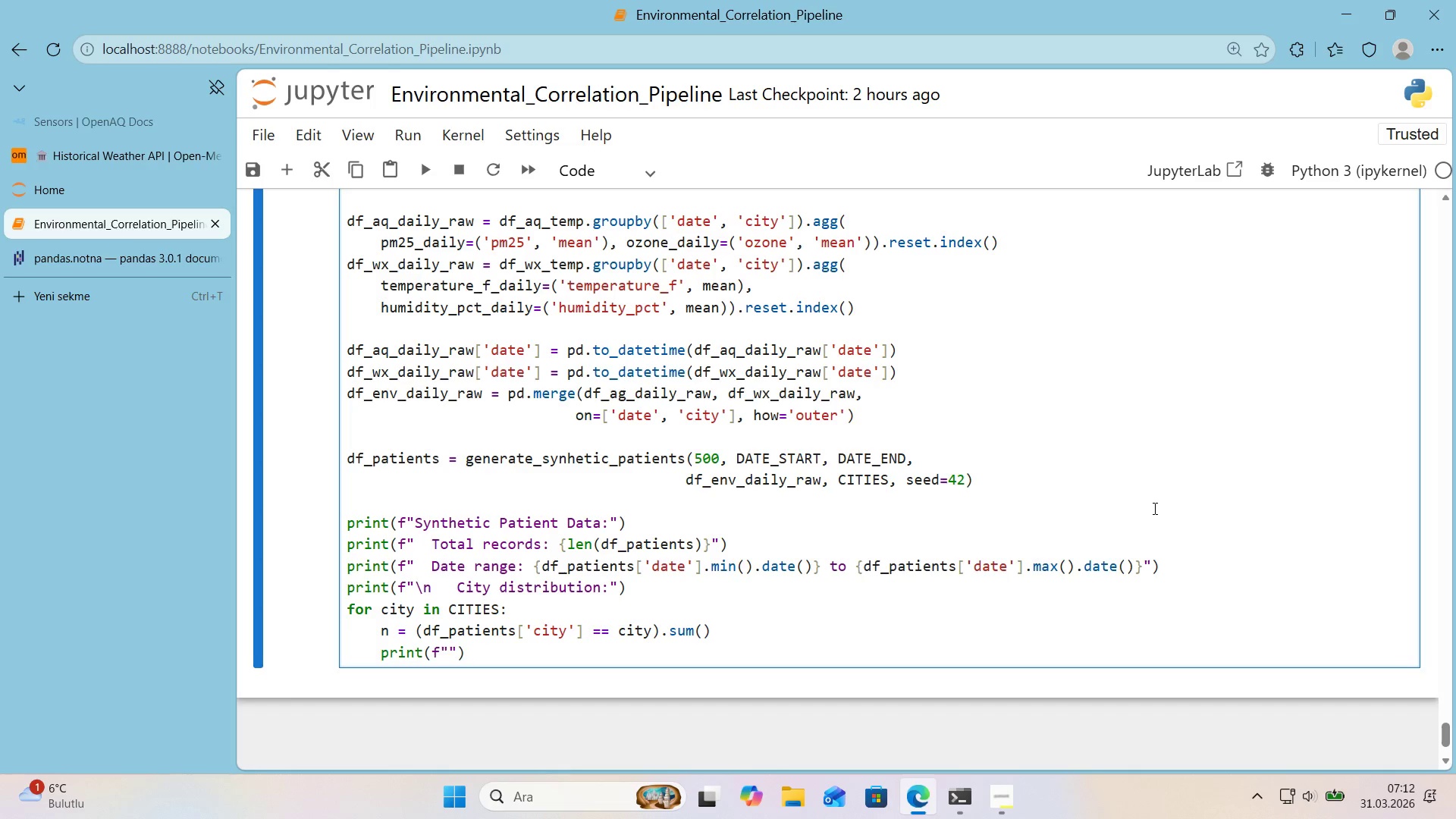 
key(Space)
 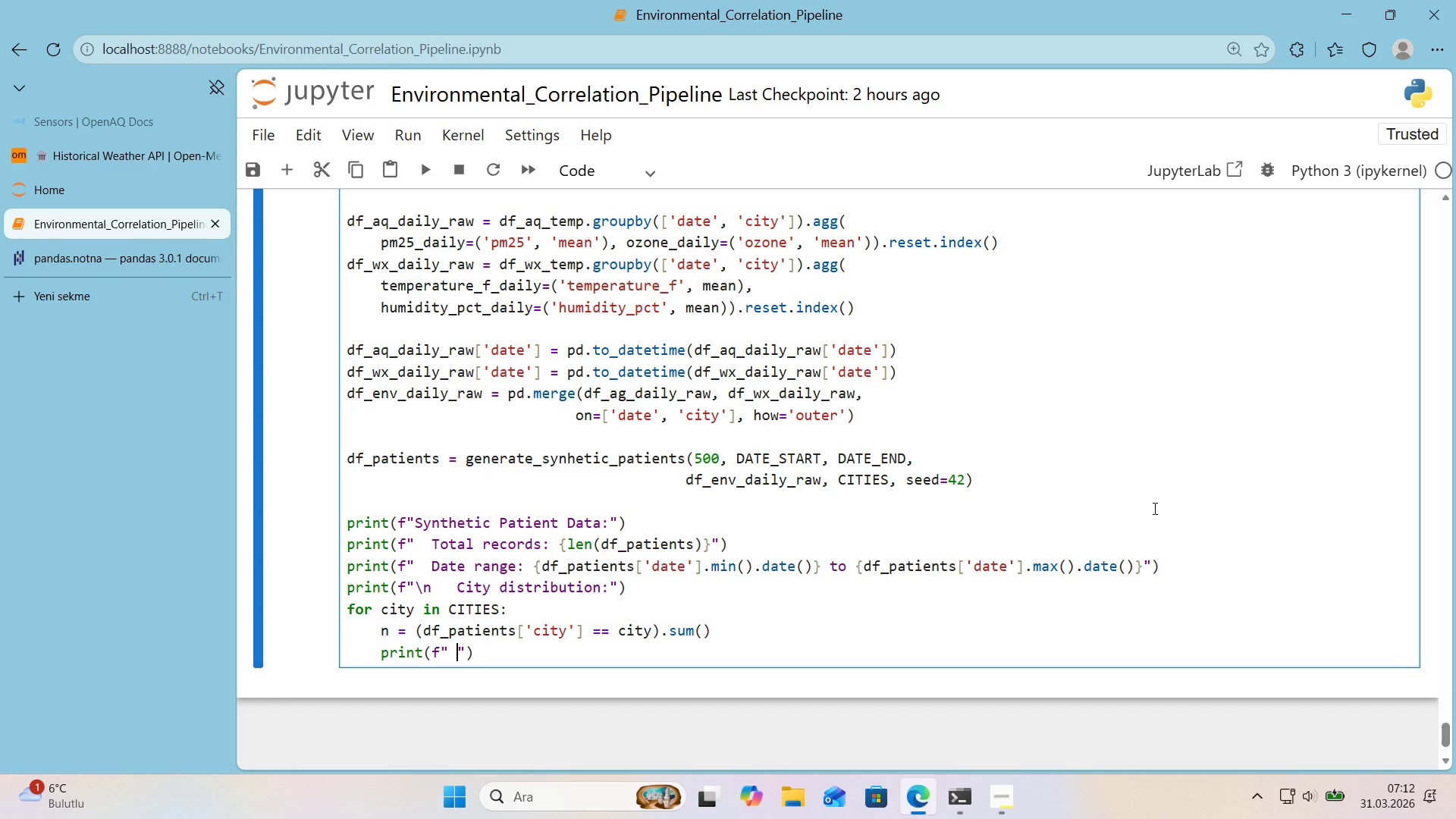 
key(Space)
 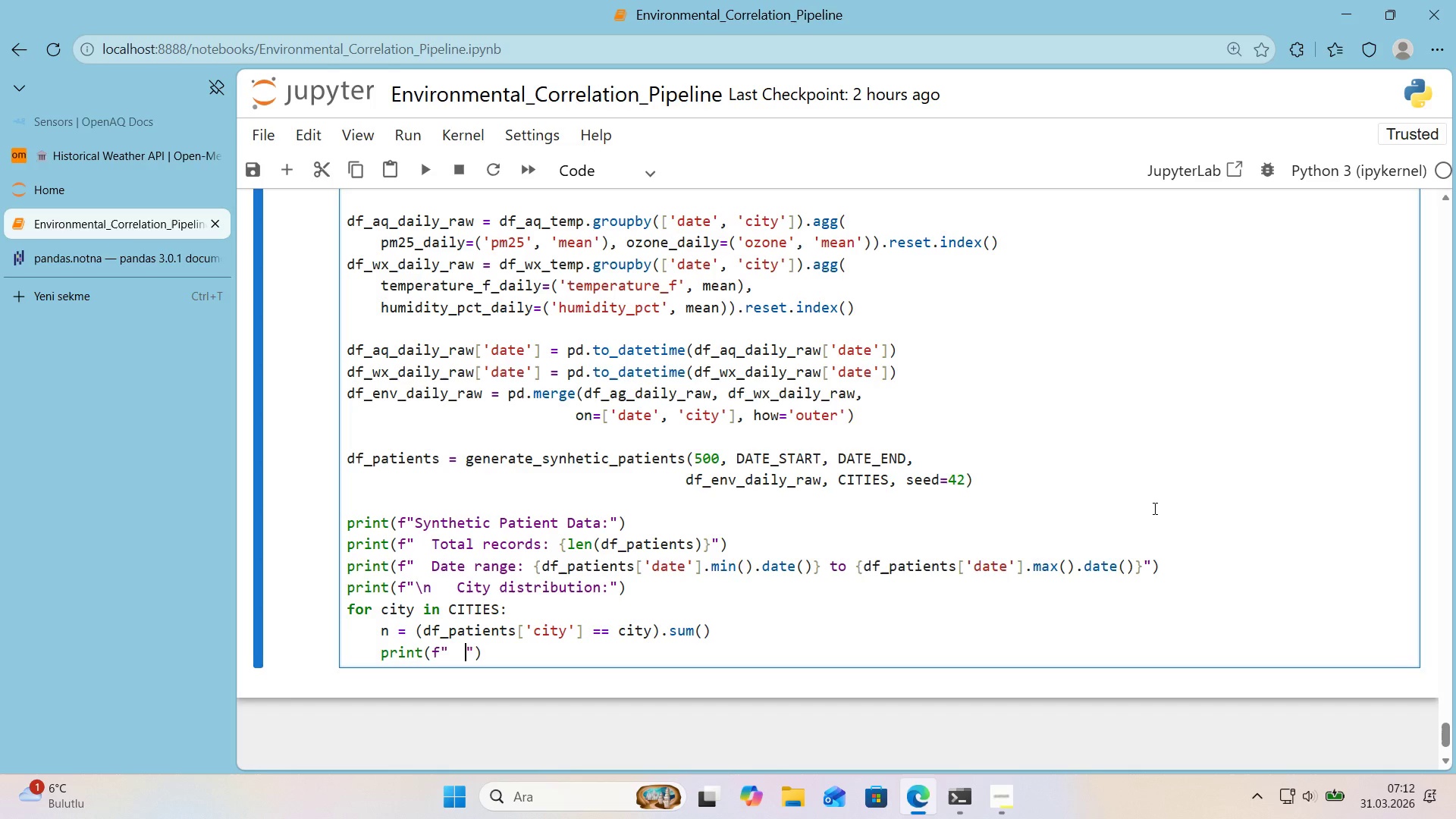 
key(CapsLock)
 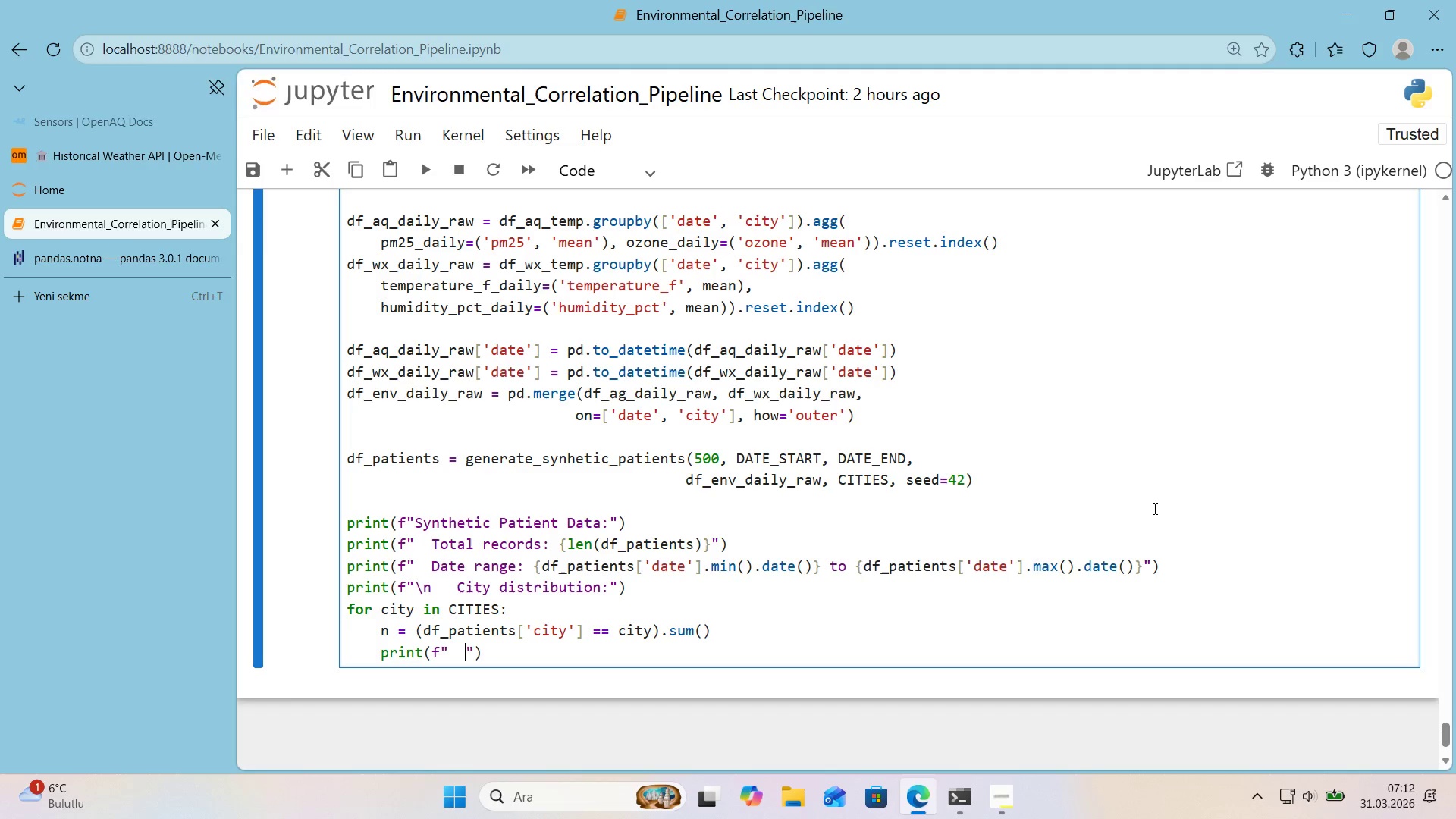 
key(R)
 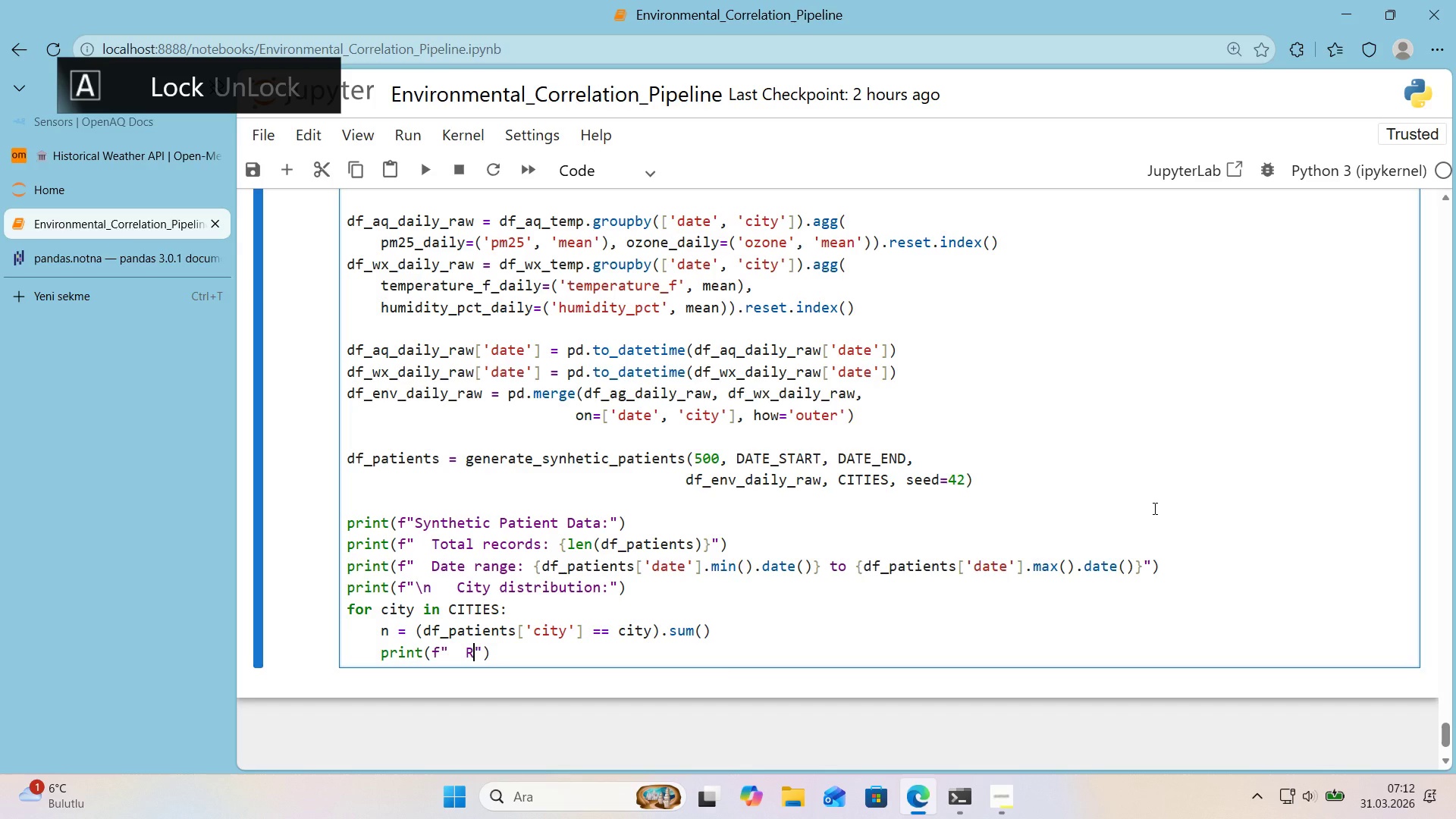 
key(CapsLock)
 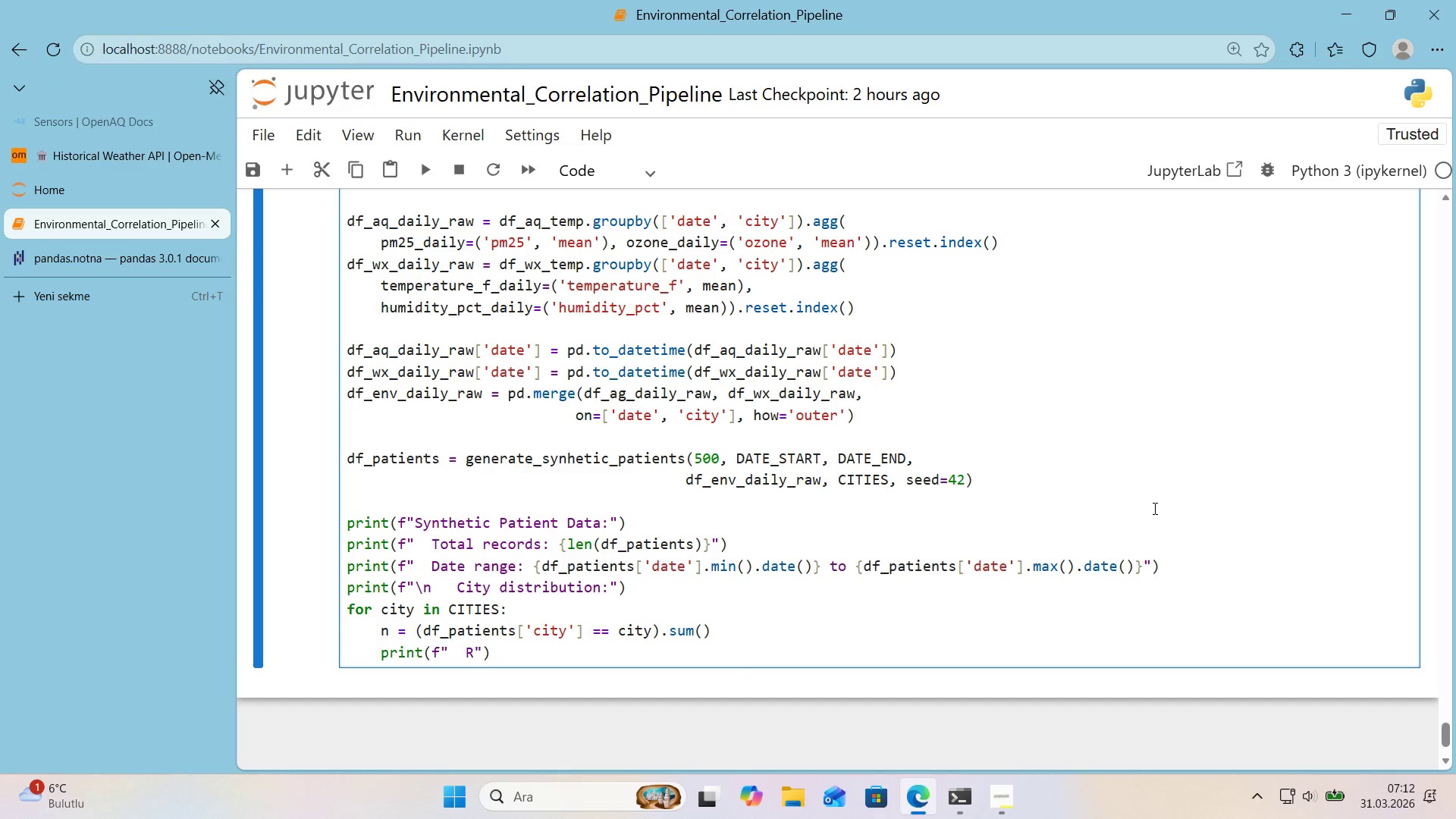 
key(Backspace)
 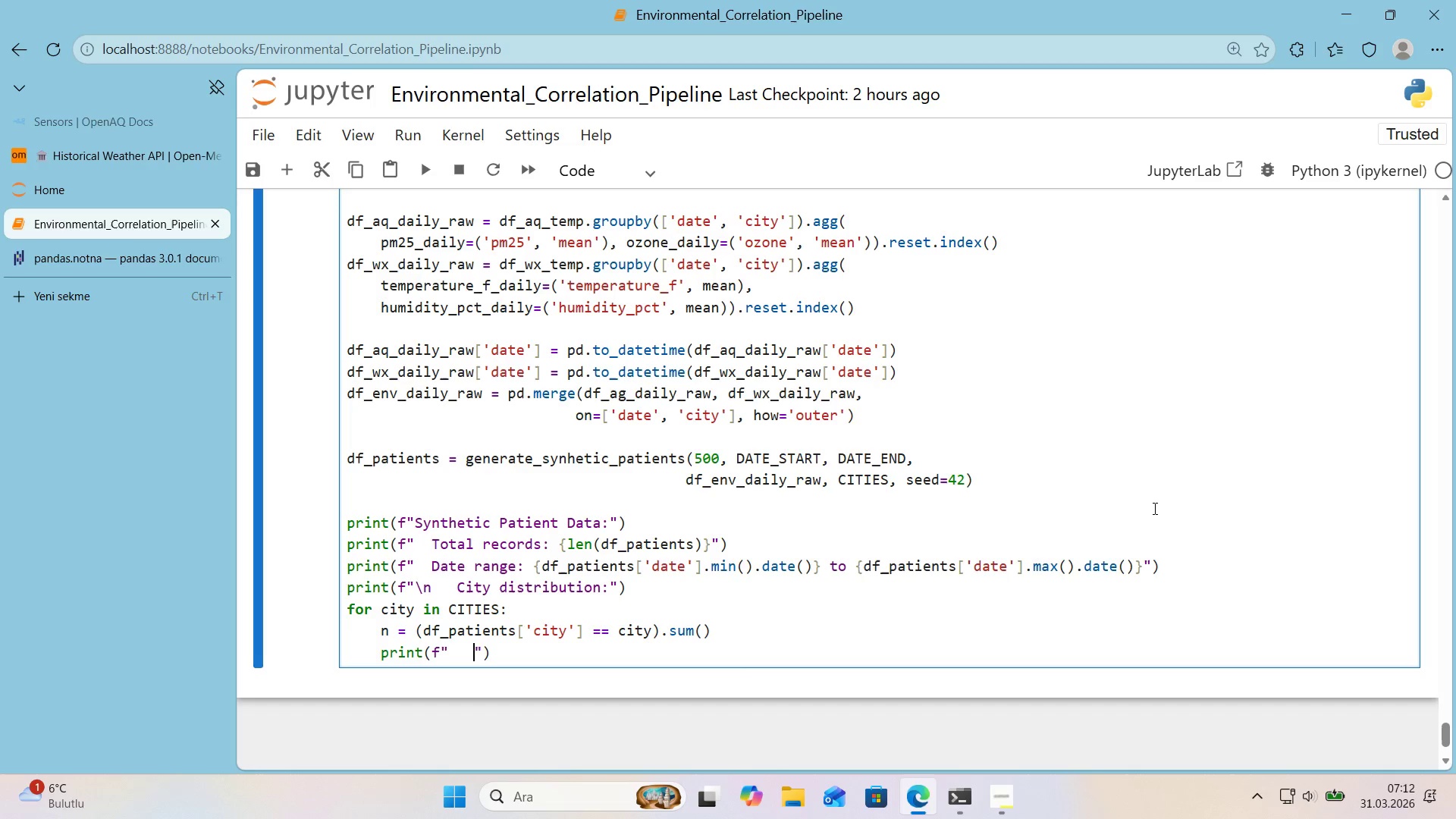 
key(Space)
 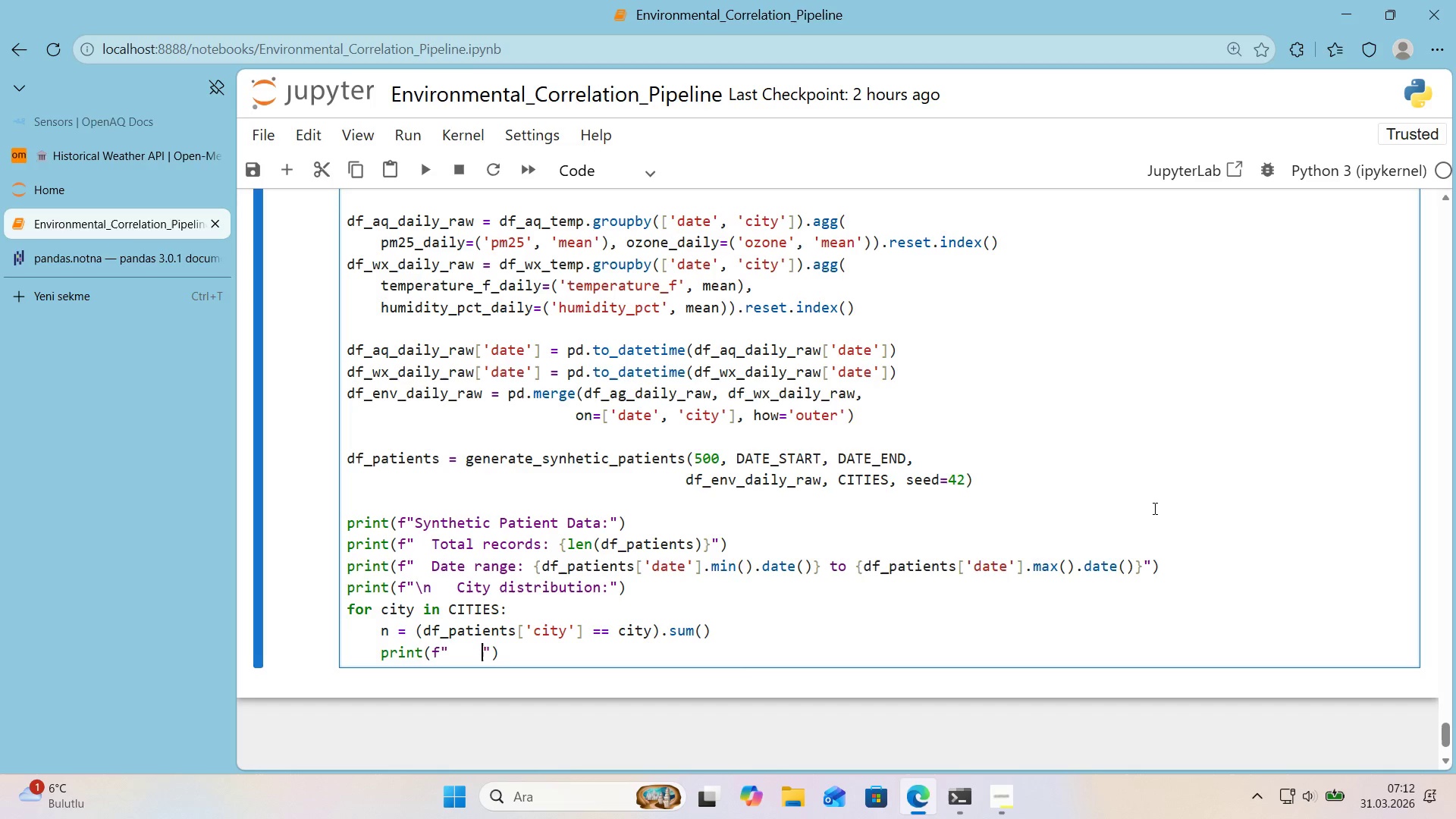 
key(Space)
 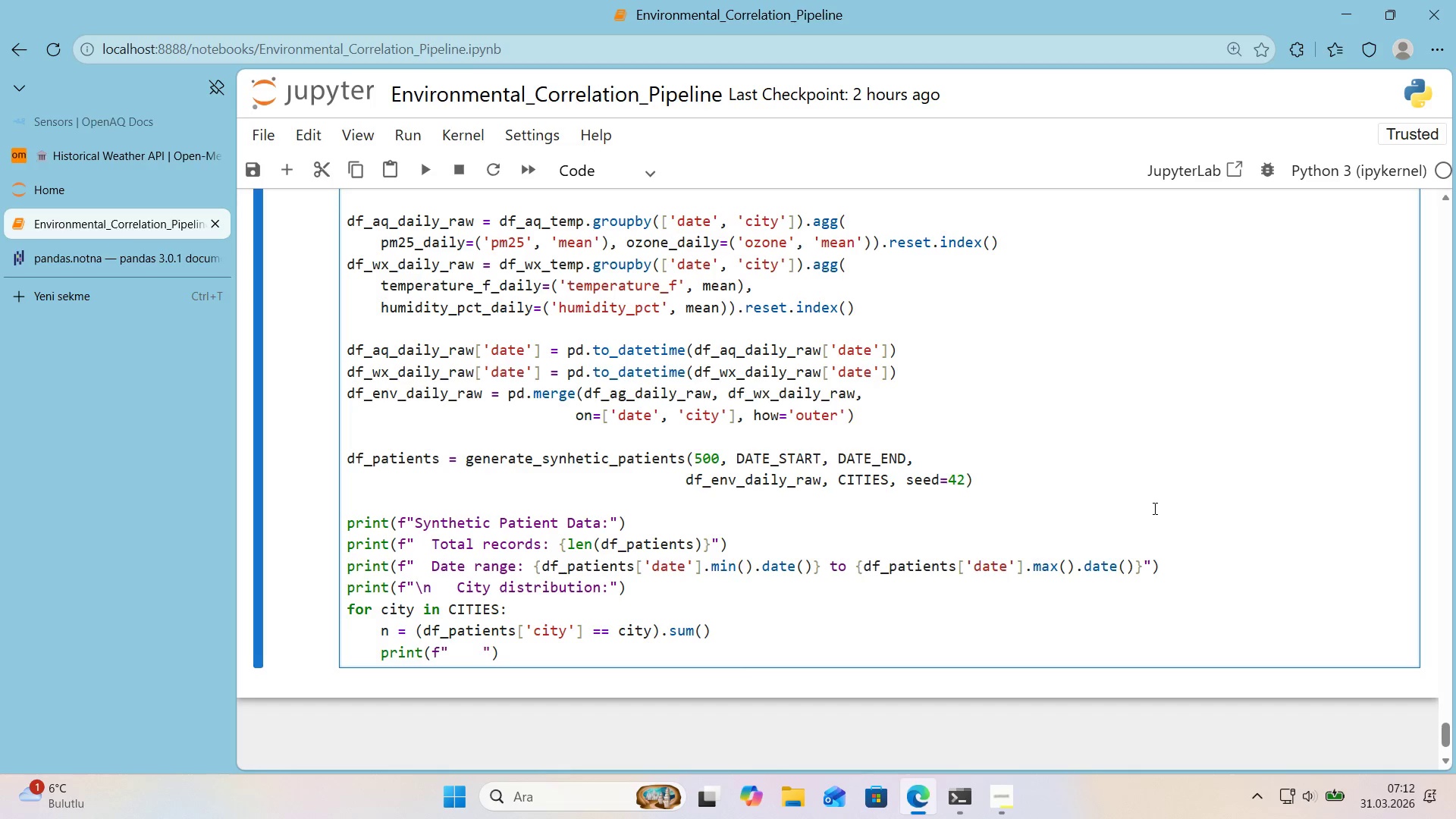 
key(Alt+Control+7)
 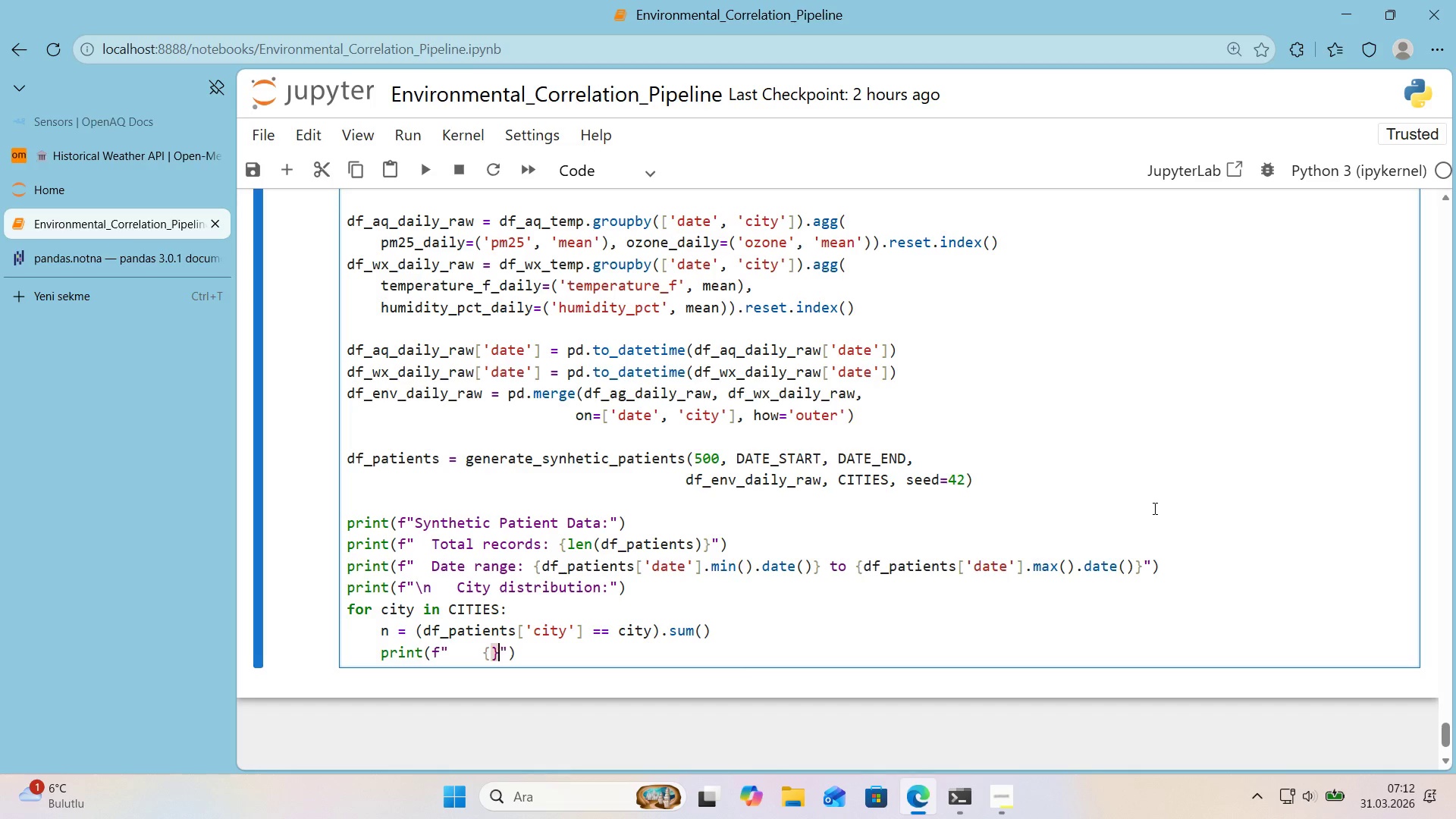 
key(Alt+Control+0)
 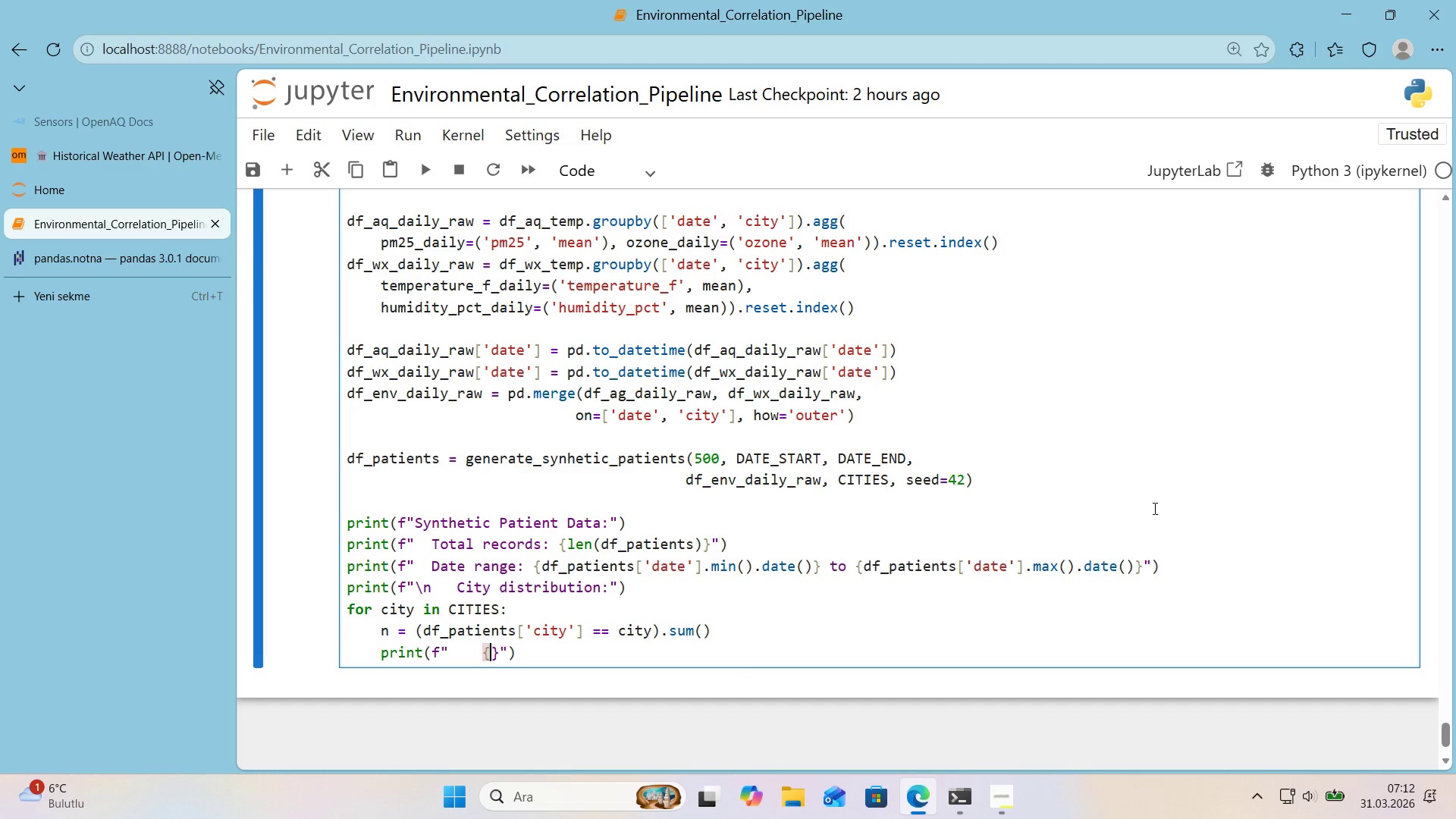 
key(ArrowLeft)
 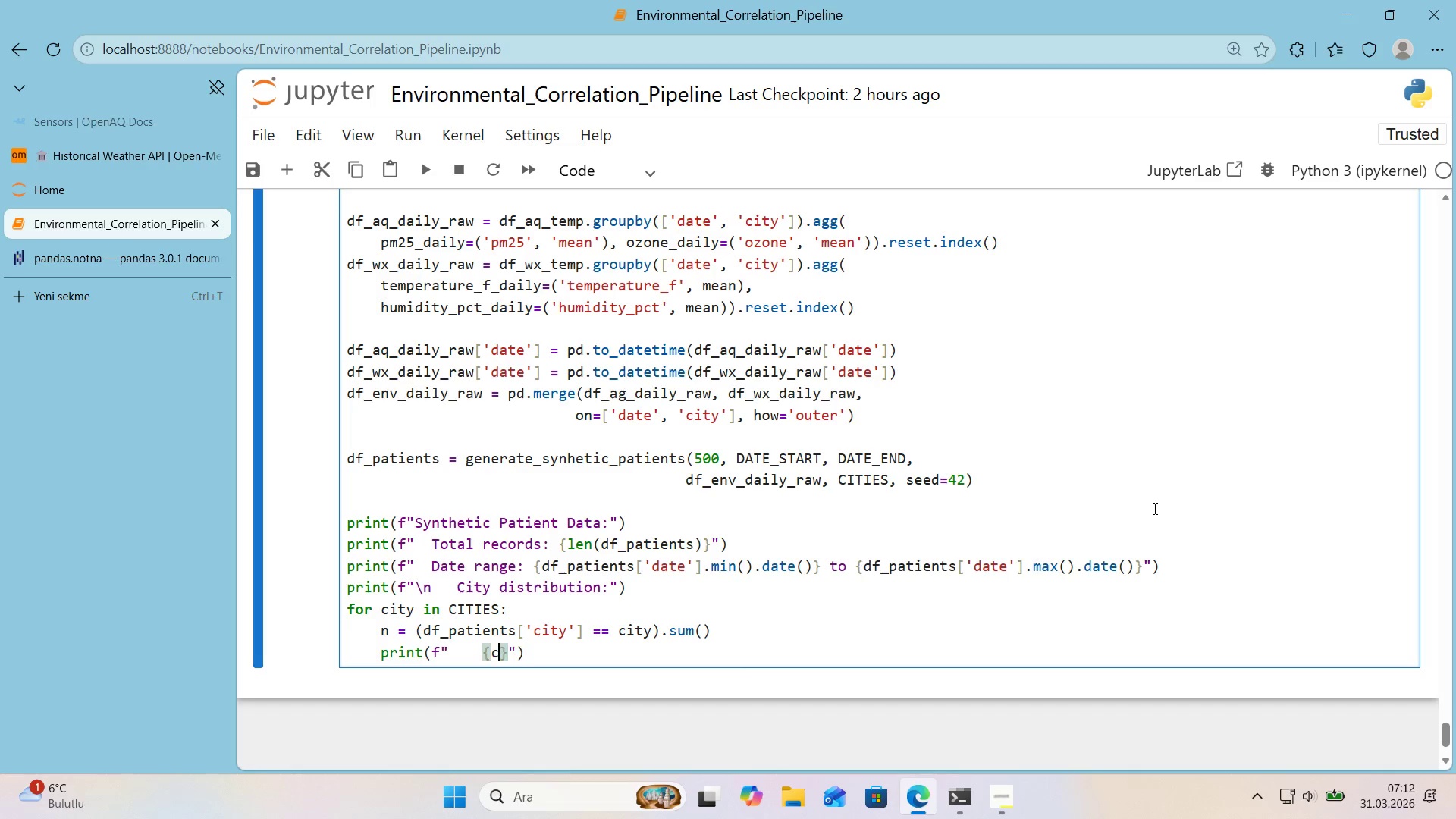 
type(c'ty)
 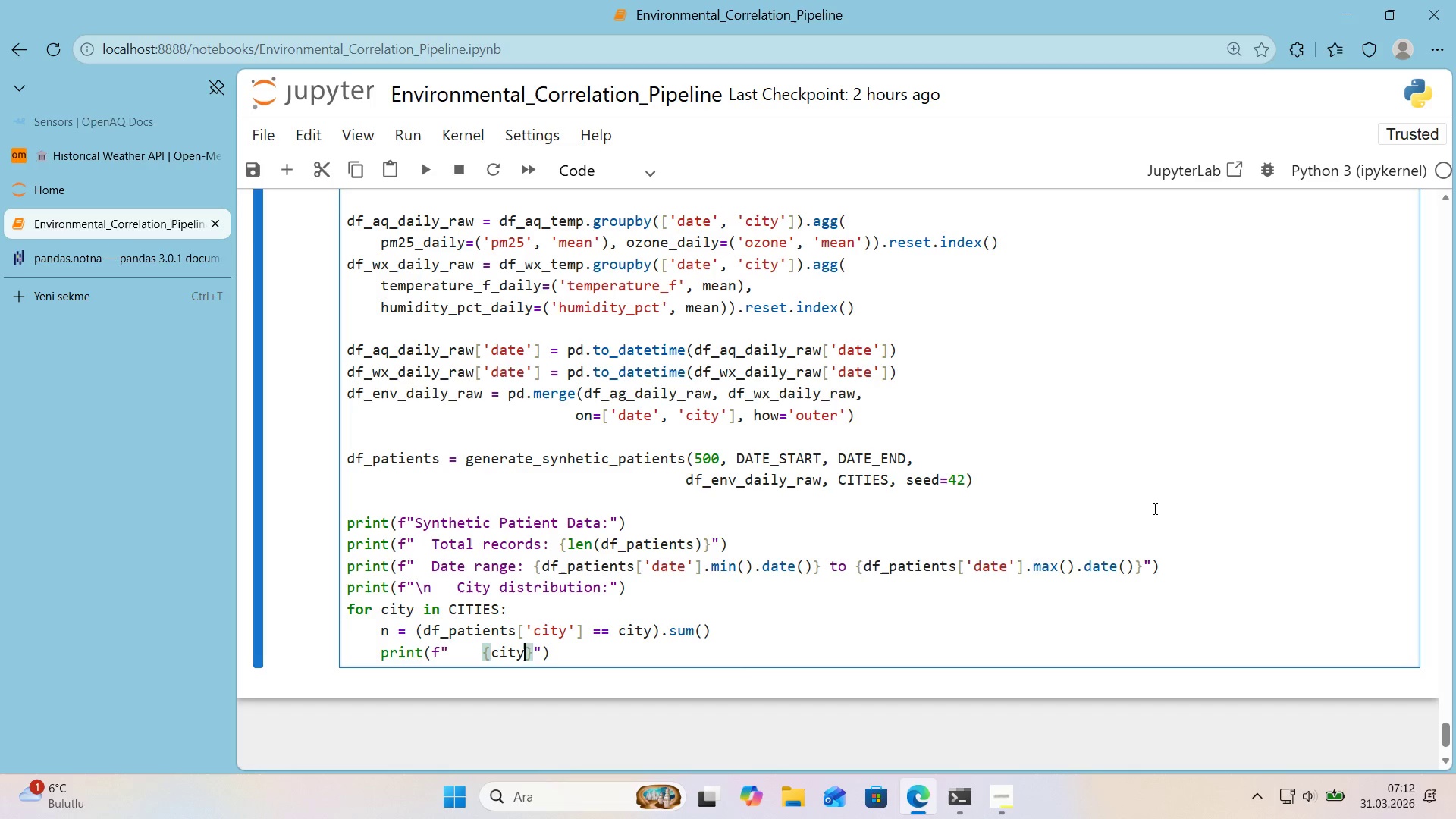 
key(ArrowRight)
 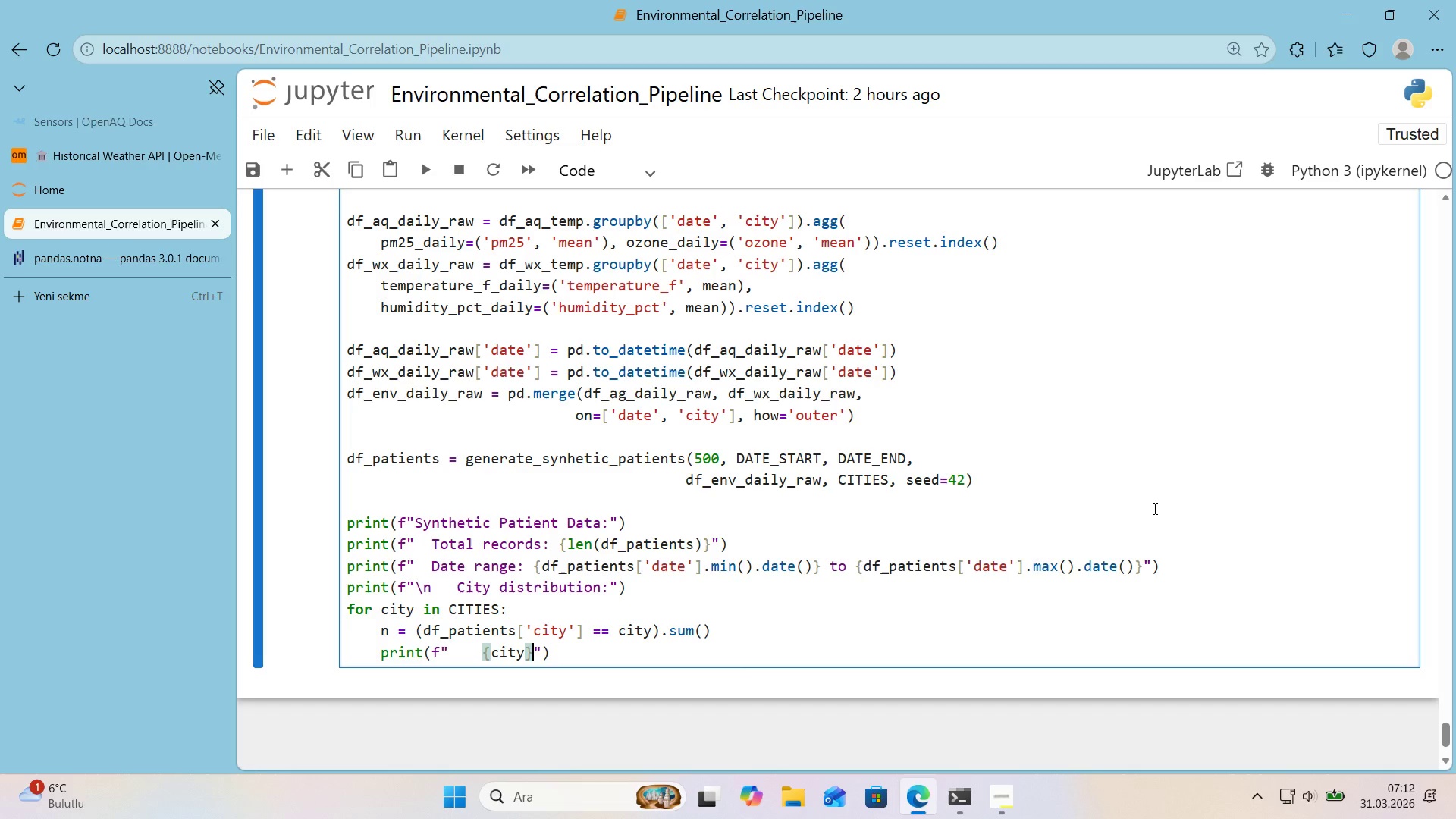 
key(Shift+Period)
 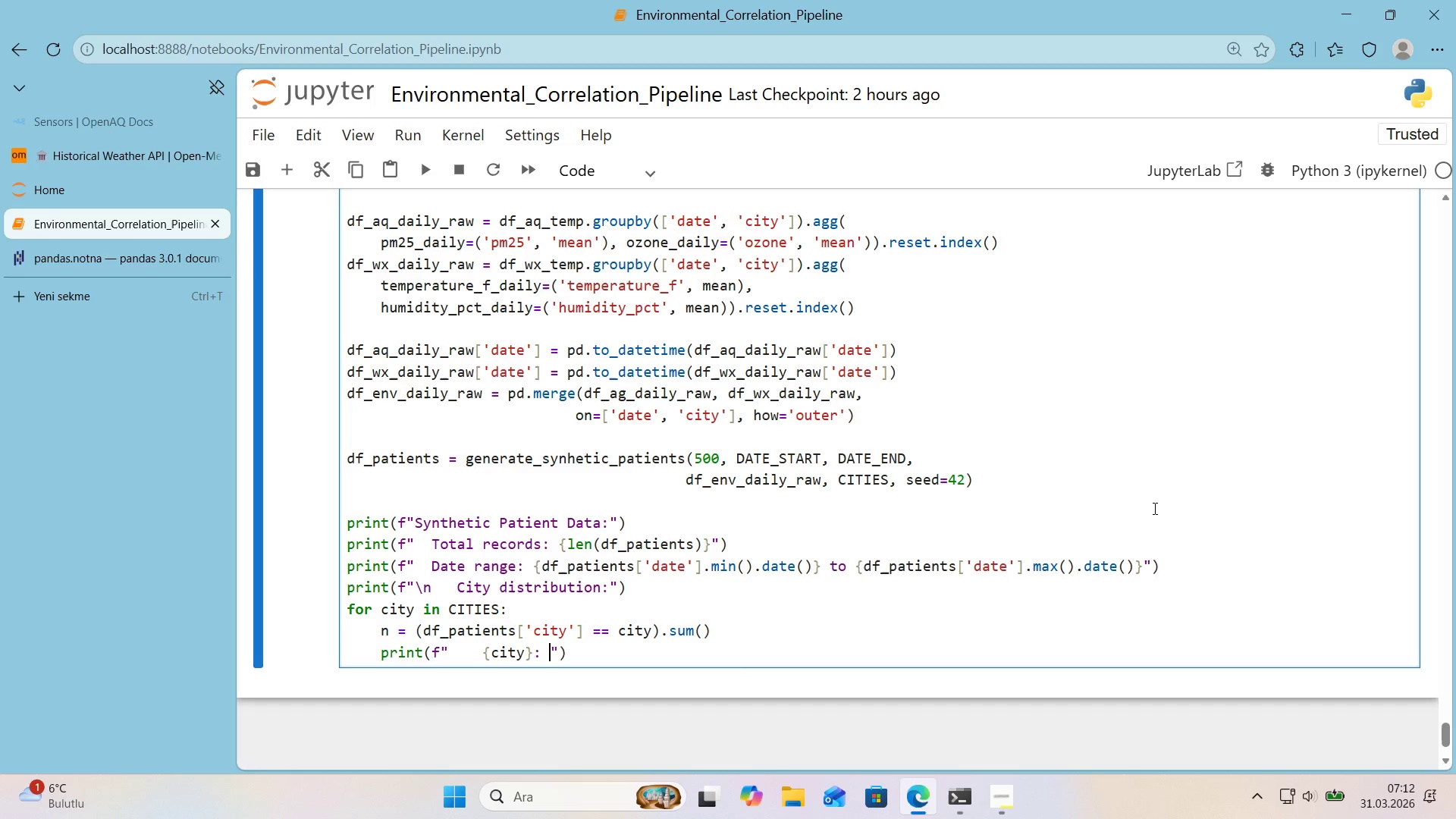 
key(Space)
 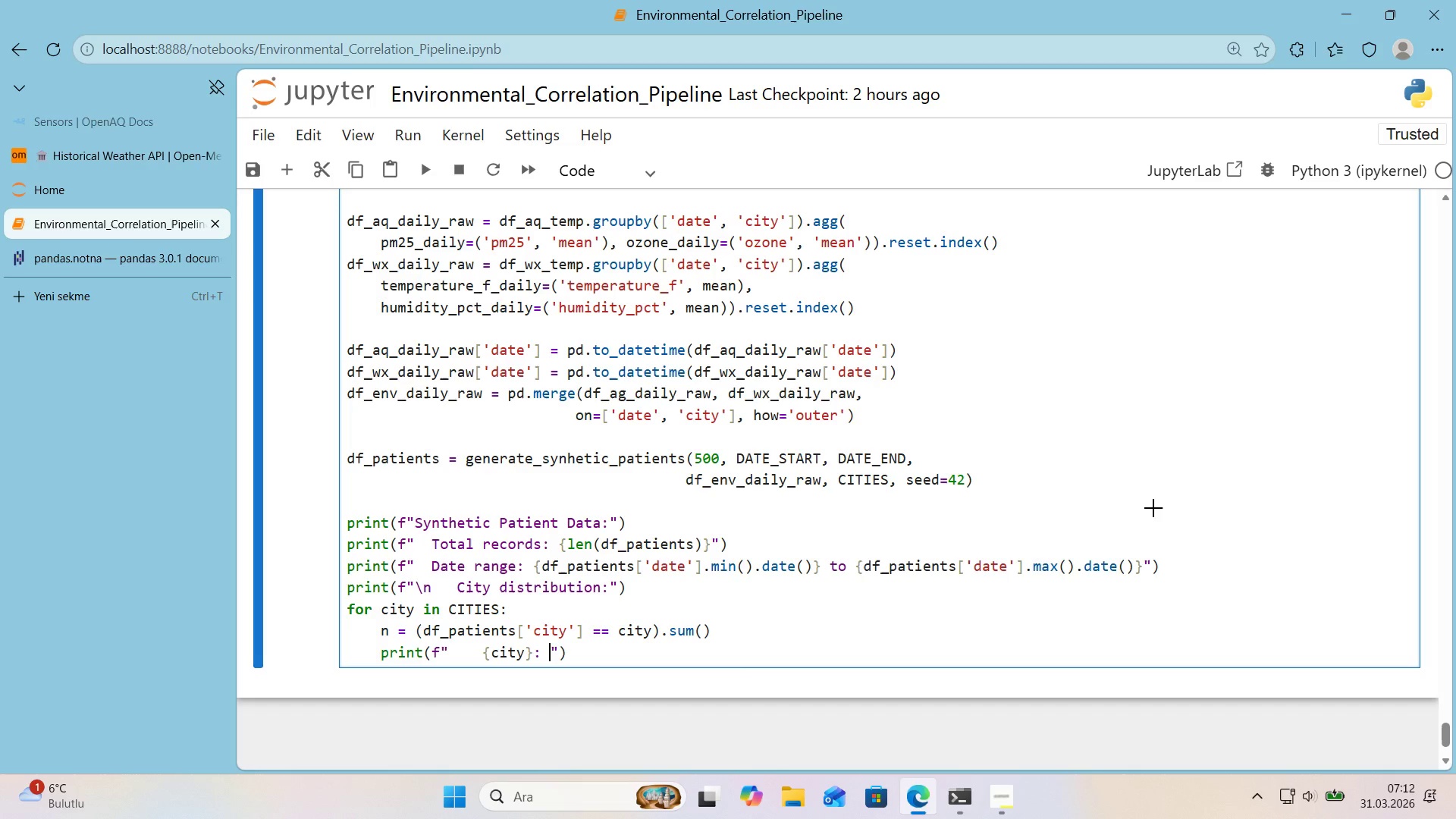 
key(Alt+Control+7)
 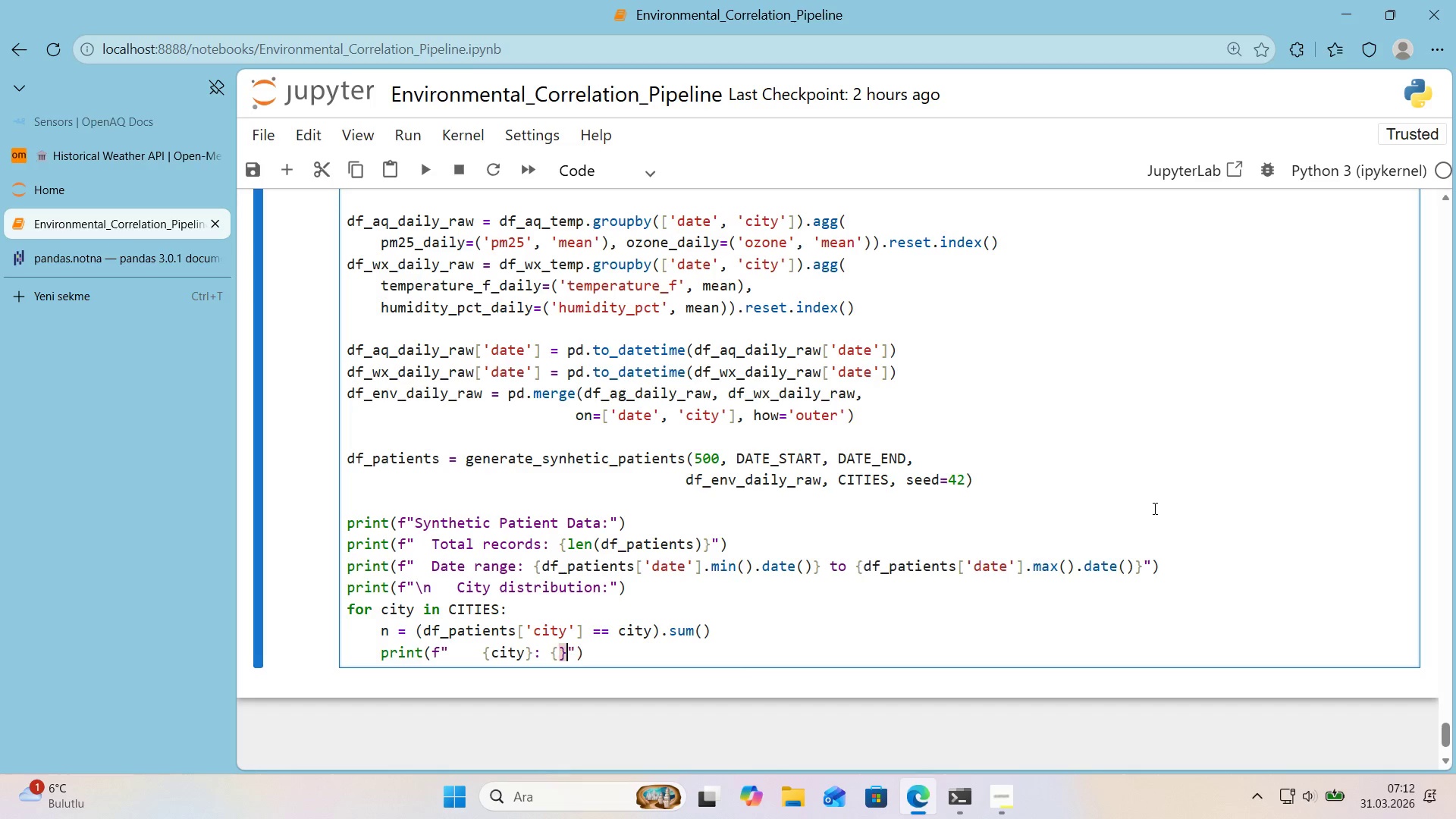 
key(Alt+Control+0)
 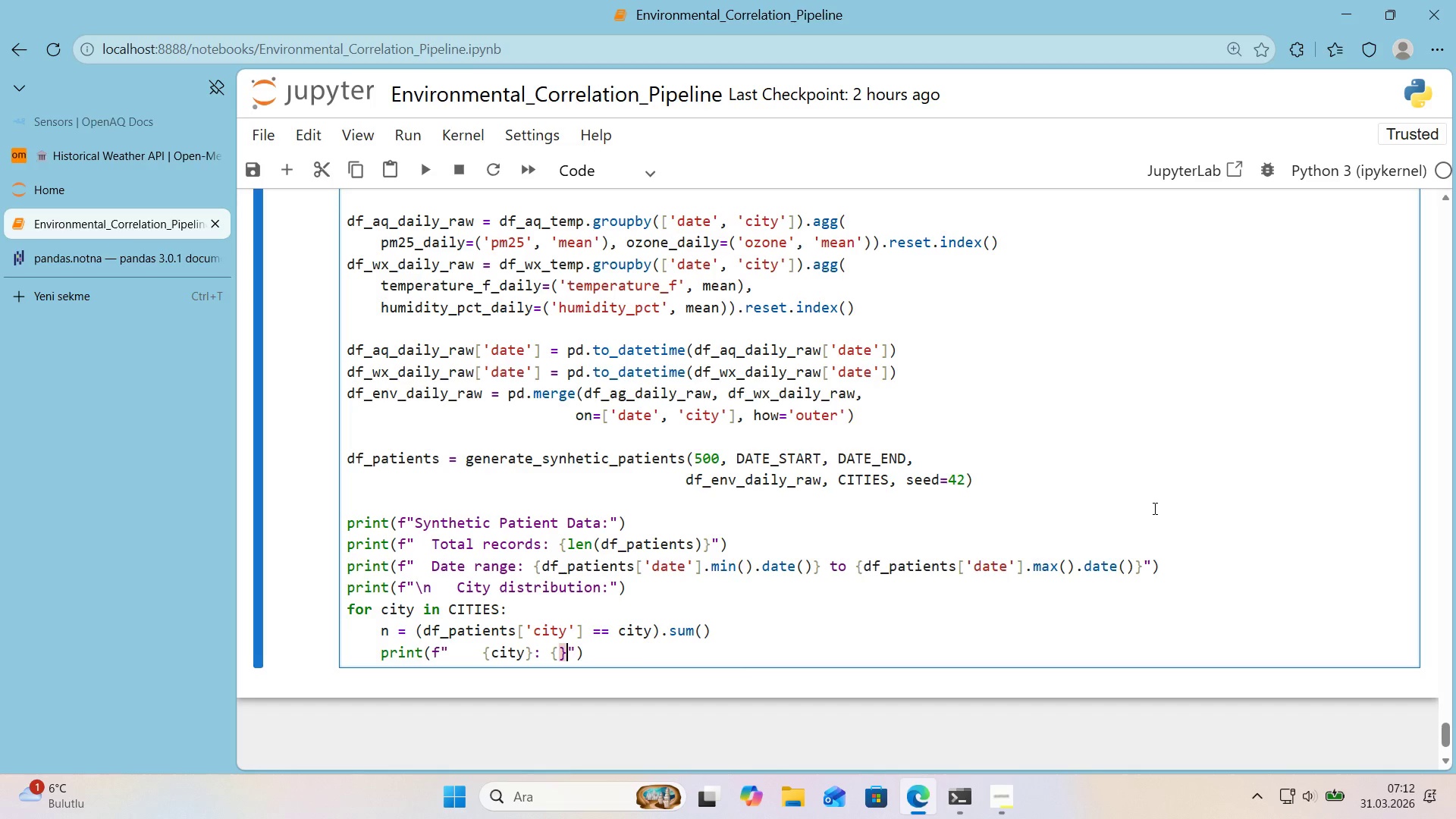 
key(ArrowLeft)
 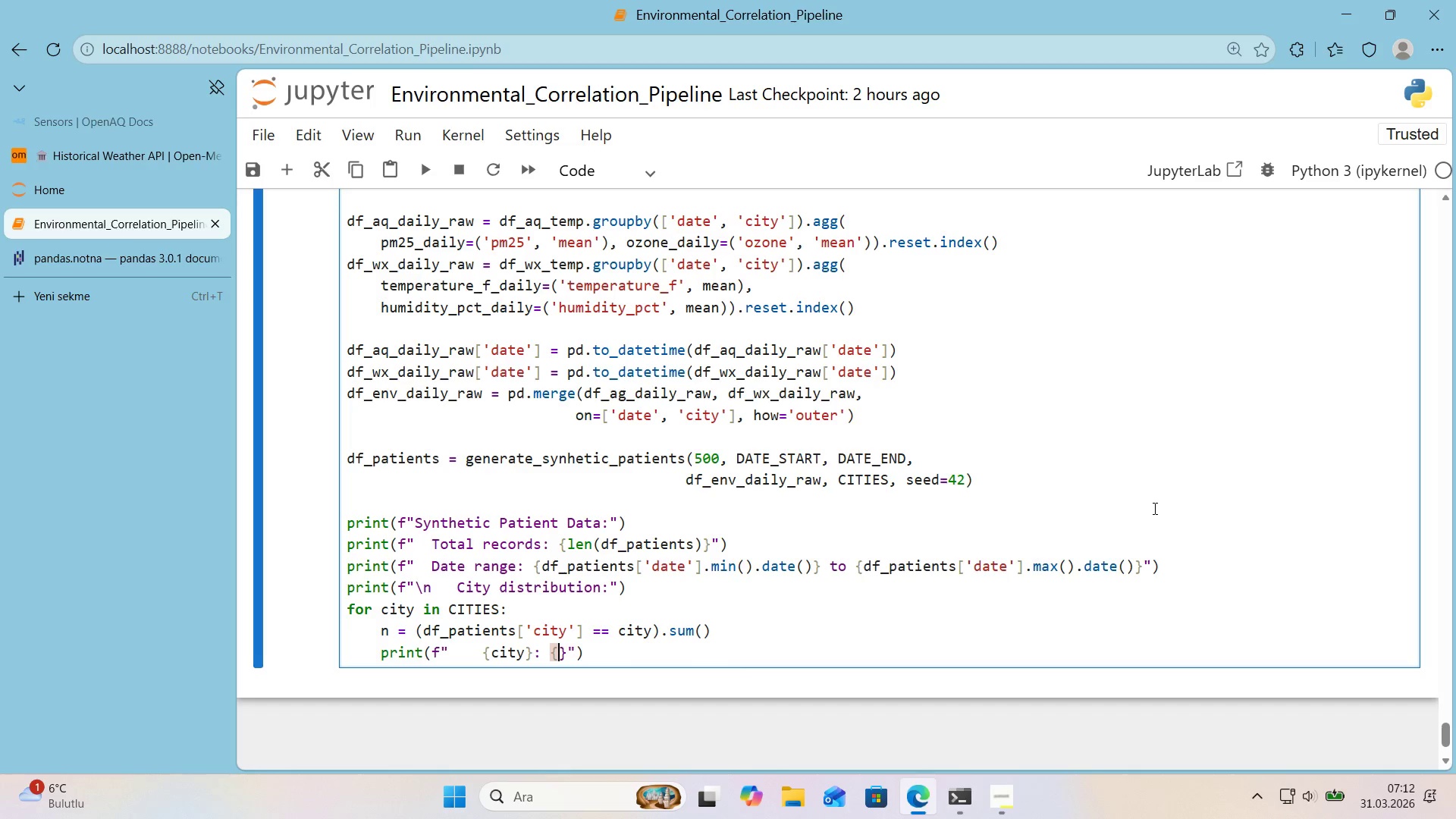 
key(N)
 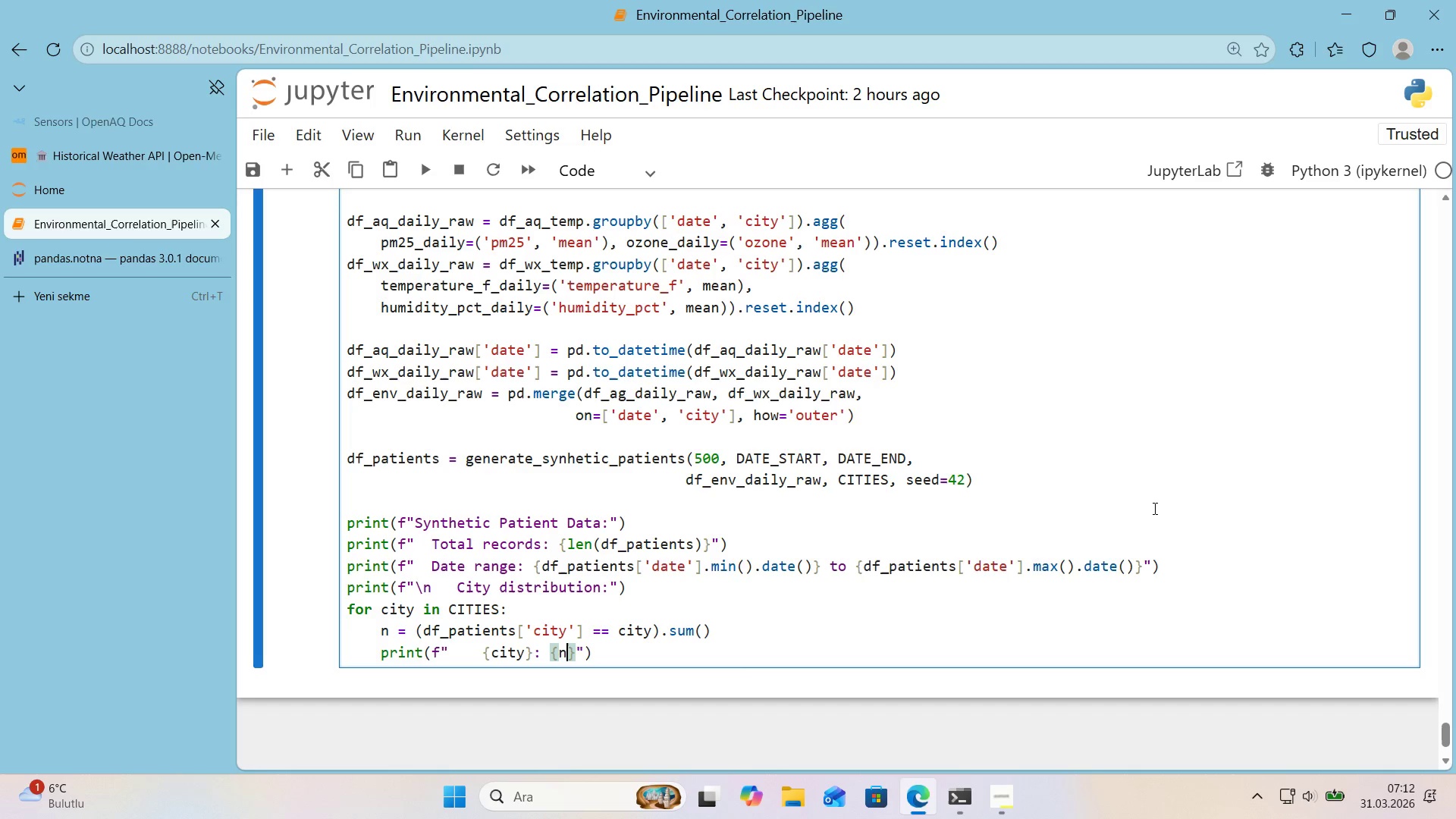 
key(ArrowRight)
 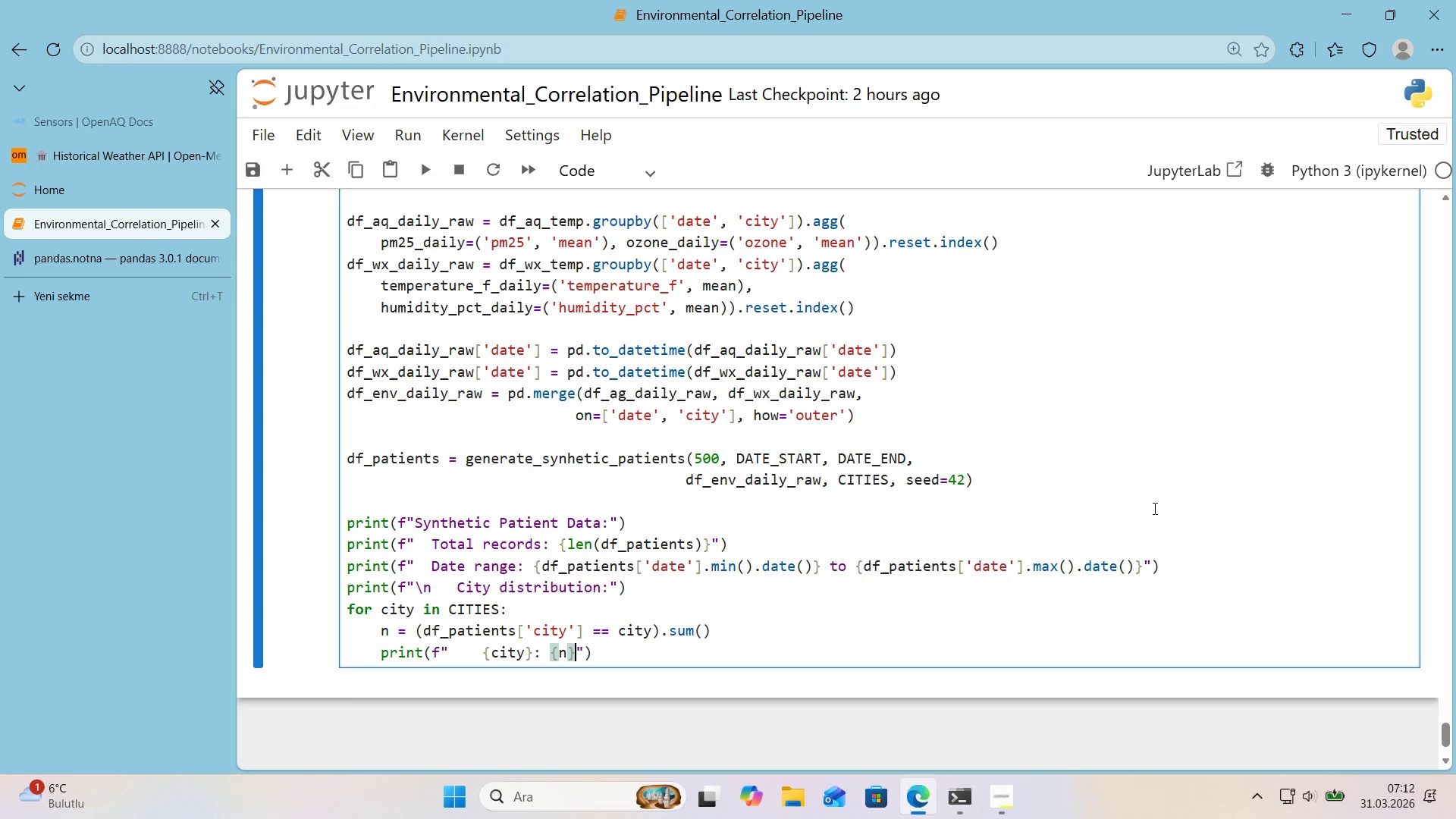 
type( *()
 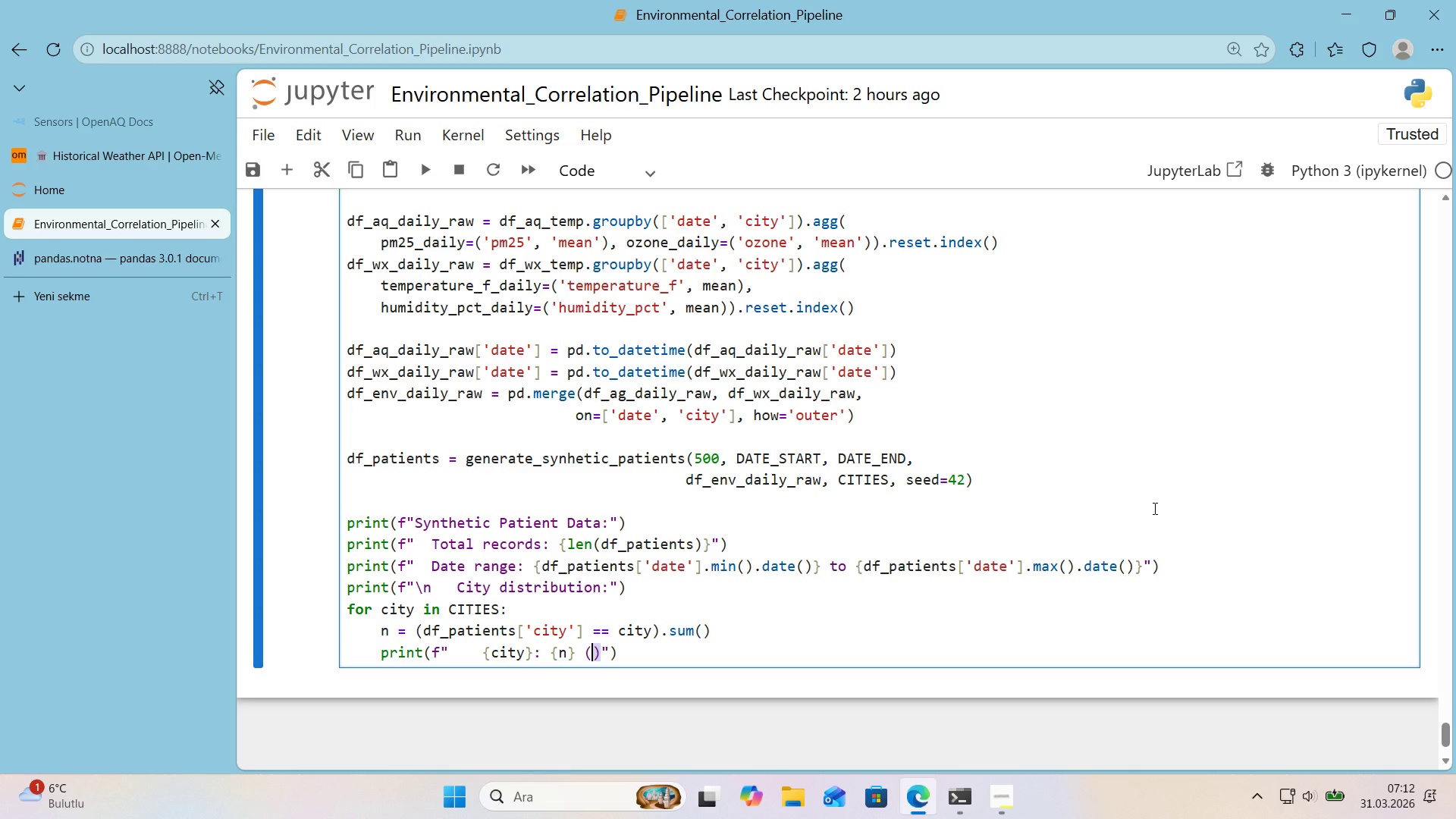 
key(Shift+ArrowLeft)
 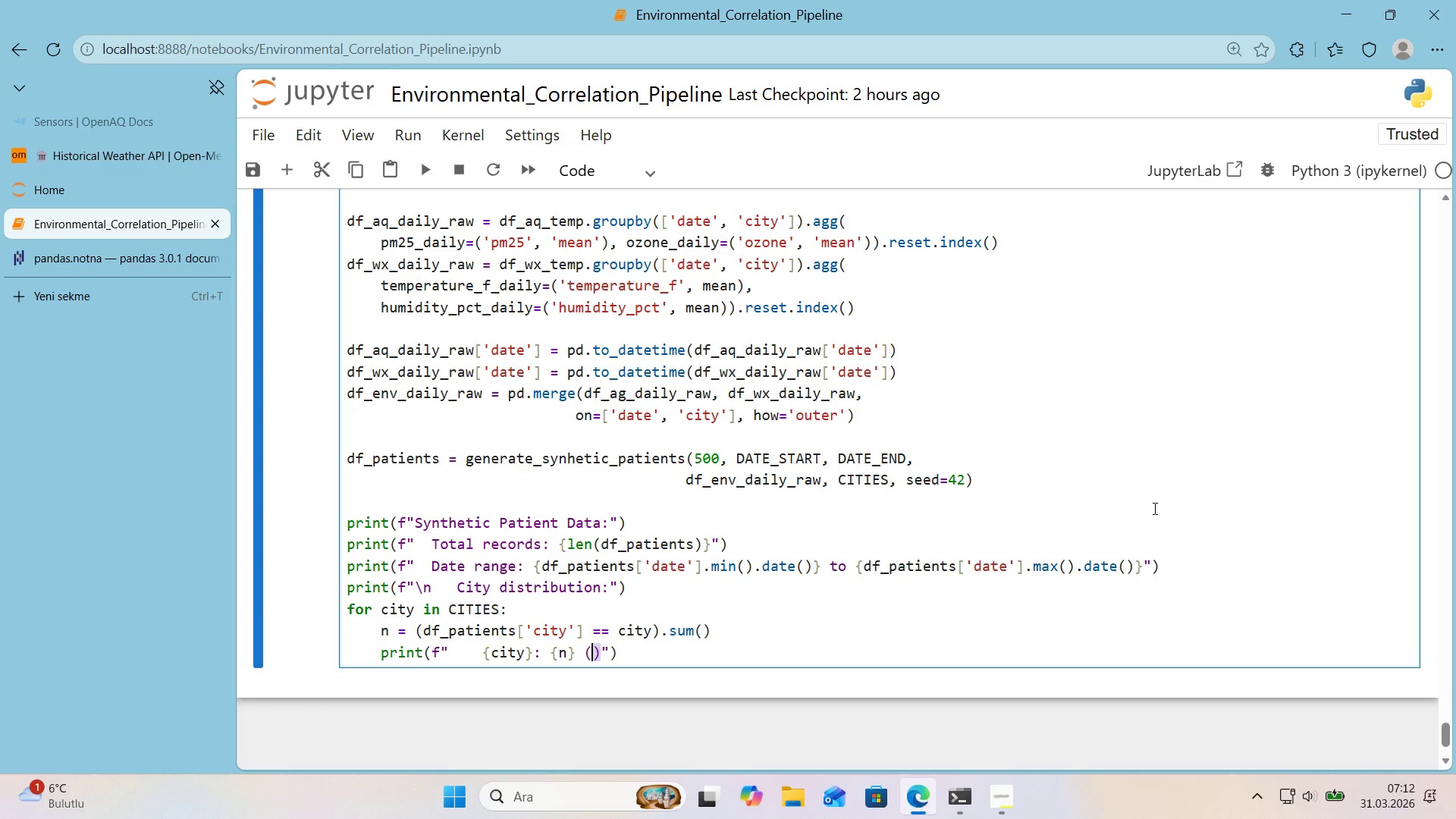 
key(Alt+Control+7)
 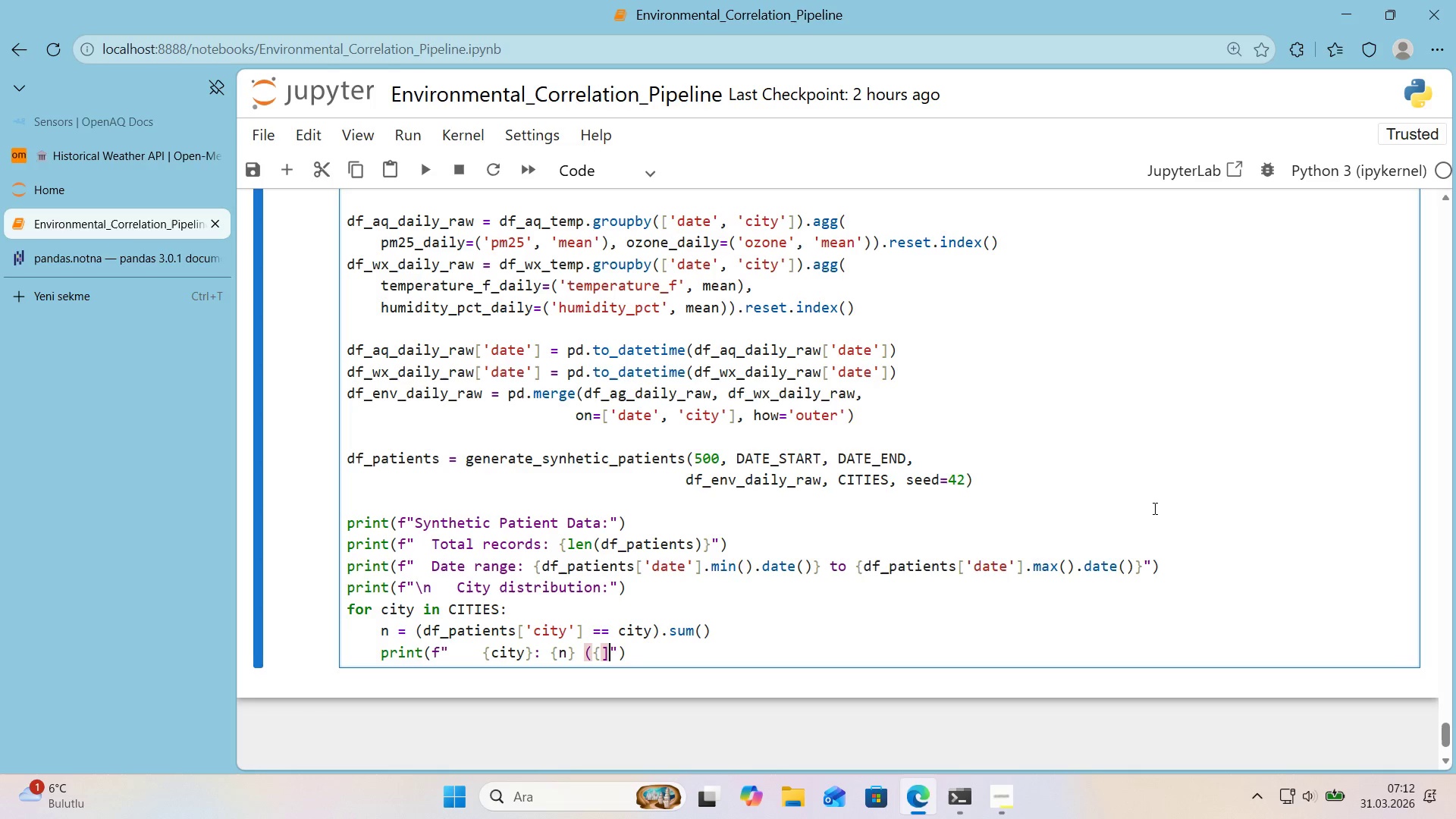 
key(Alt+Control+9)
 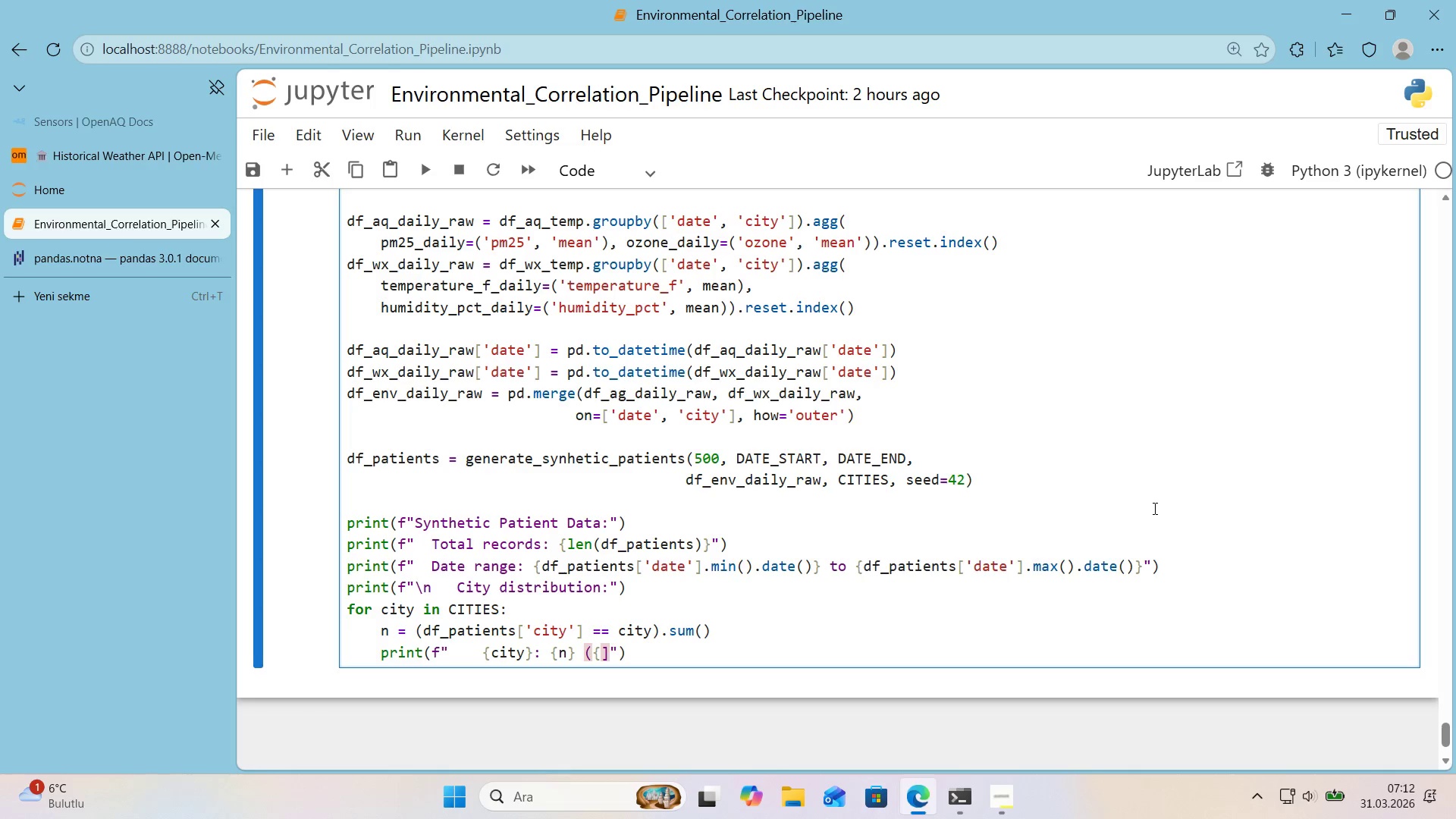 
key(Backspace)
 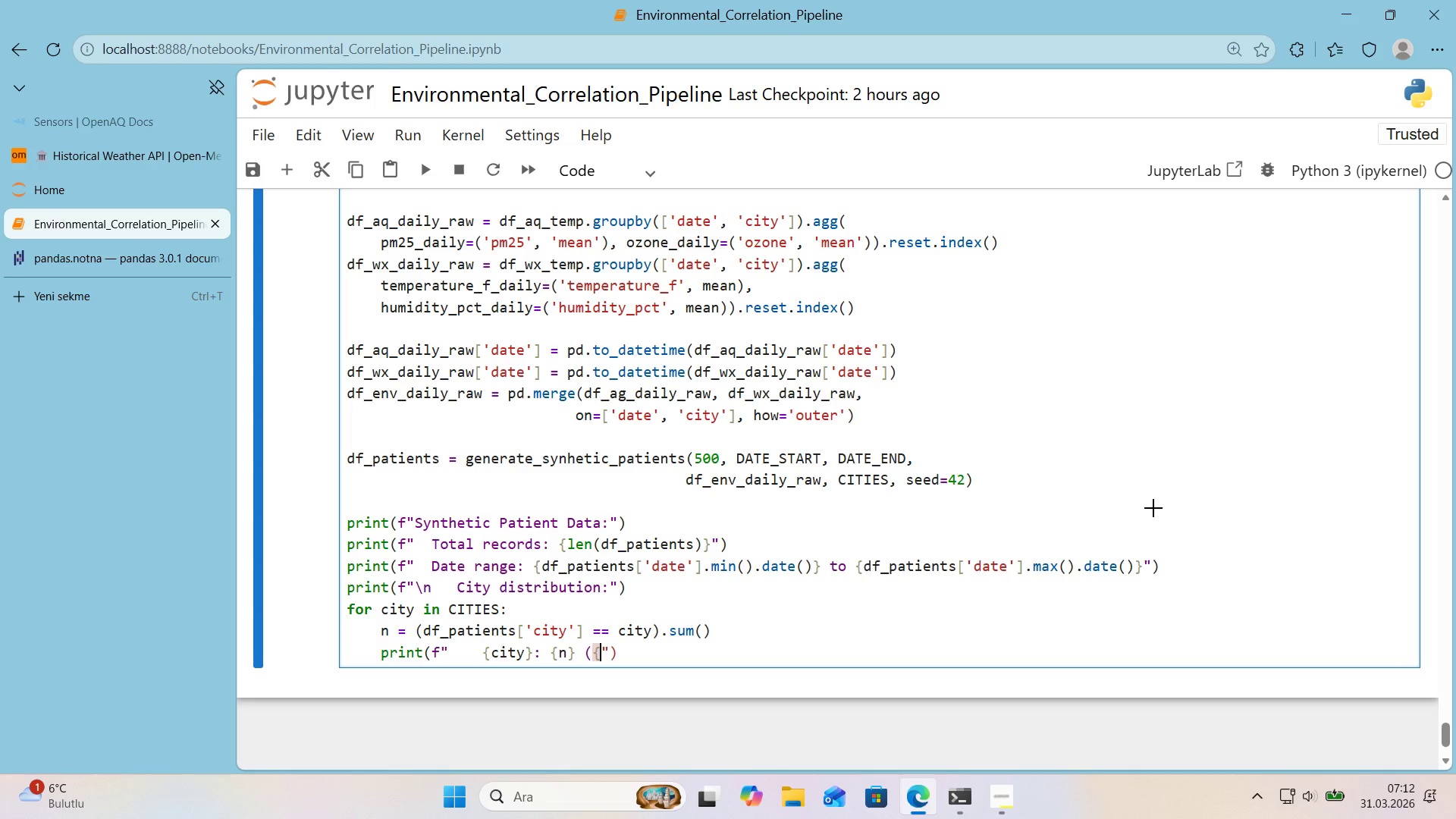 
key(Alt+Control+0)
 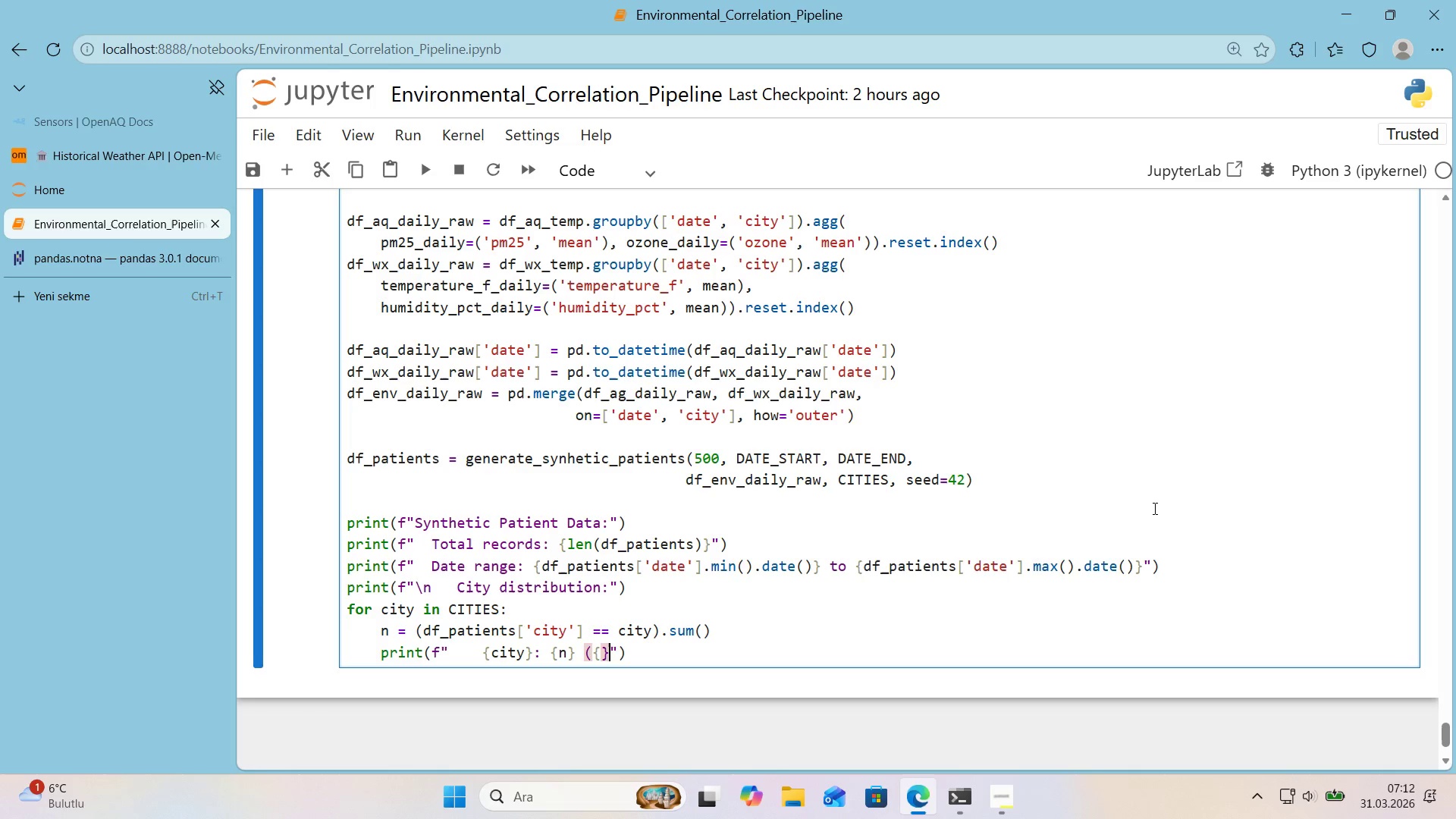 
key(ArrowLeft)
 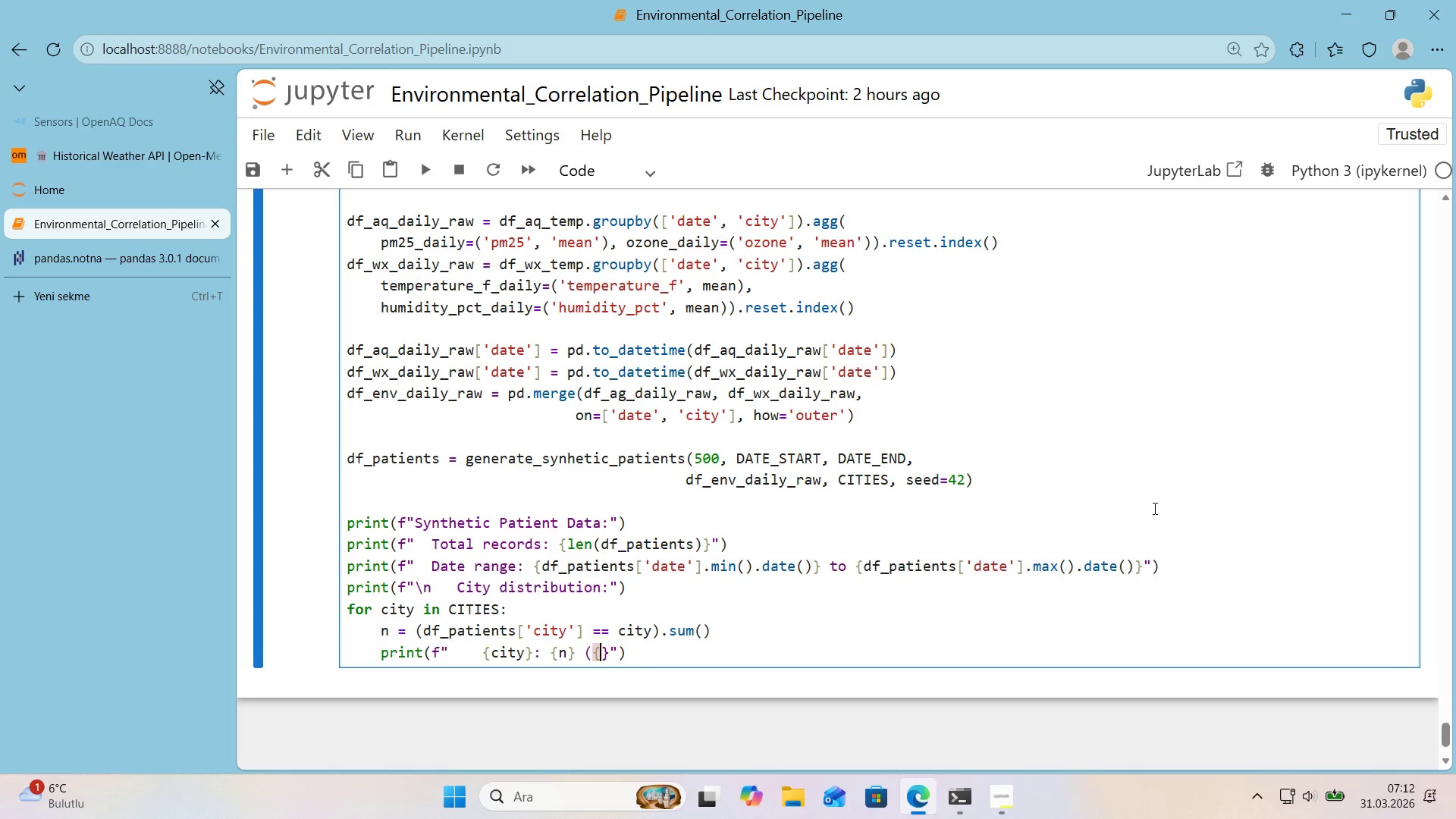 
type(n&len*()
 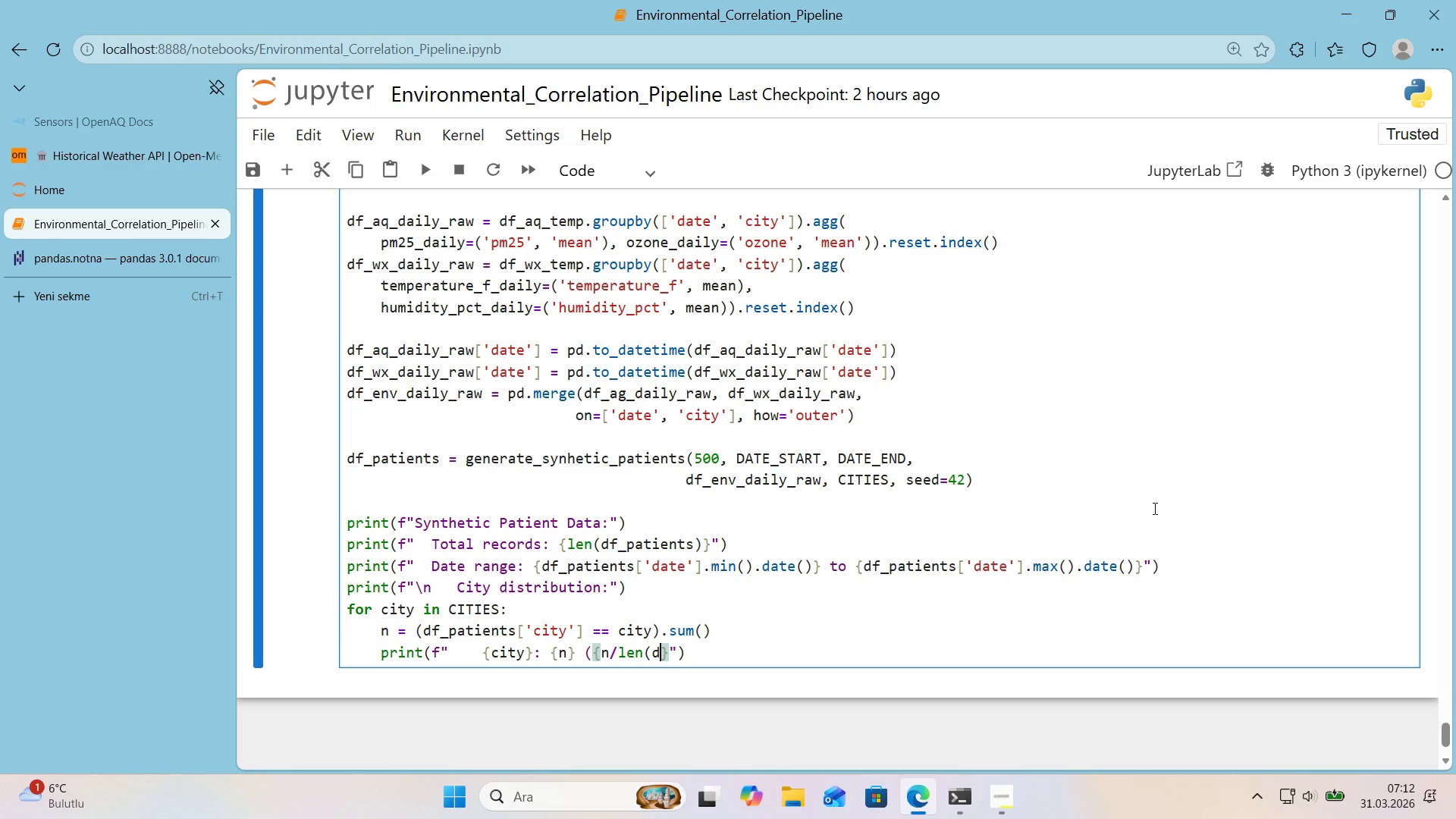 
key(Shift+ArrowLeft)
 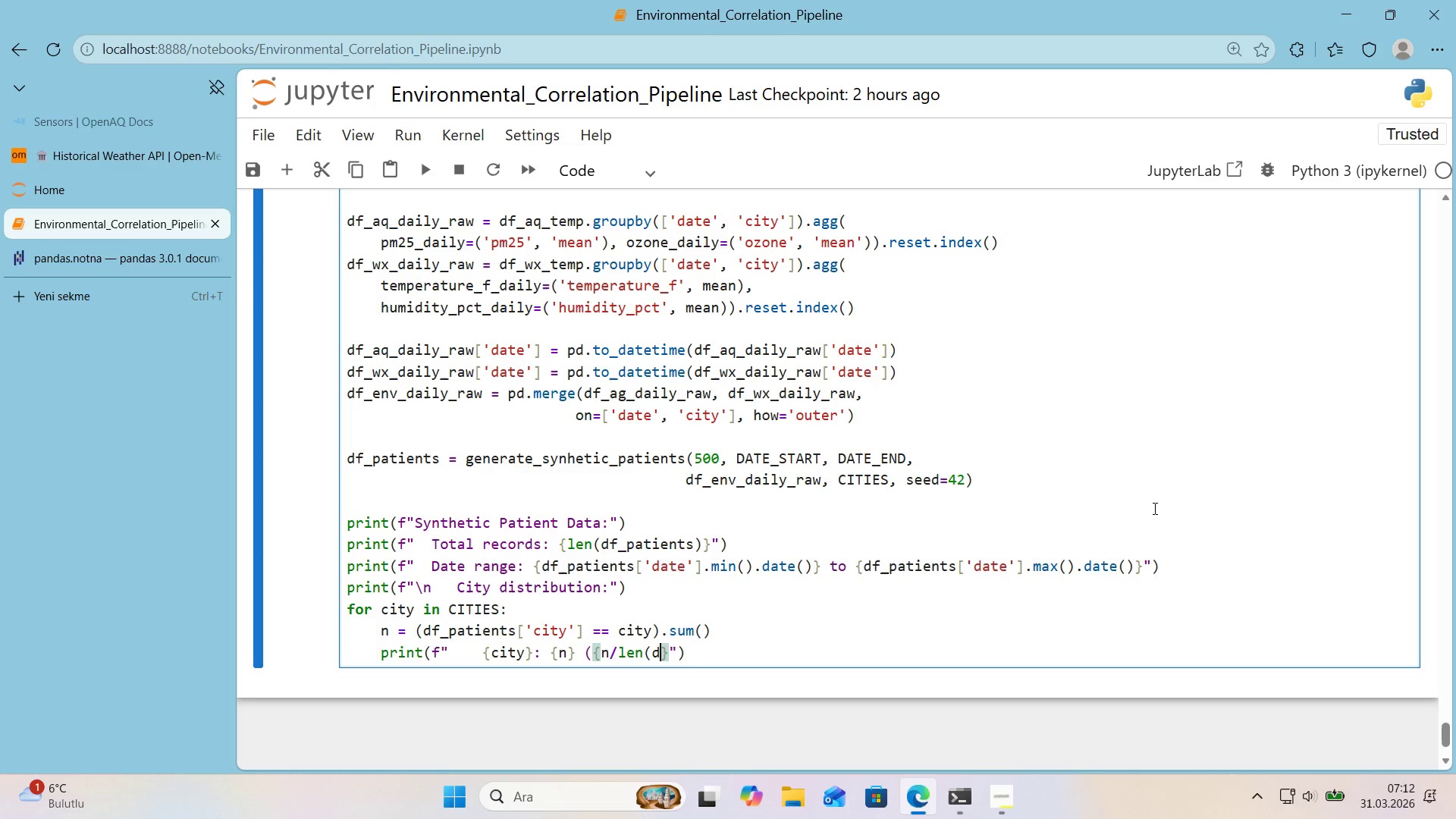 
type(df_oa)
key(Backspace)
key(Backspace)
type([at)
key(Backspace)
key(Backspace)
key(Backspace)
type(pat'ents)
 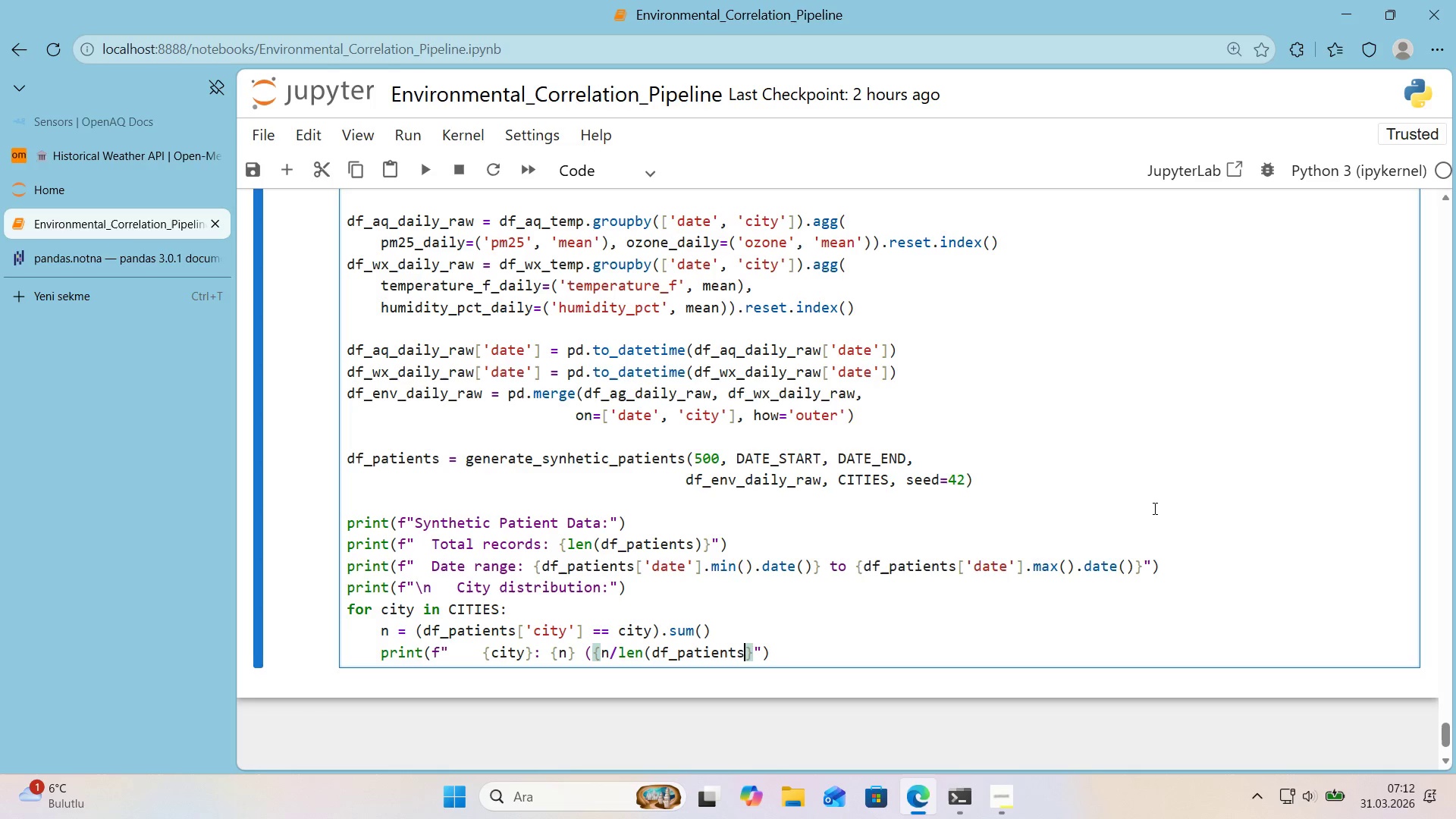 
key(ArrowRight)
 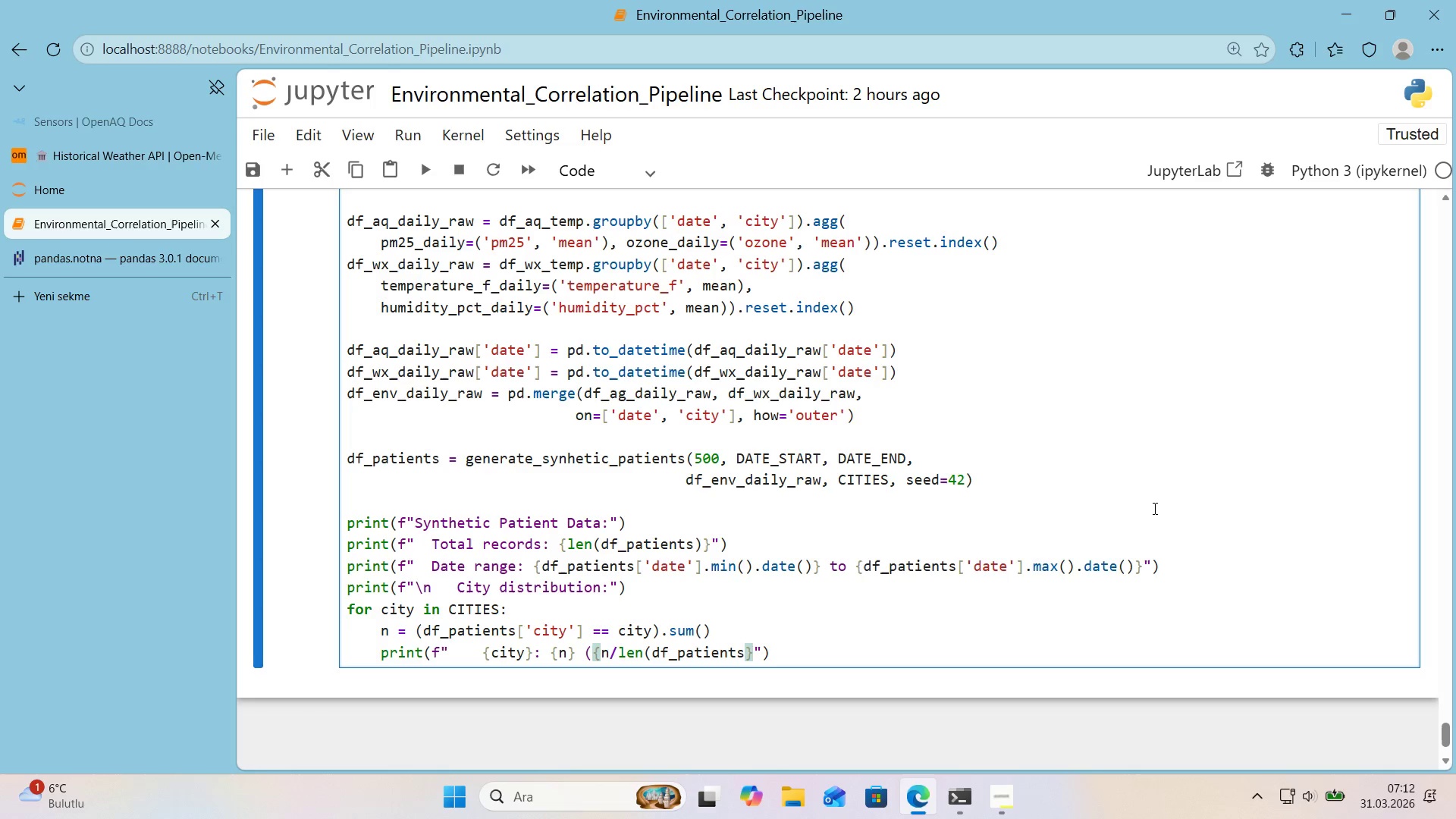 
type(*100>.1f)
 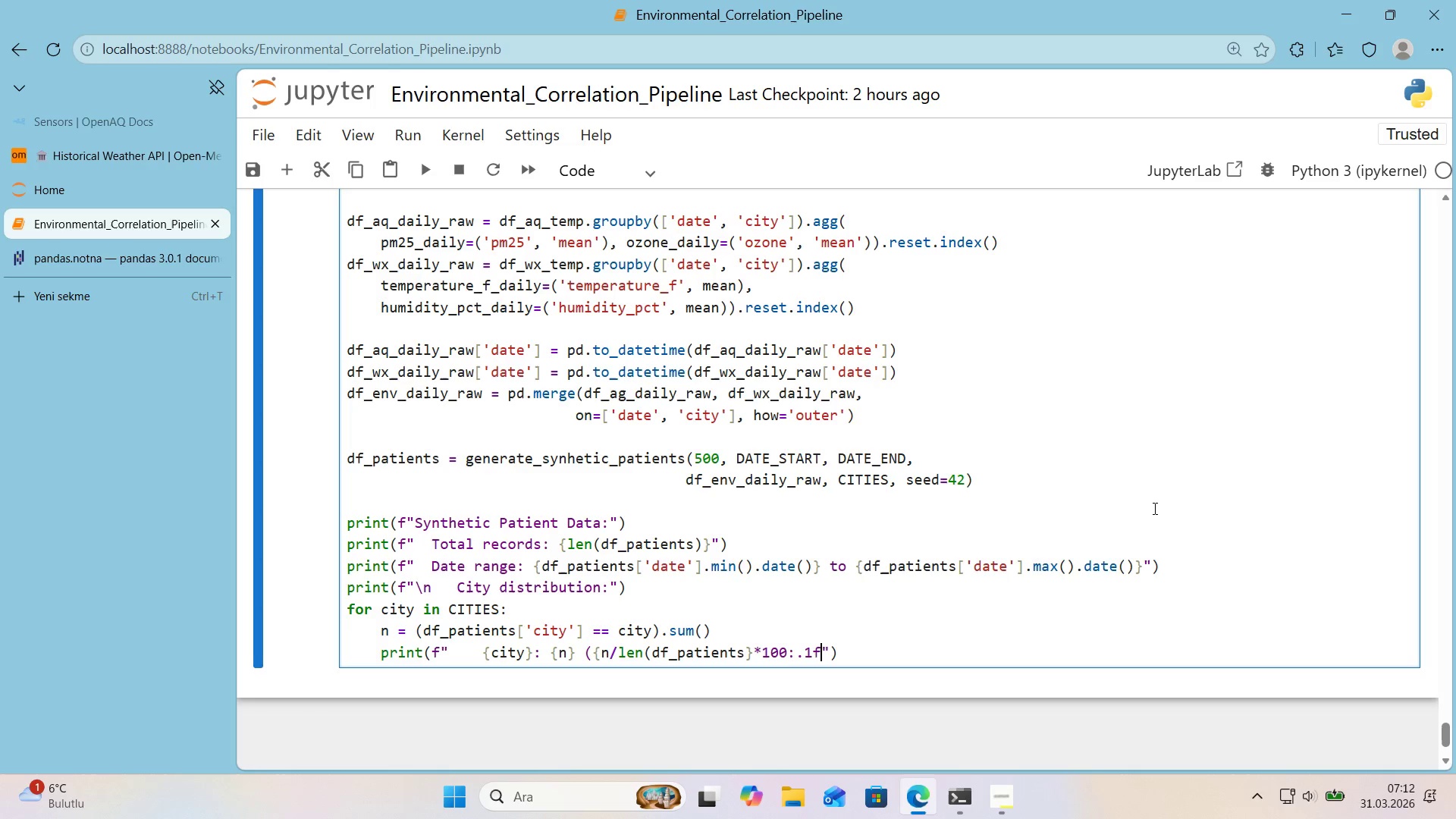 
key(ArrowRight)
 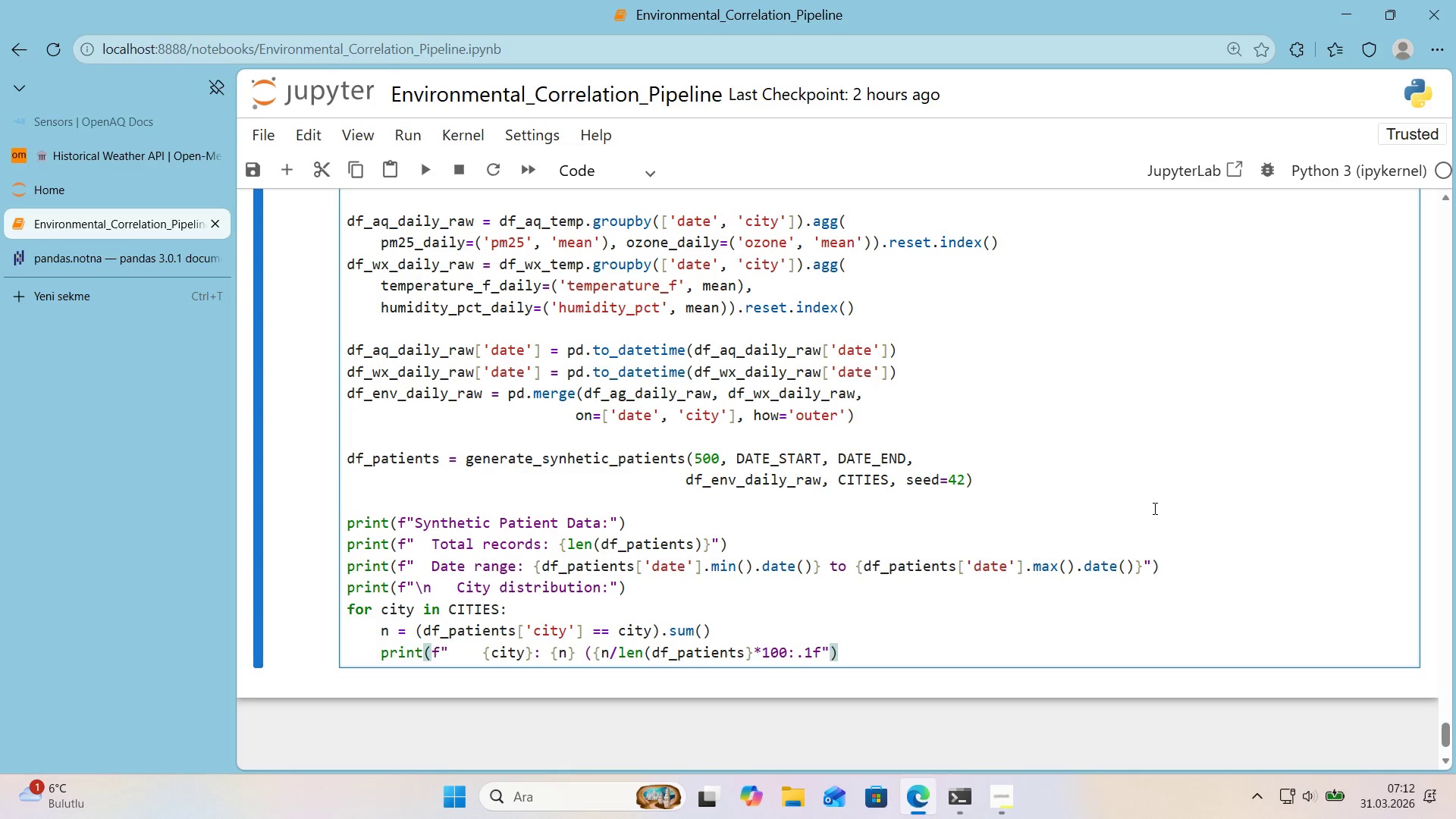 
wait(19.92)
 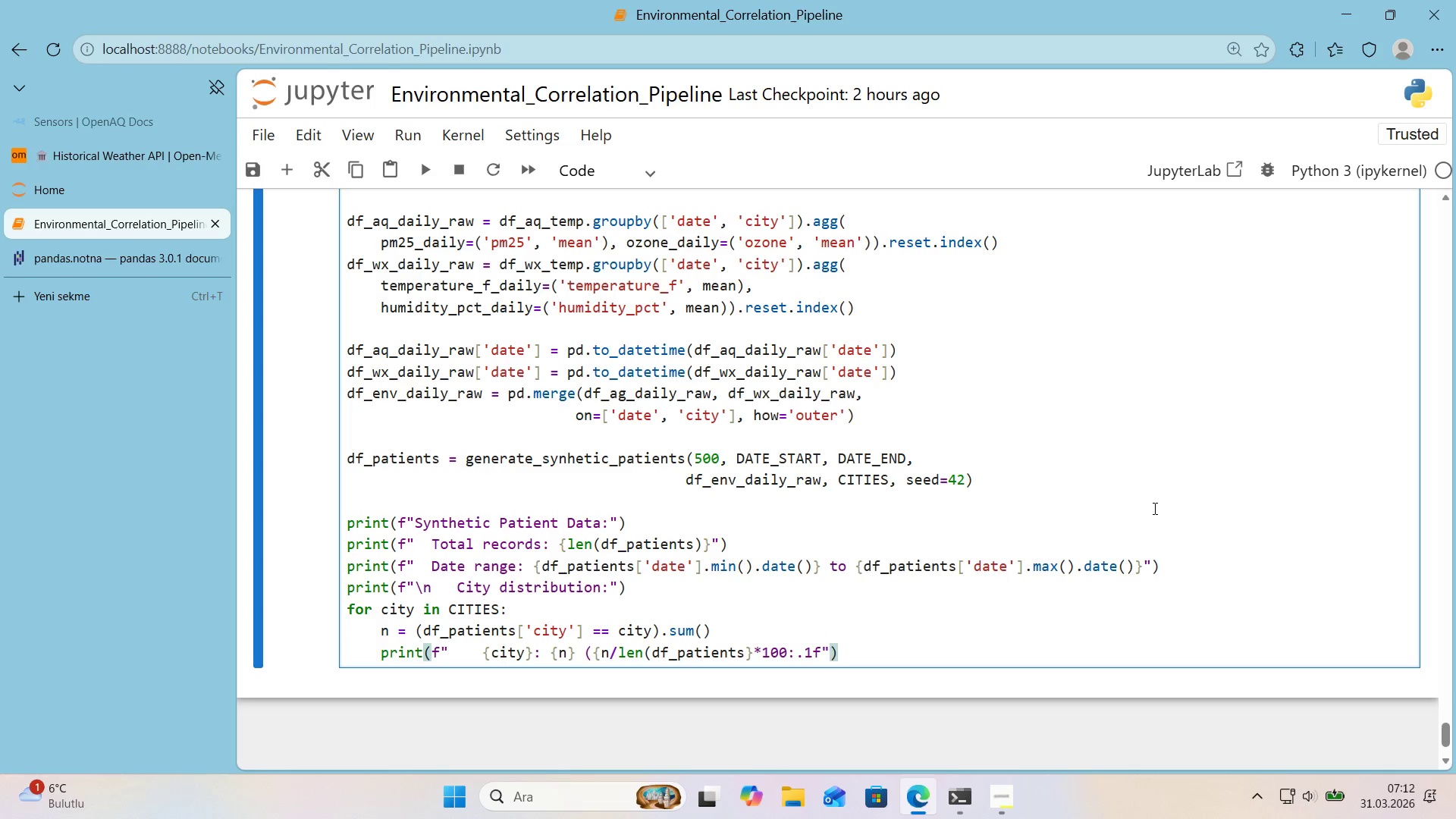 
hold_key(key=ArrowLeft, duration=0.64)
 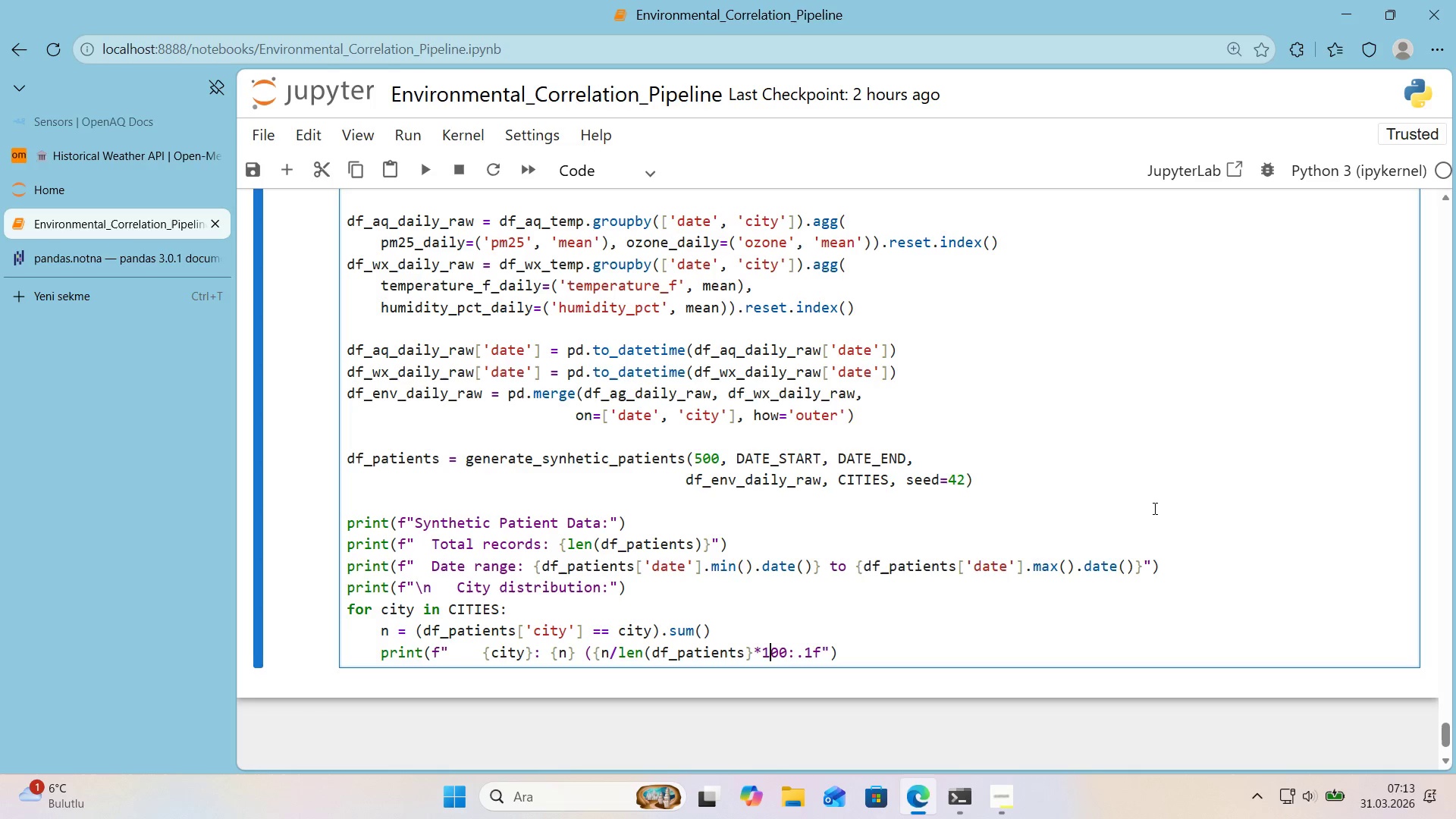 
key(ArrowLeft)
 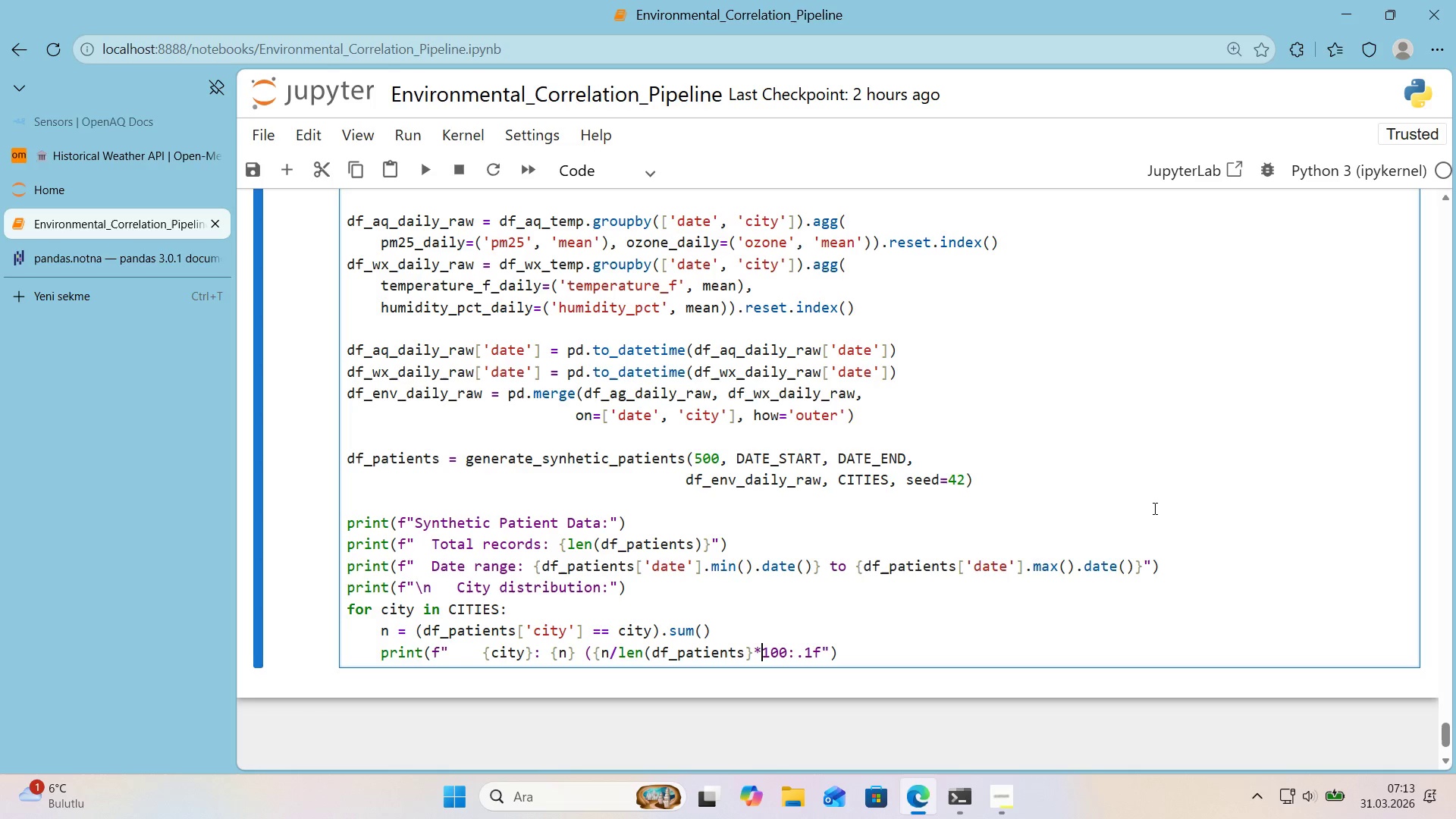 
key(ArrowLeft)
 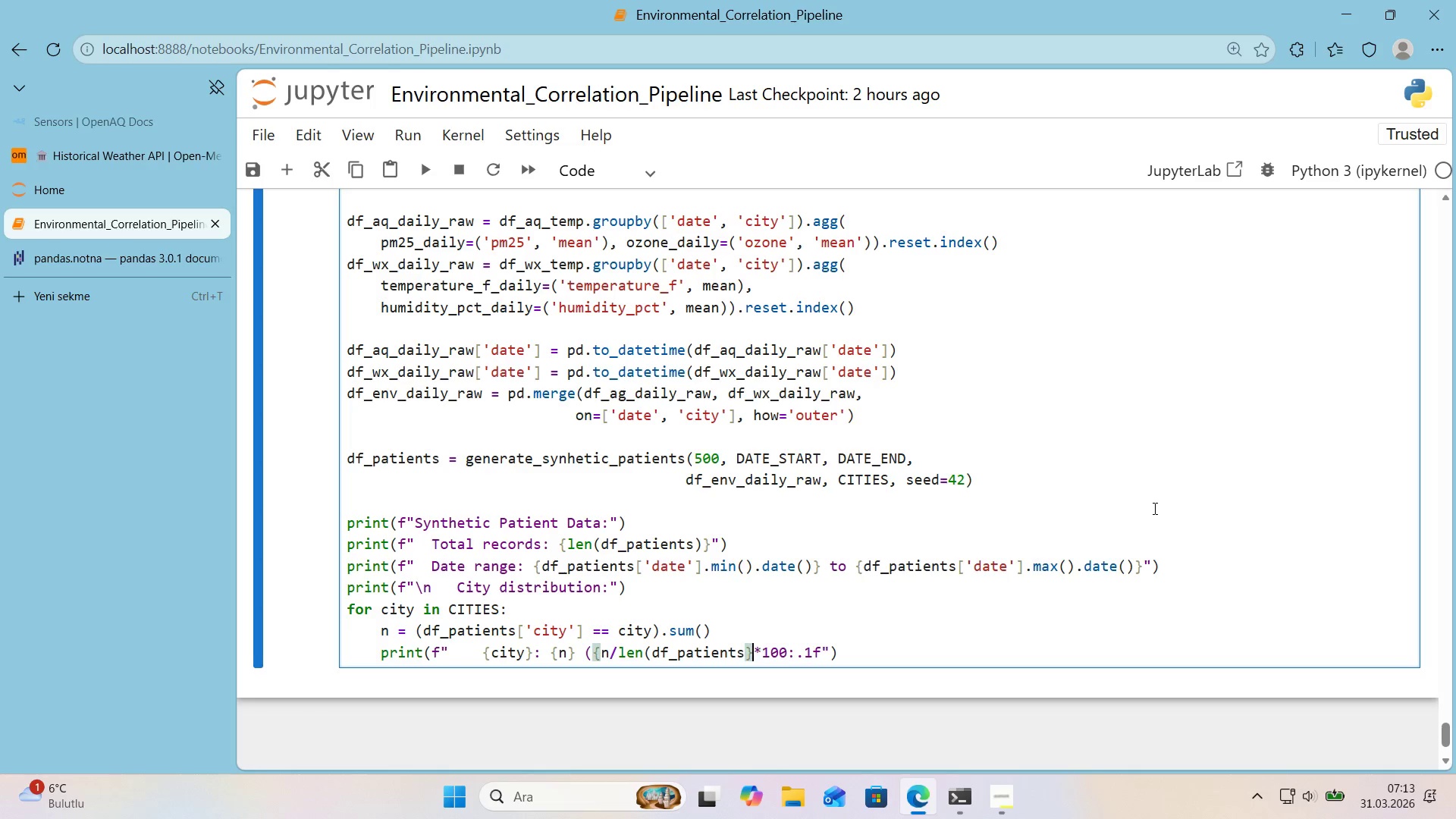 
key(ArrowLeft)
 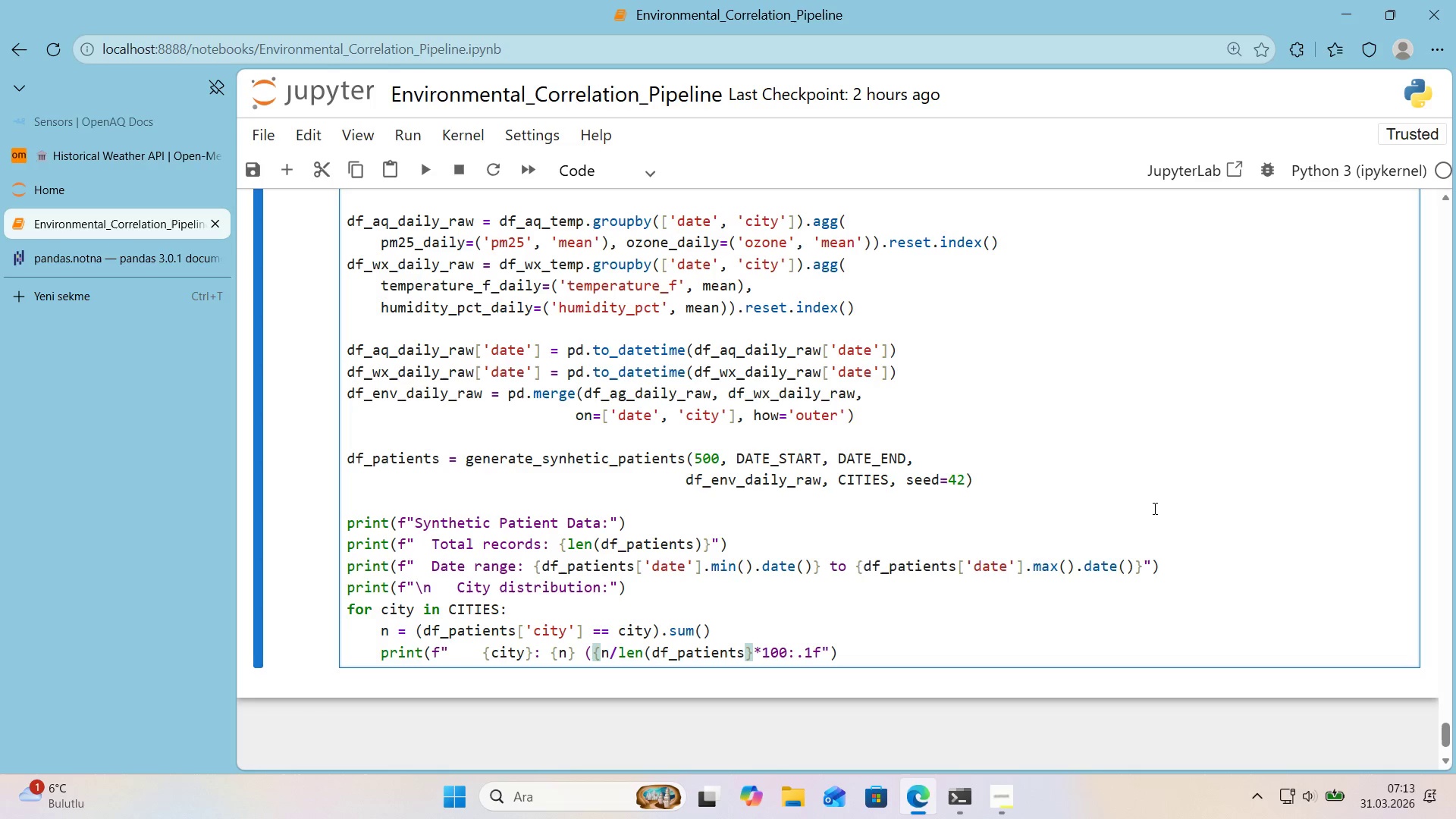 
key(ArrowLeft)
 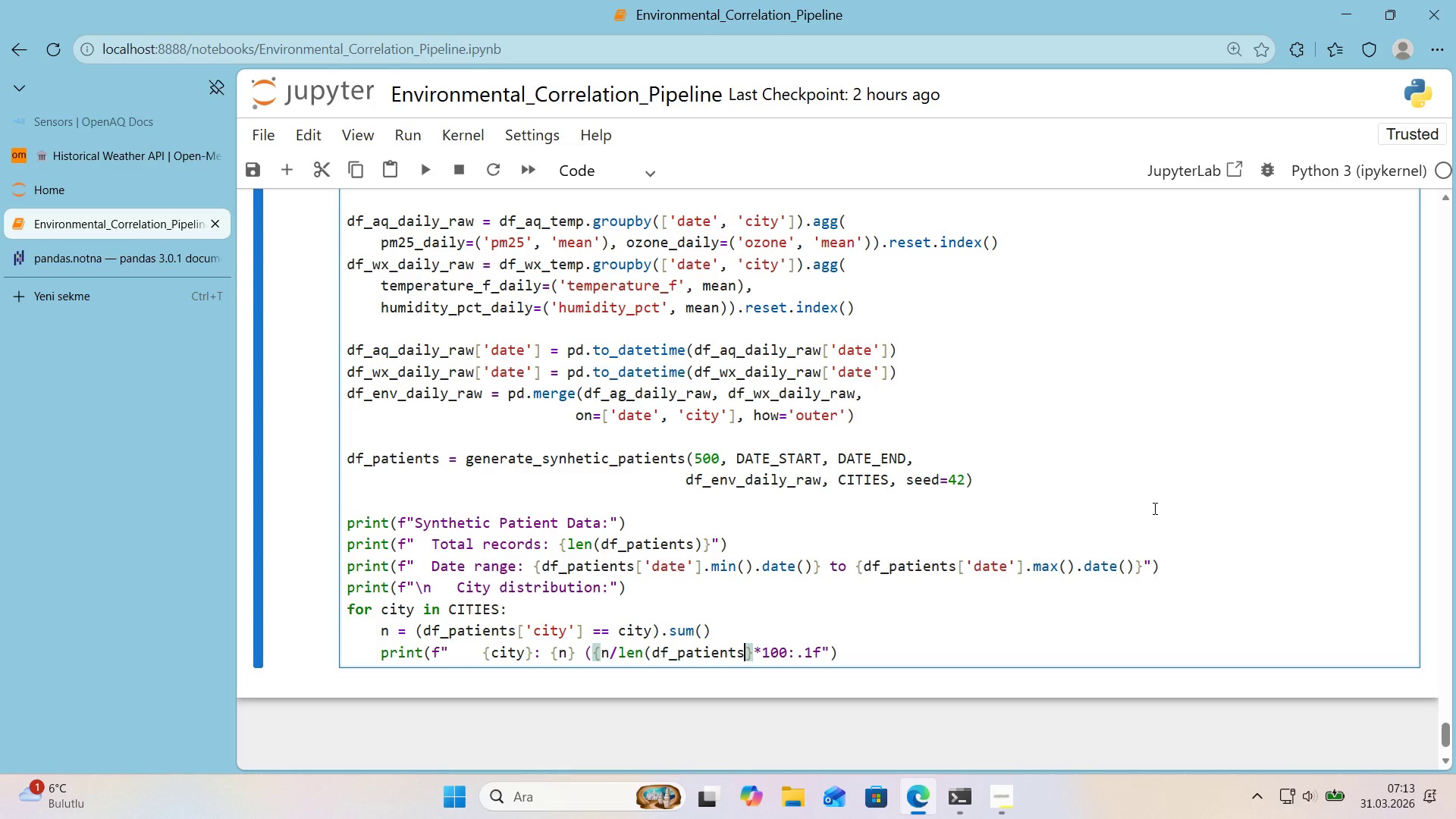 
key(Shift+9)
 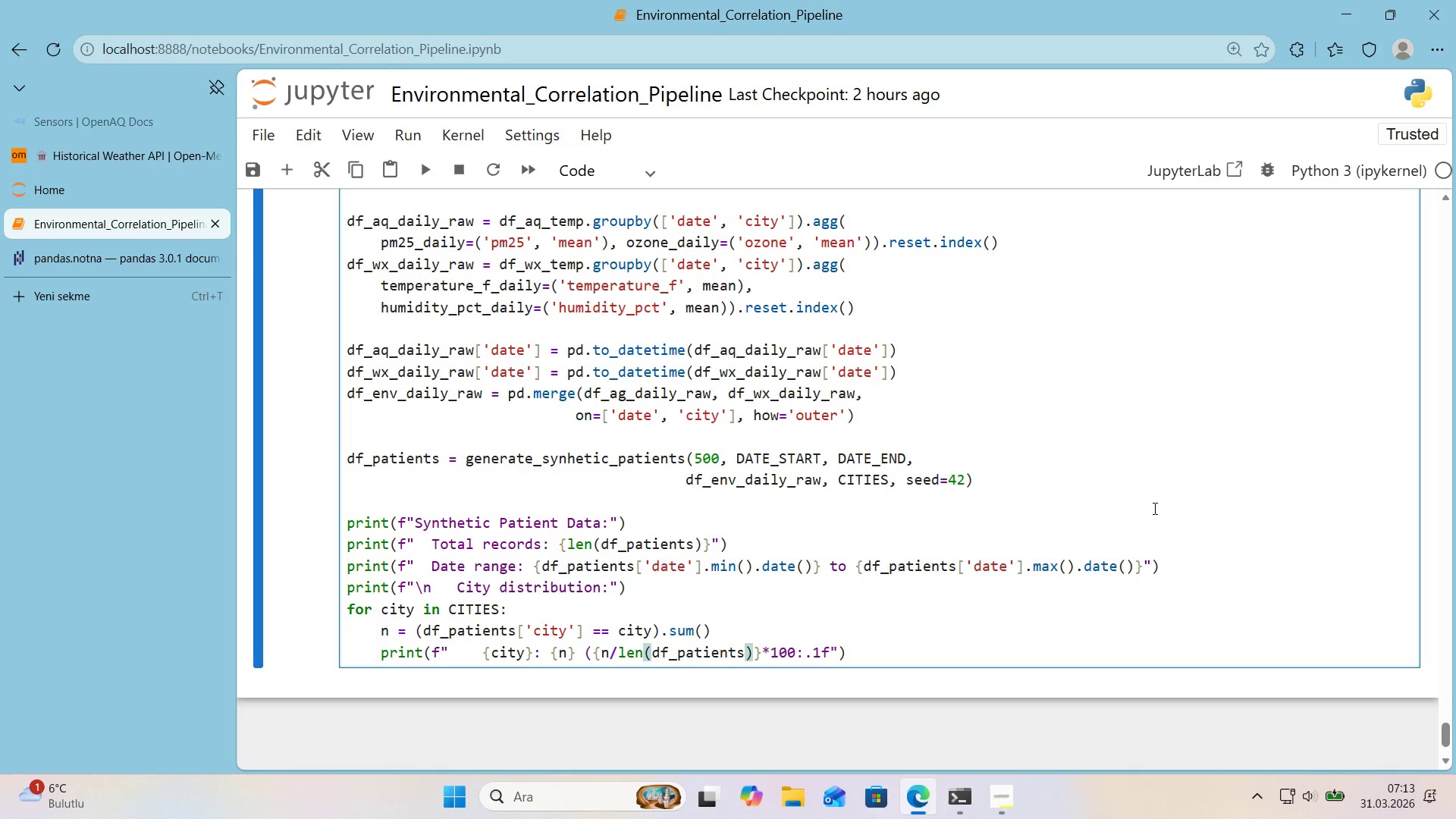 
key(ArrowRight)
 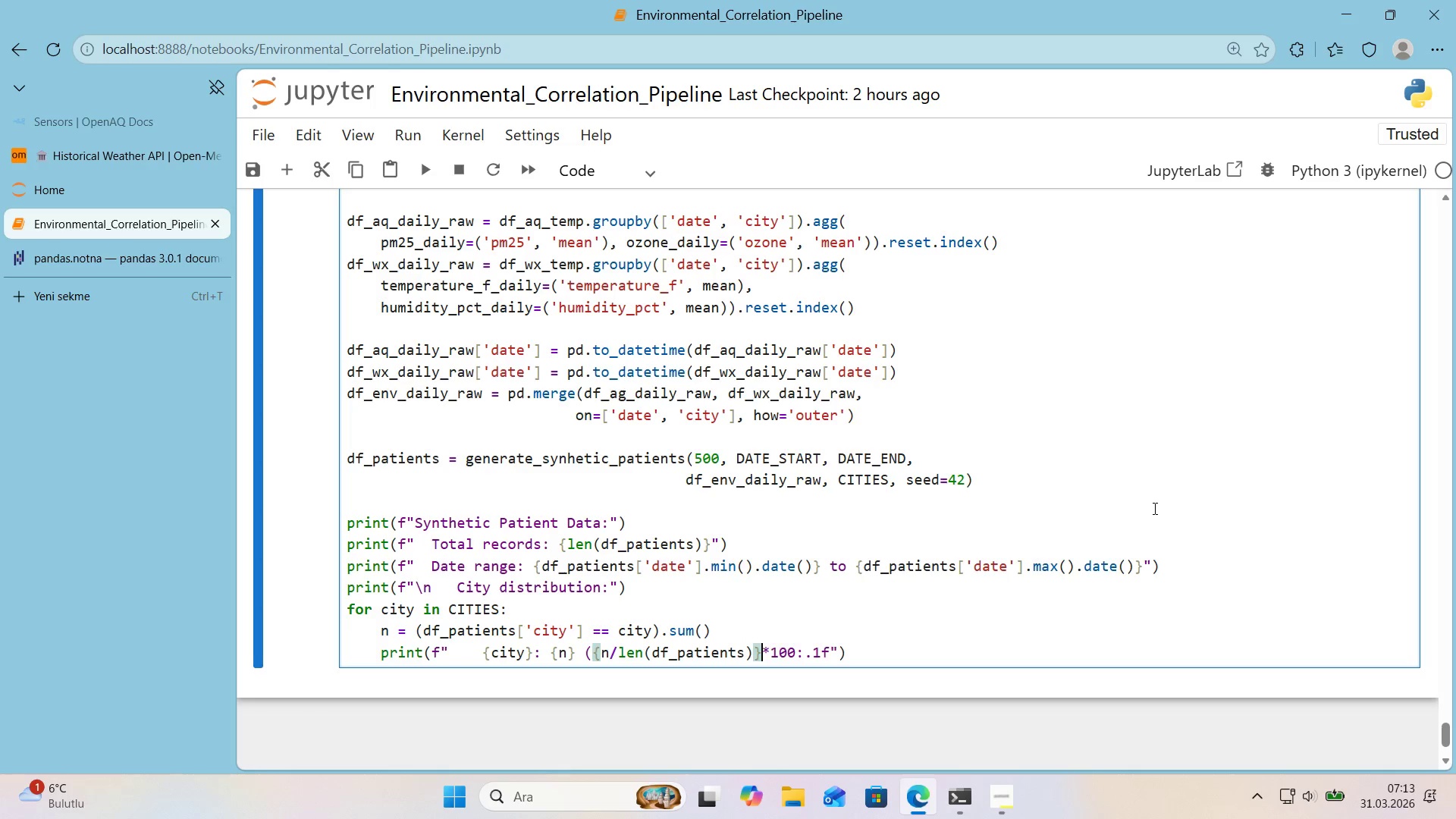 
key(Backspace)
 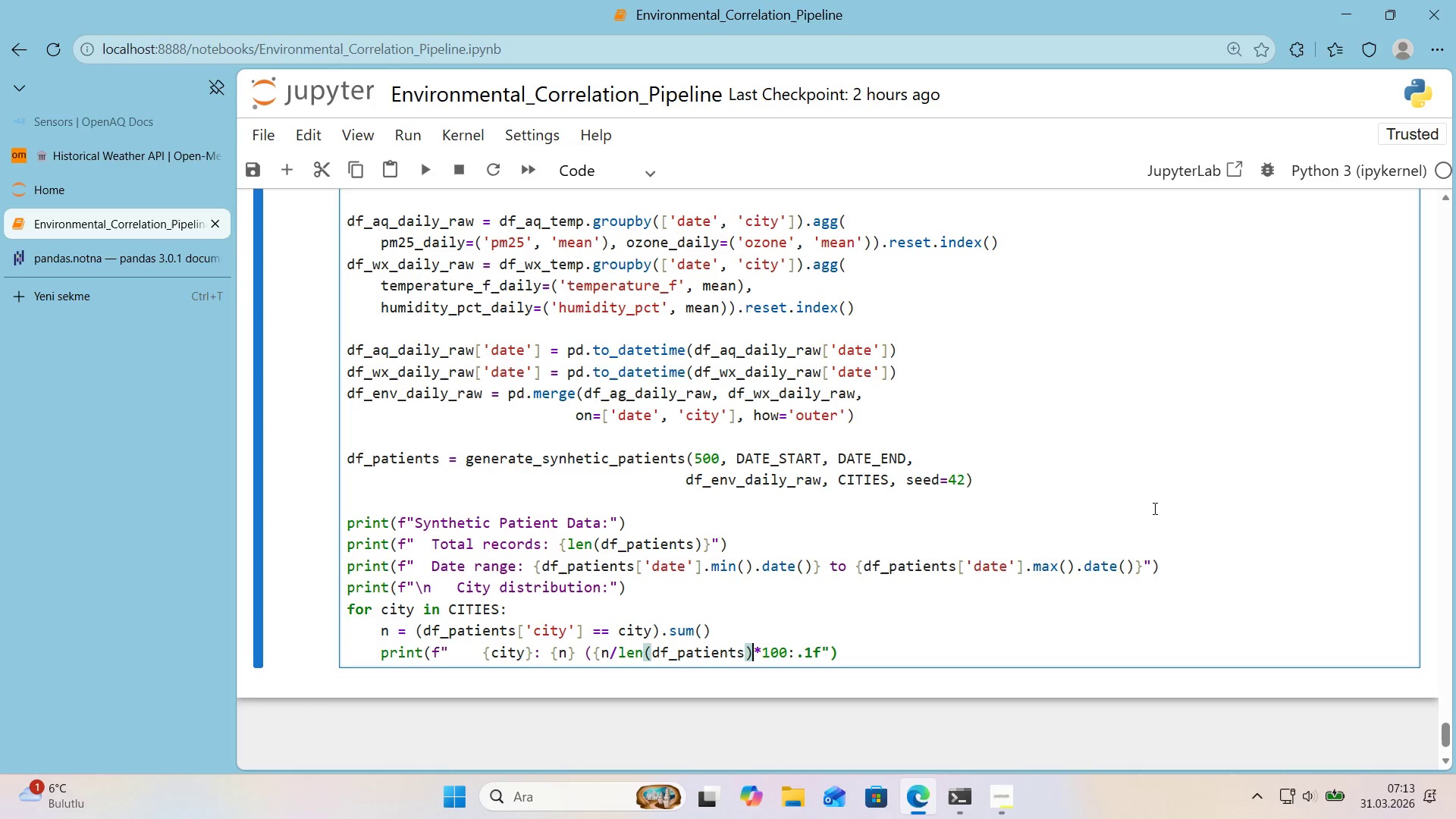 
key(ArrowRight)
 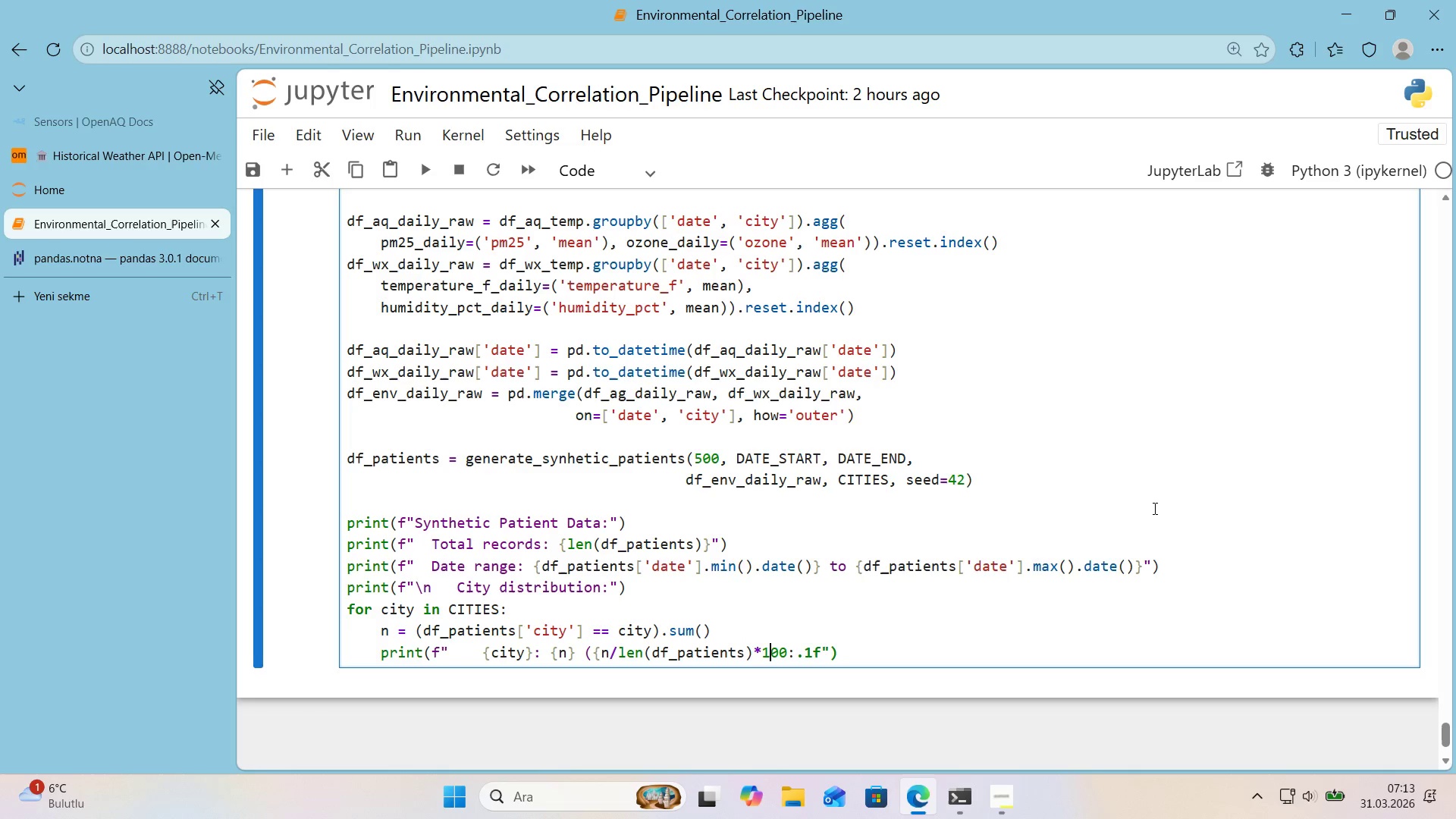 
key(ArrowRight)
 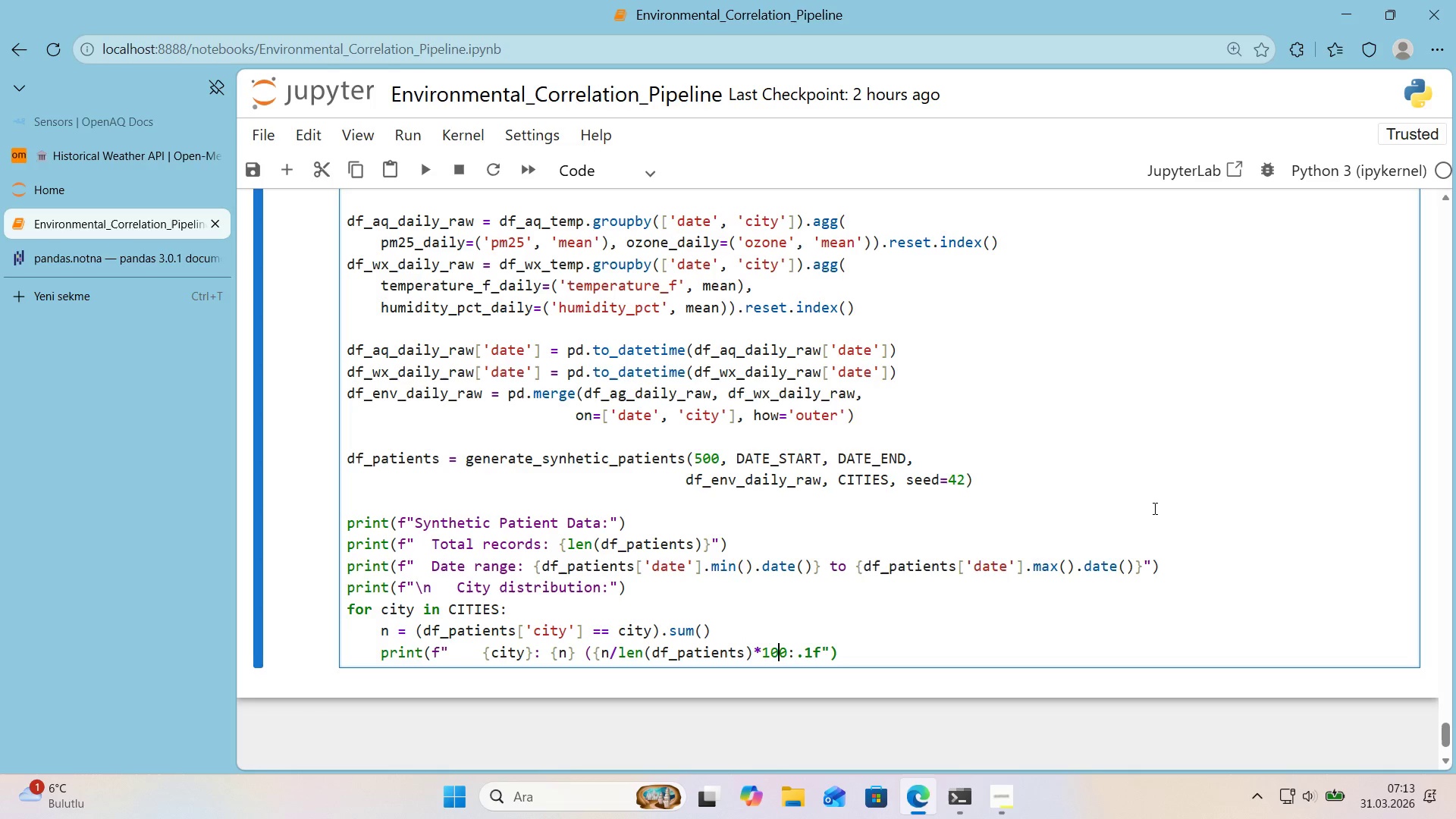 
key(ArrowRight)
 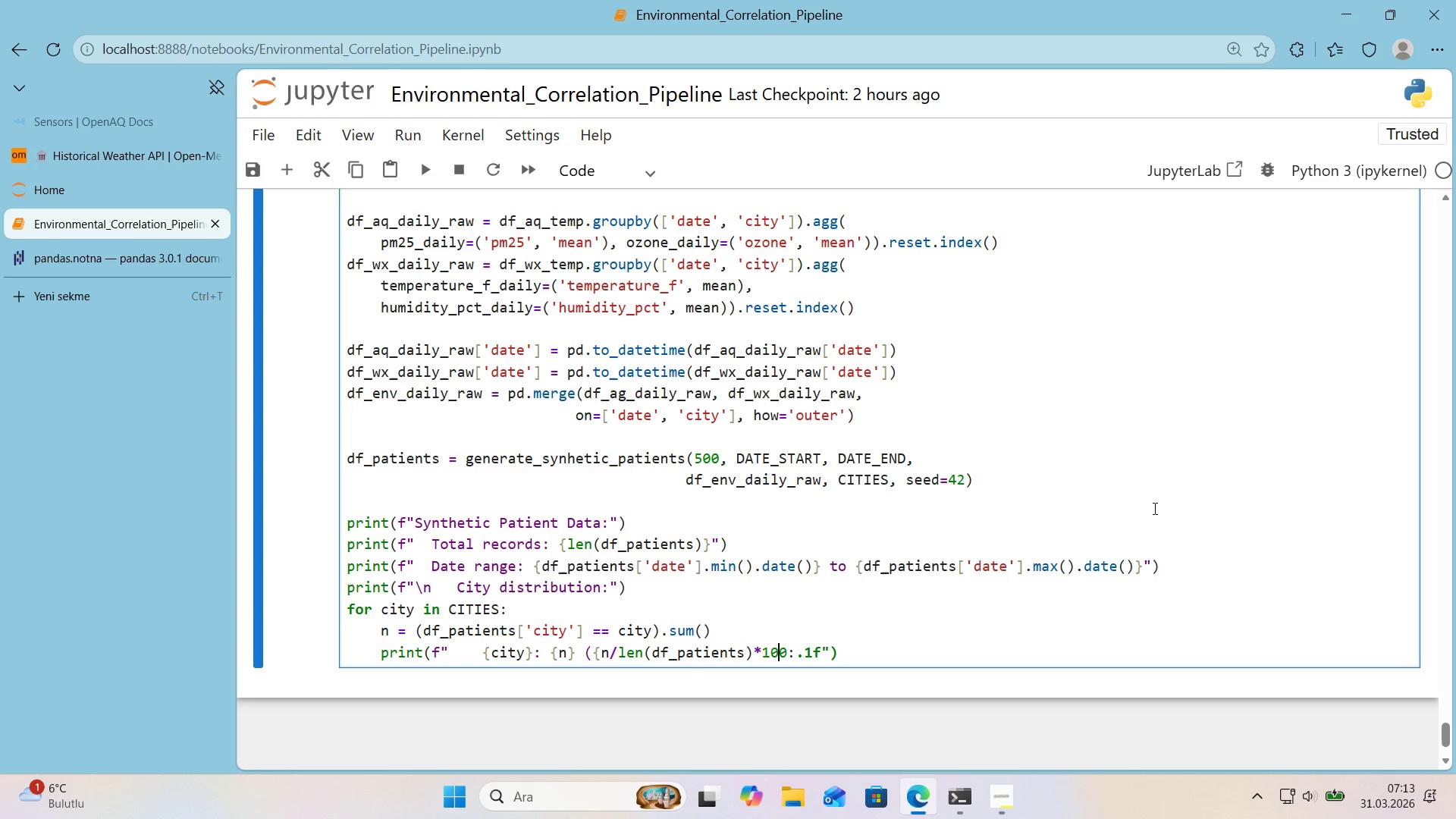 
key(ArrowRight)
 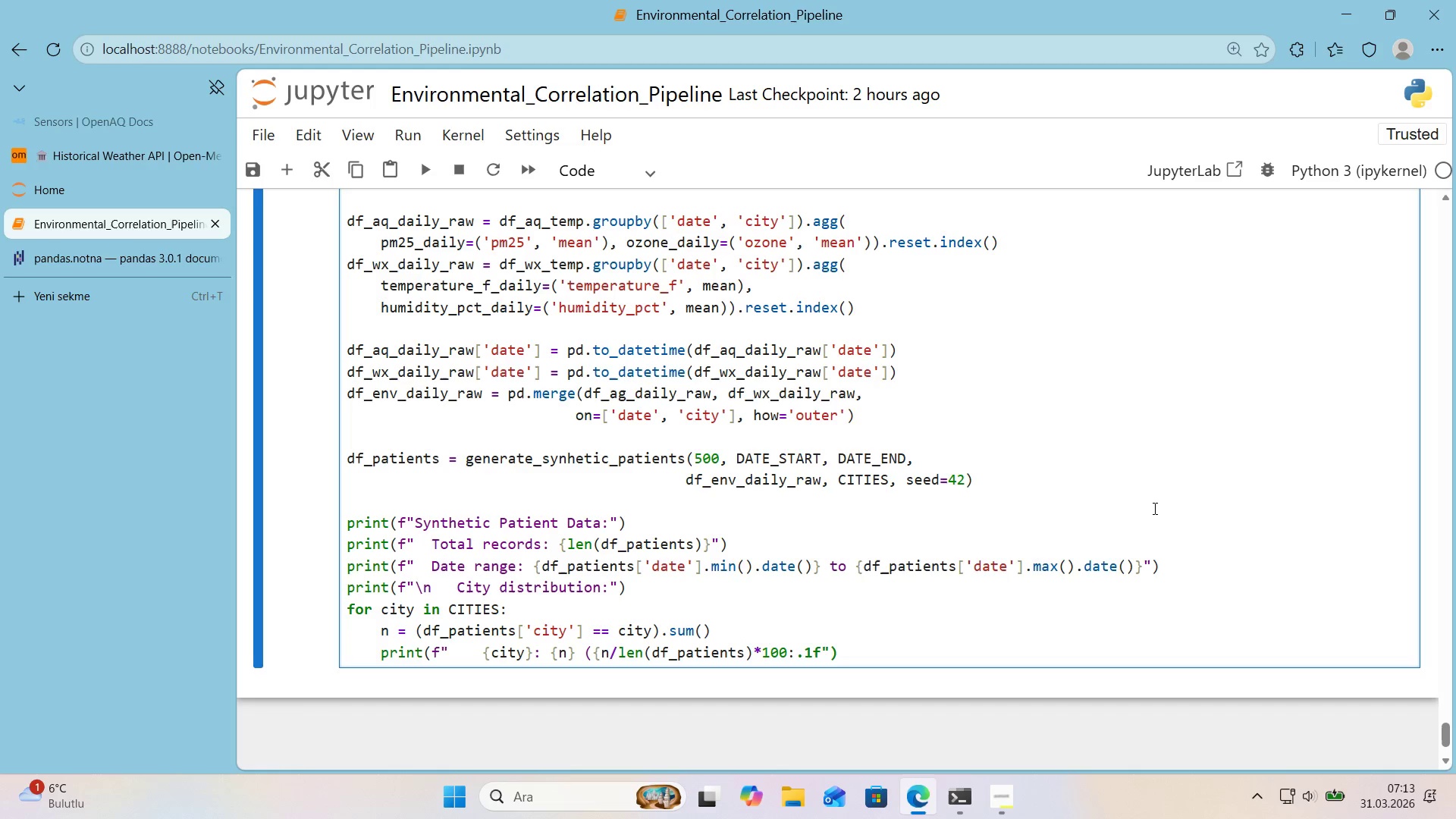 
key(ArrowRight)
 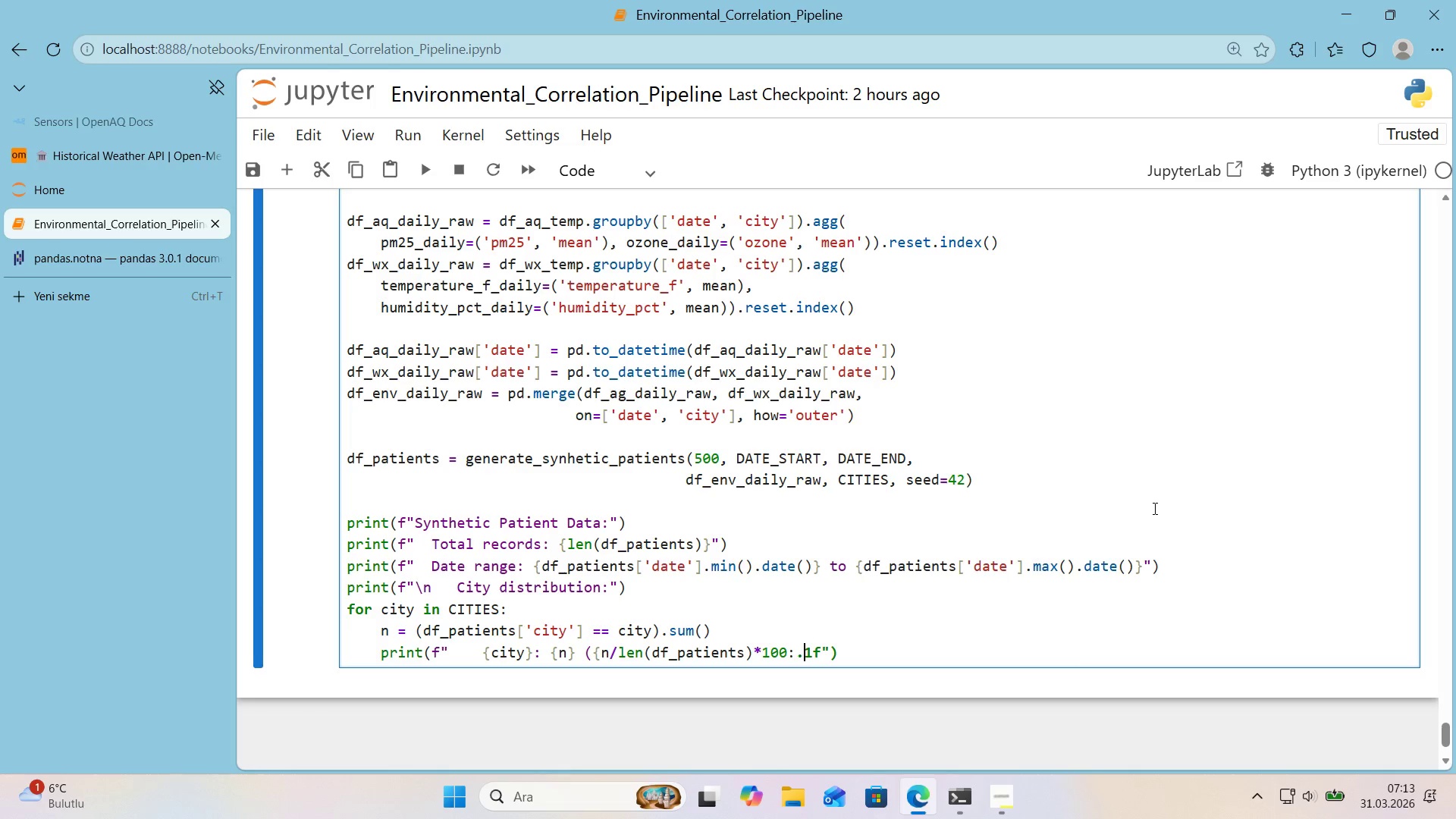 
key(ArrowRight)
 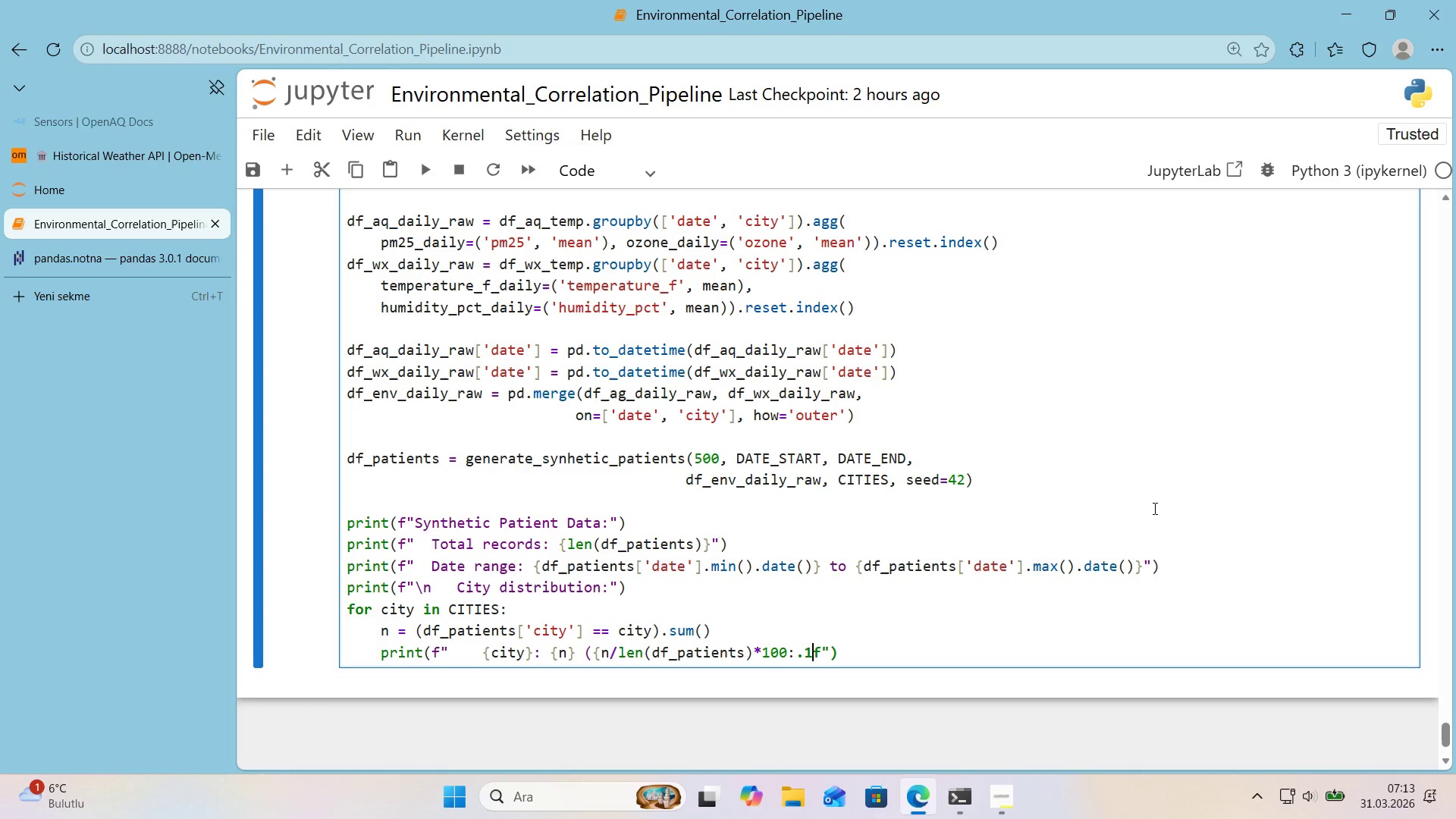 
key(ArrowRight)
 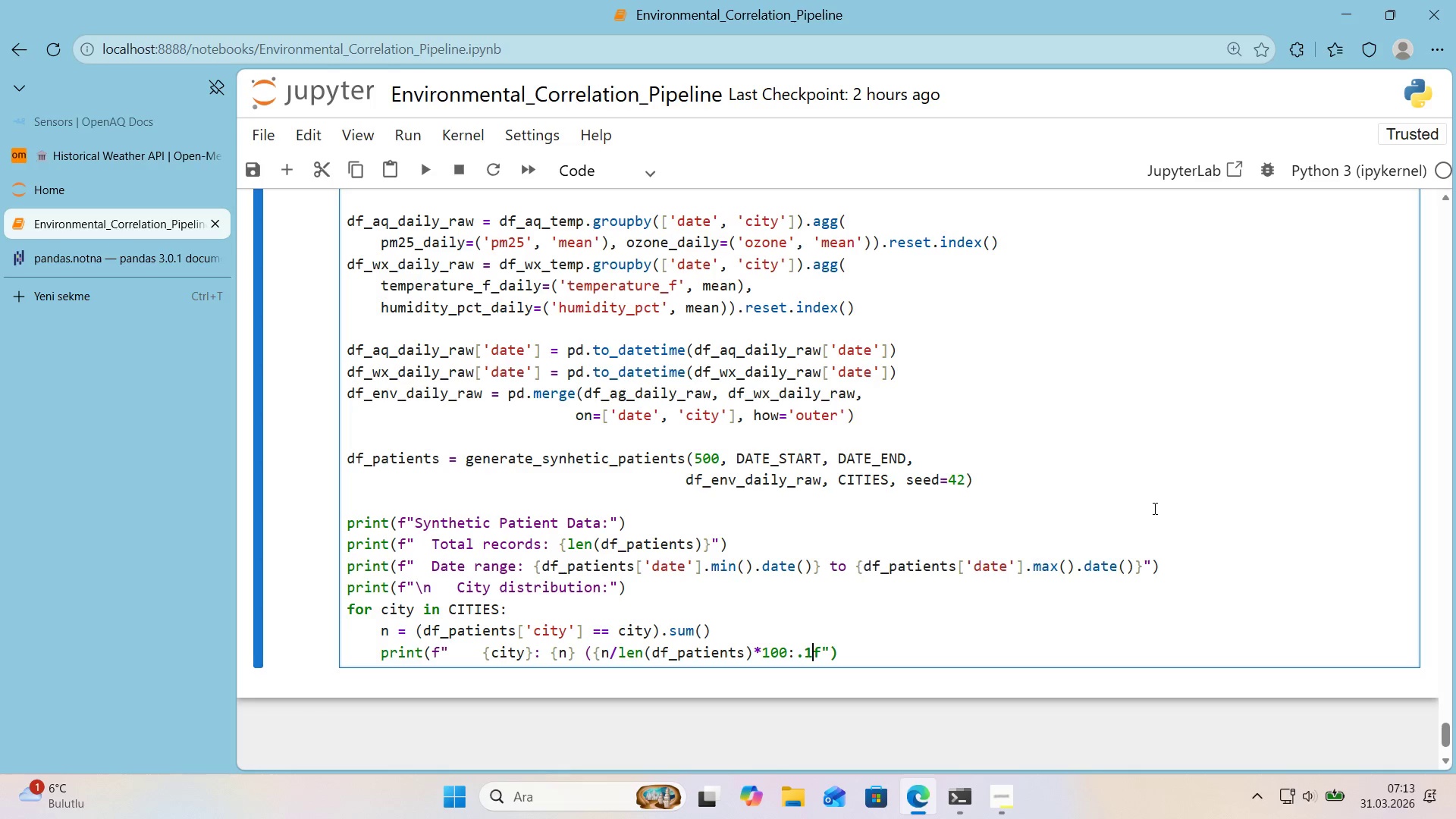 
key(ArrowRight)
 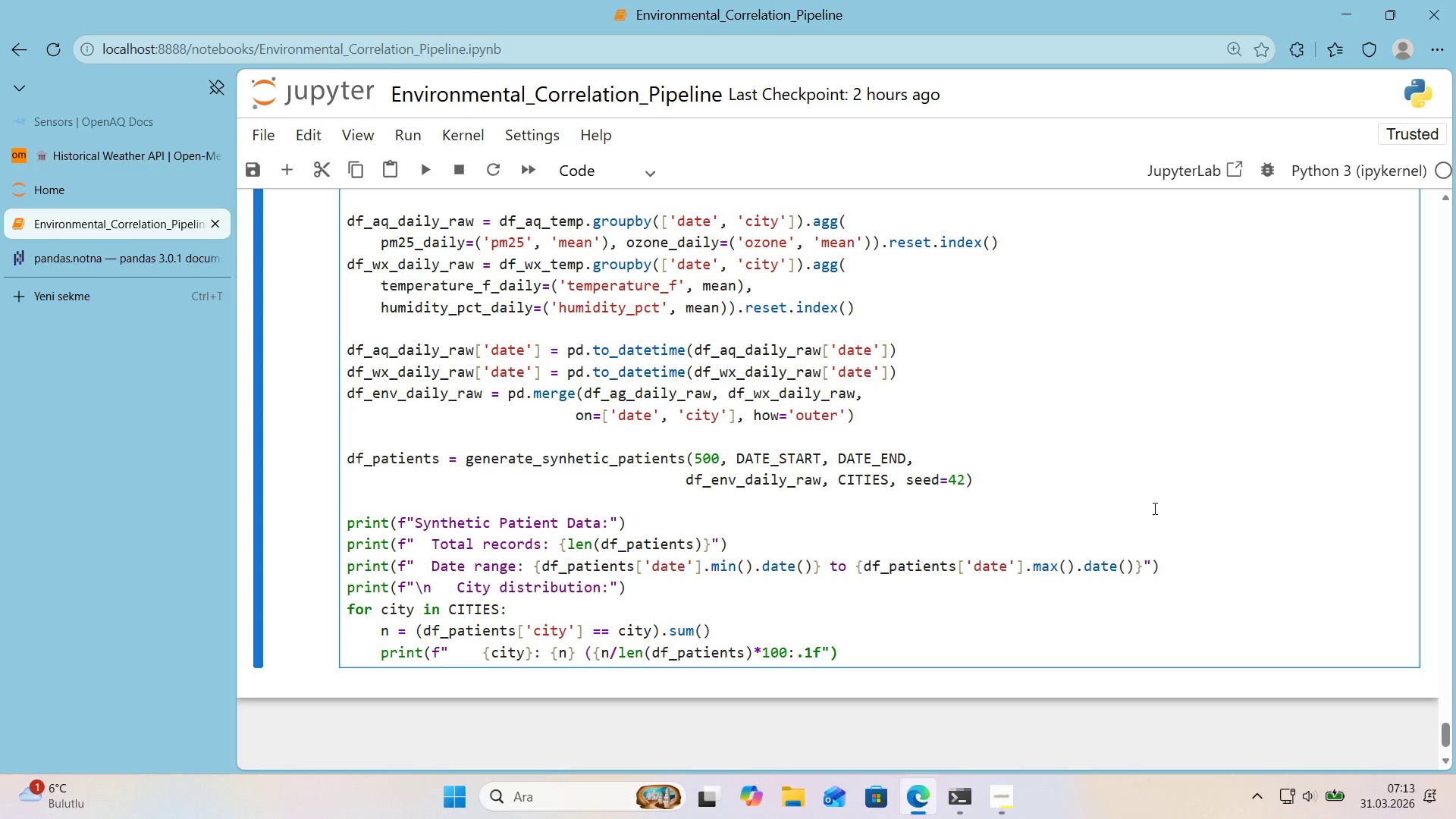 
key(Alt+Control+0)
 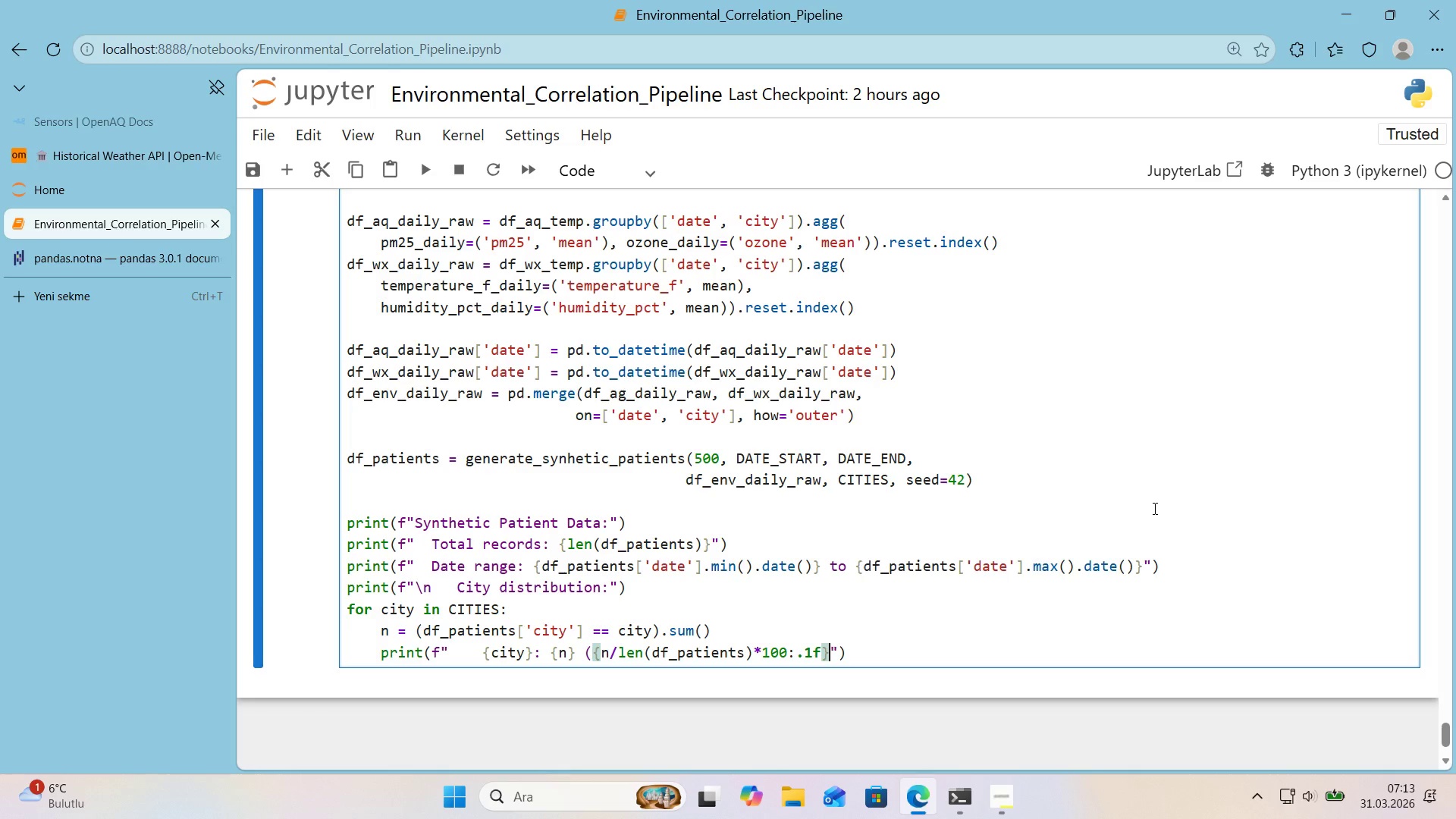 
wait(6.11)
 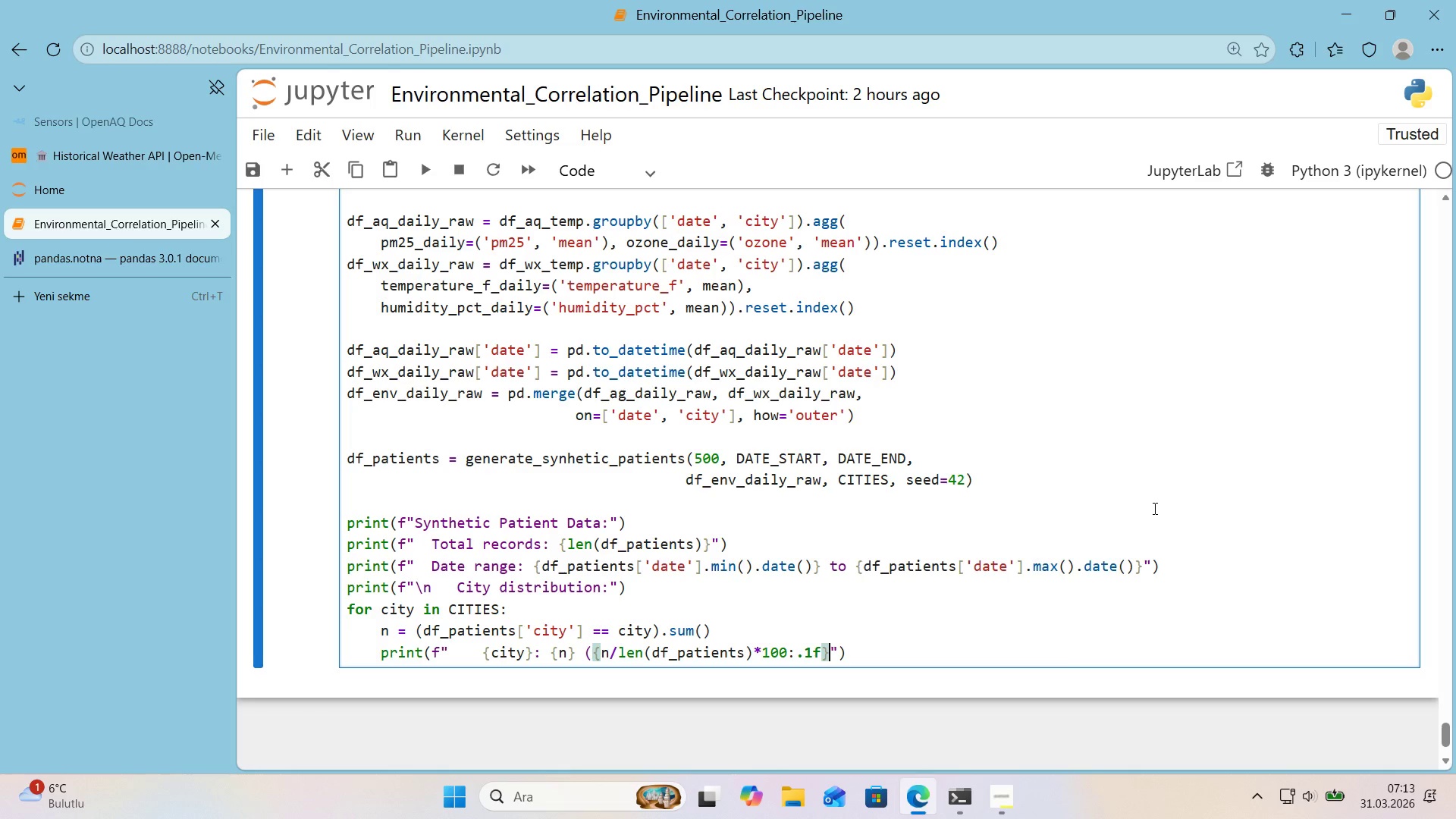 
key(Shift+5)
 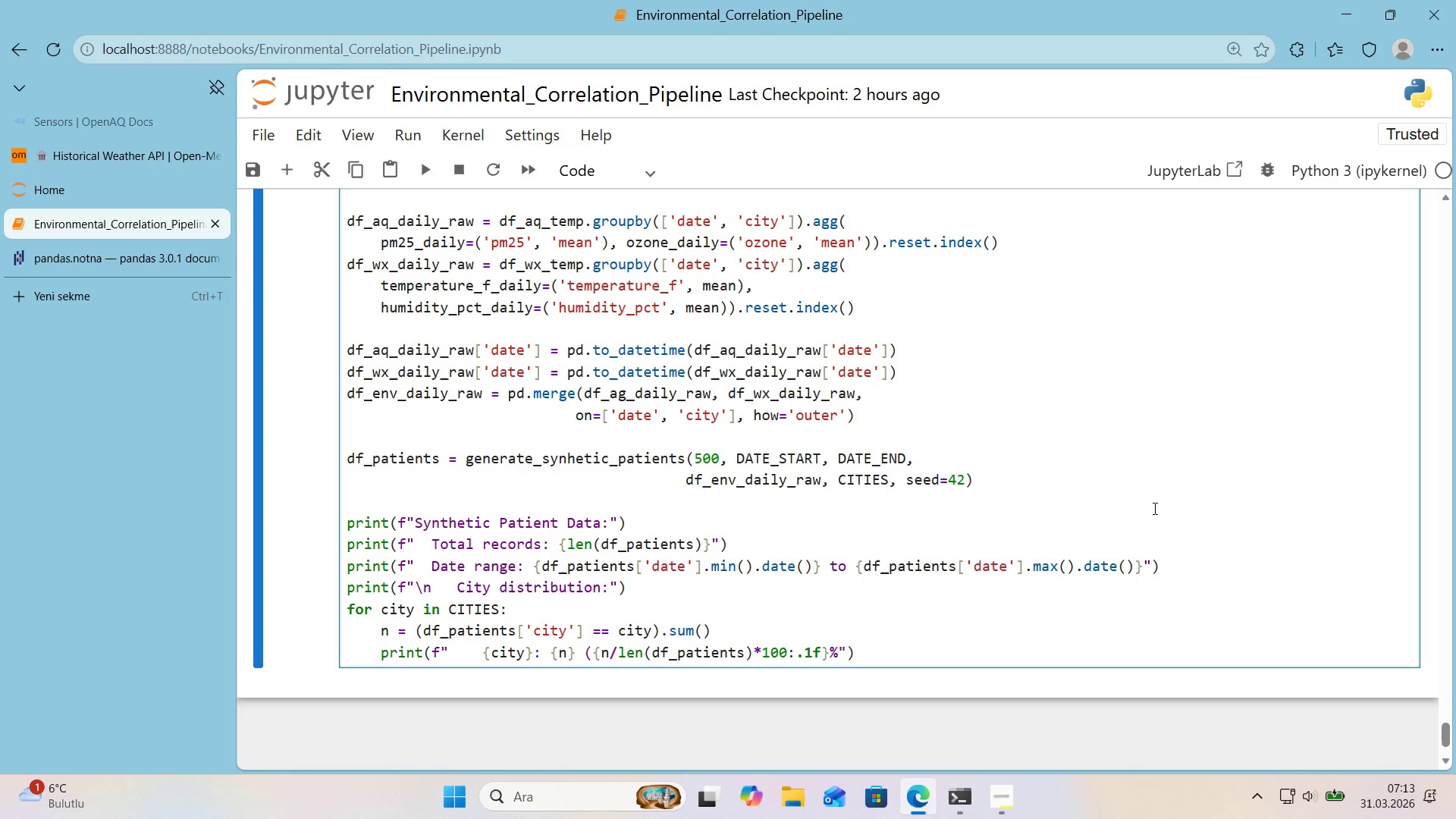 
key(Shift+9)
 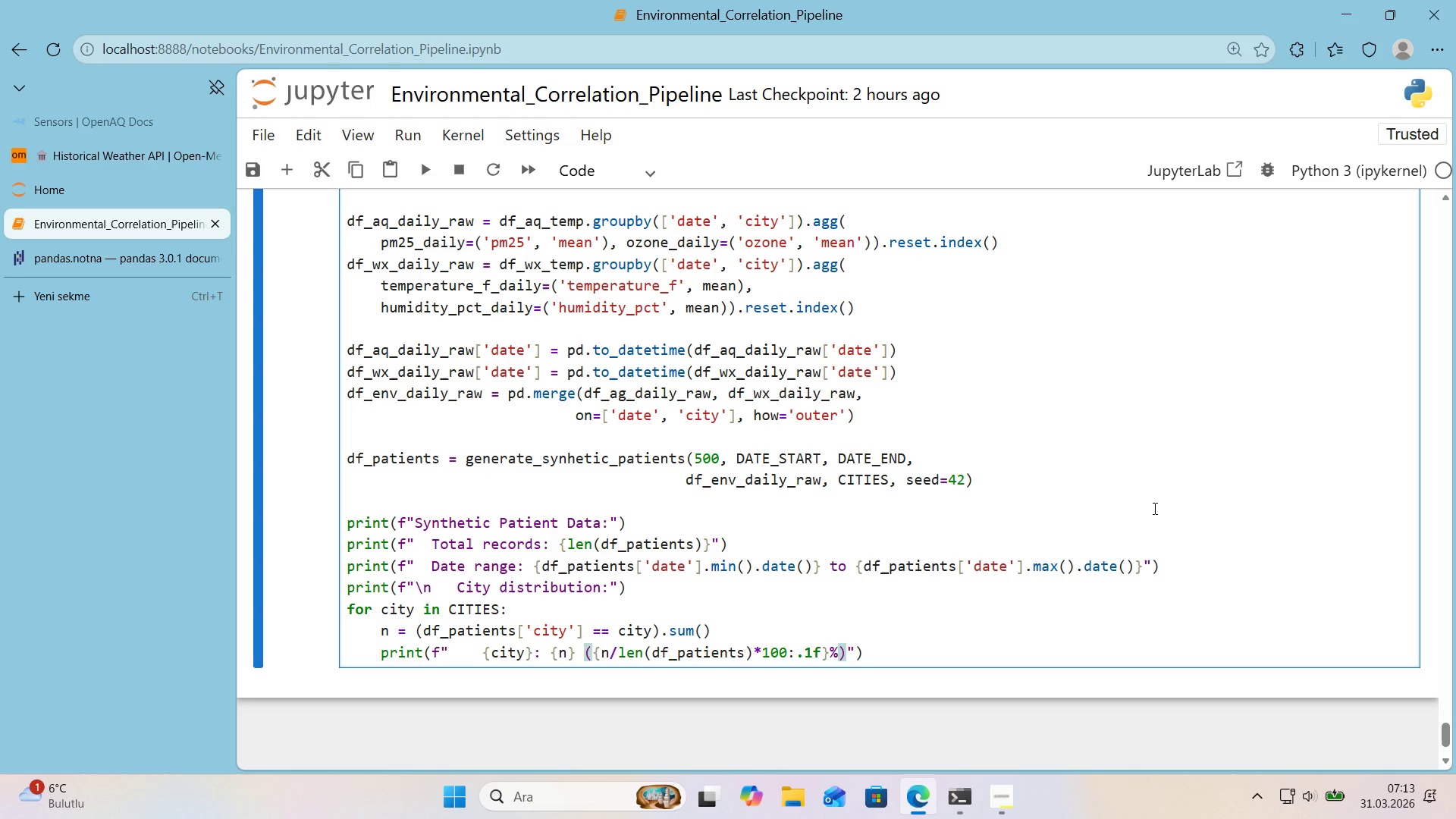 
key(ArrowRight)
 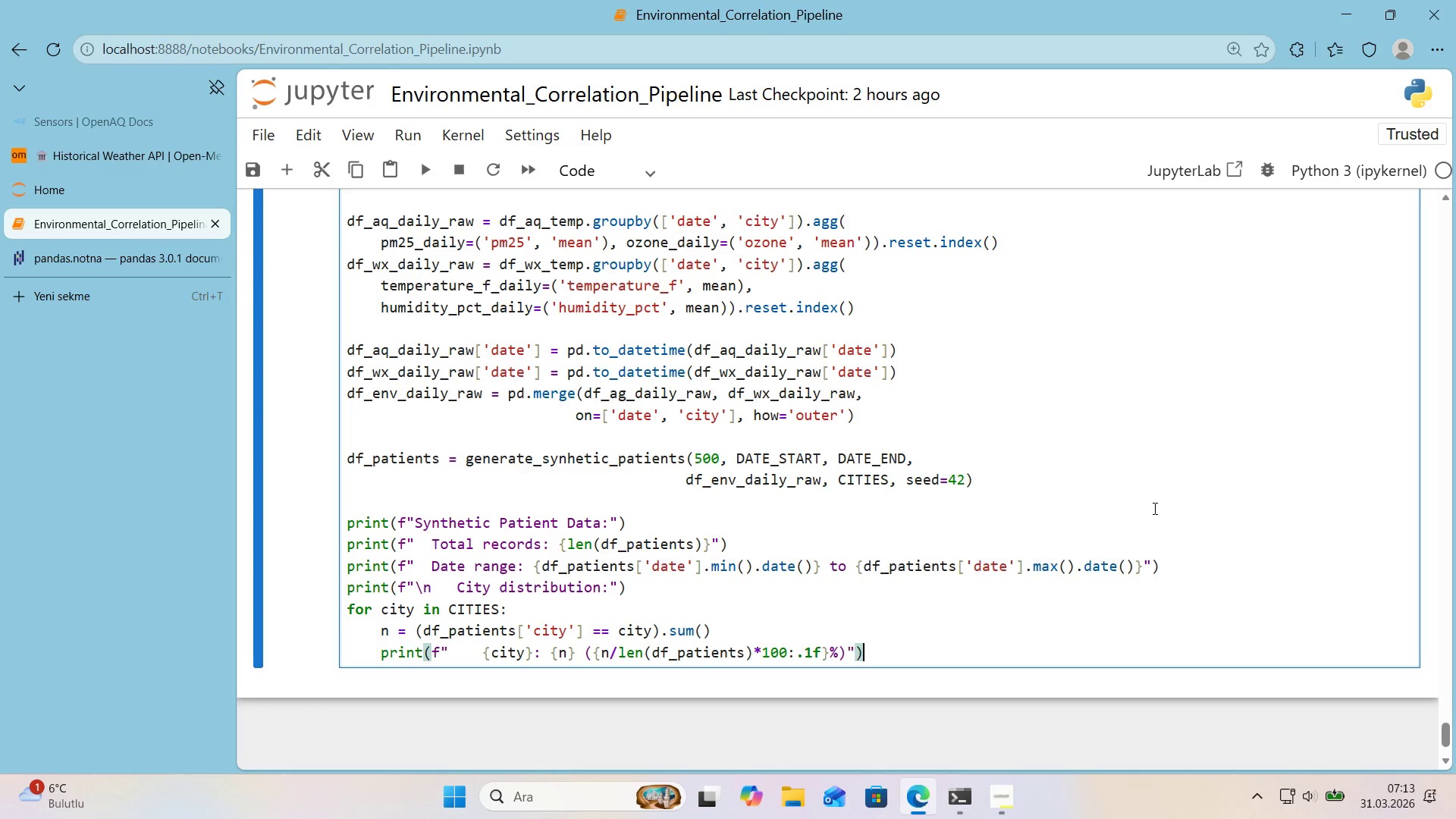 
key(ArrowRight)
 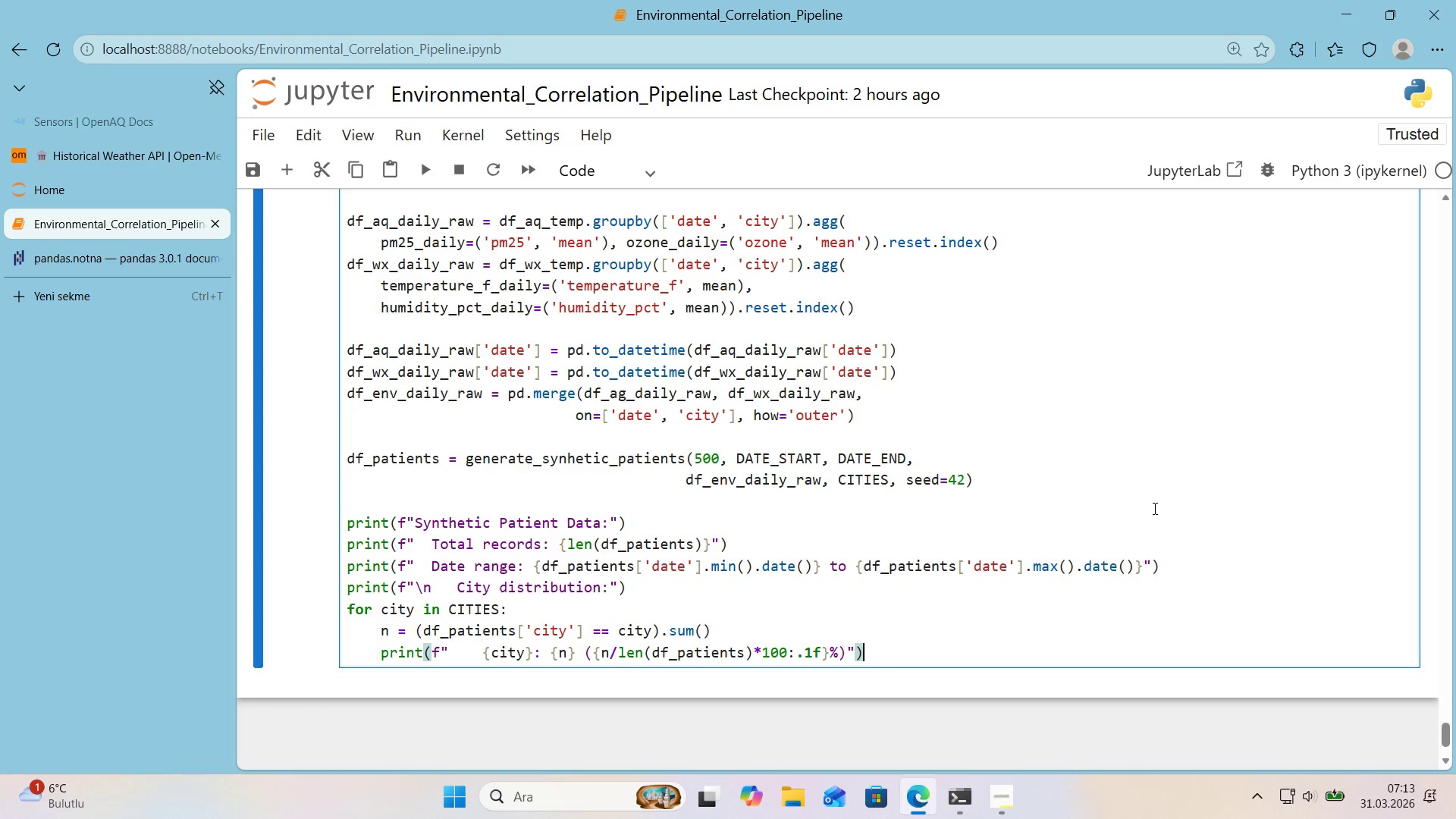 
key(Enter)
 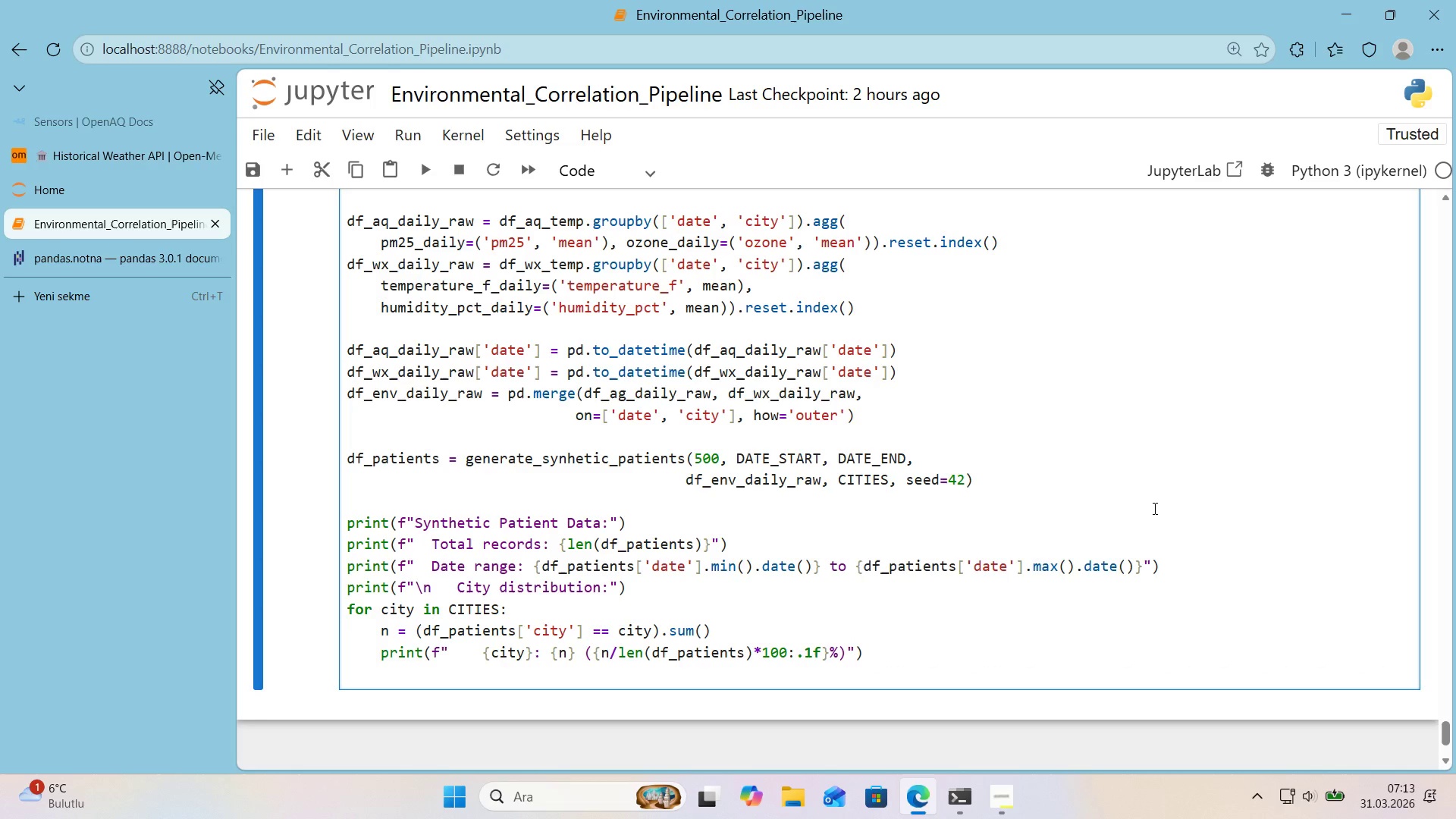 
type(pr'nt*()
 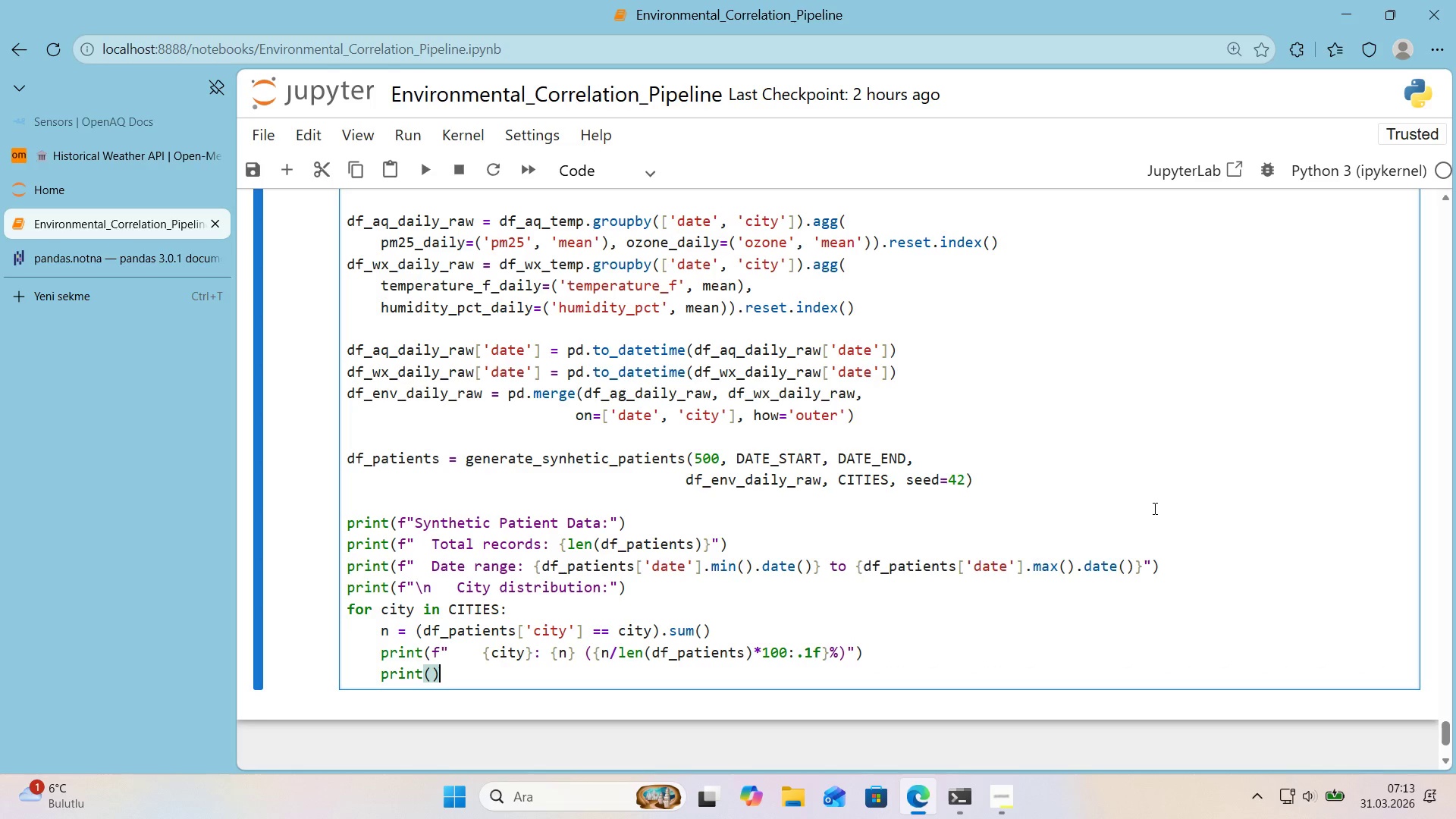 
key(ArrowLeft)
 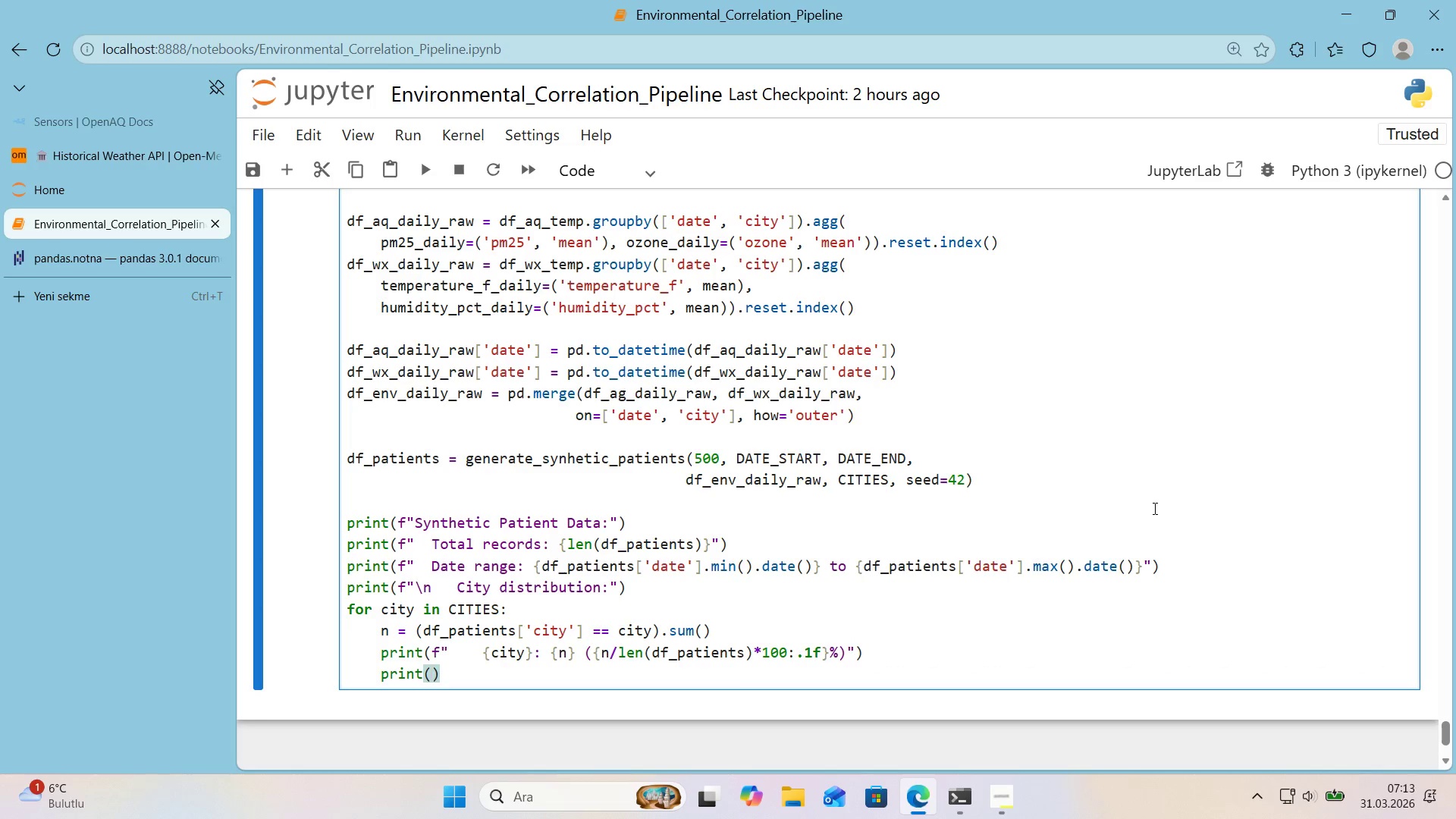 
key(F)
 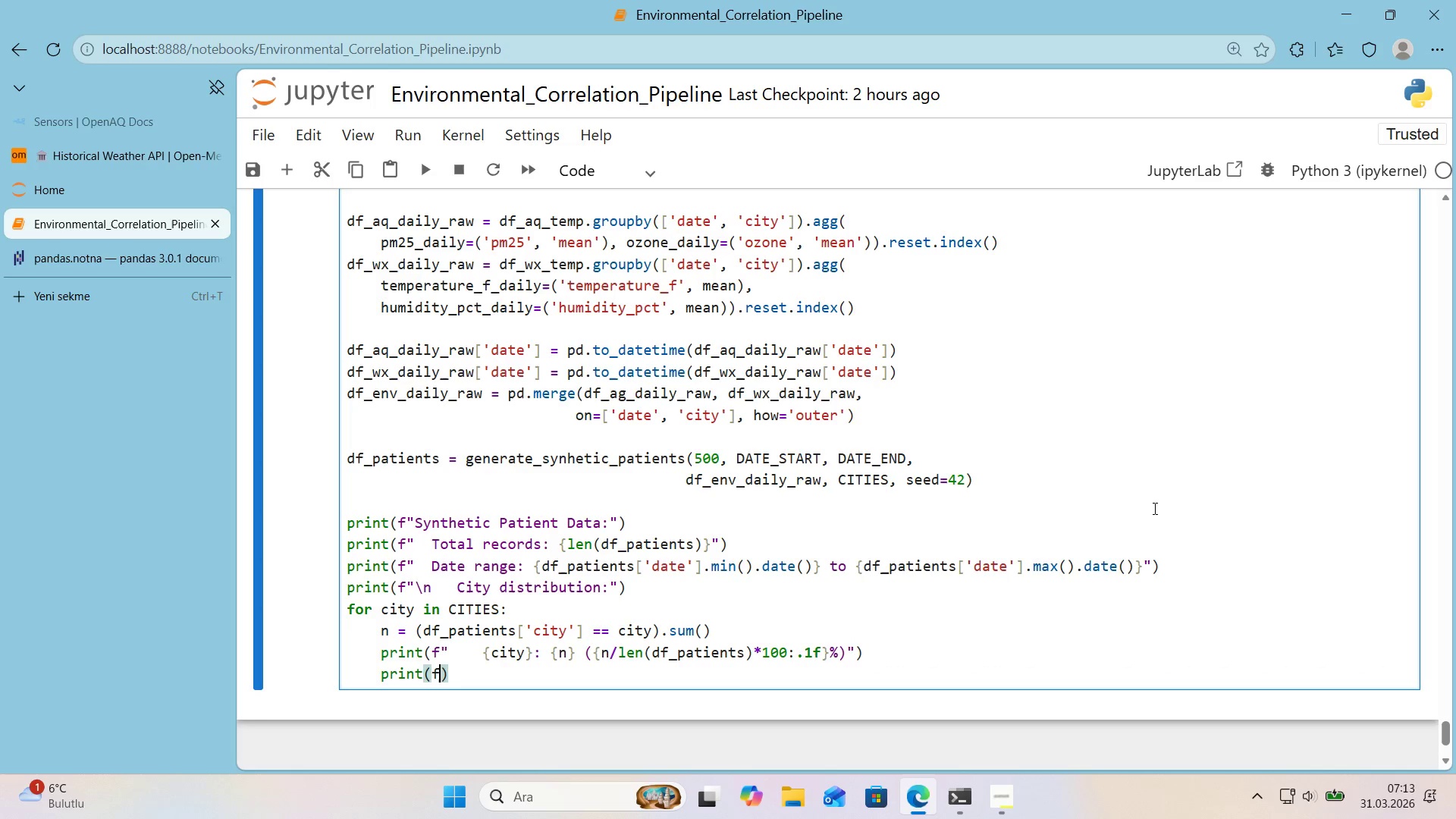 
key(Backquote)
 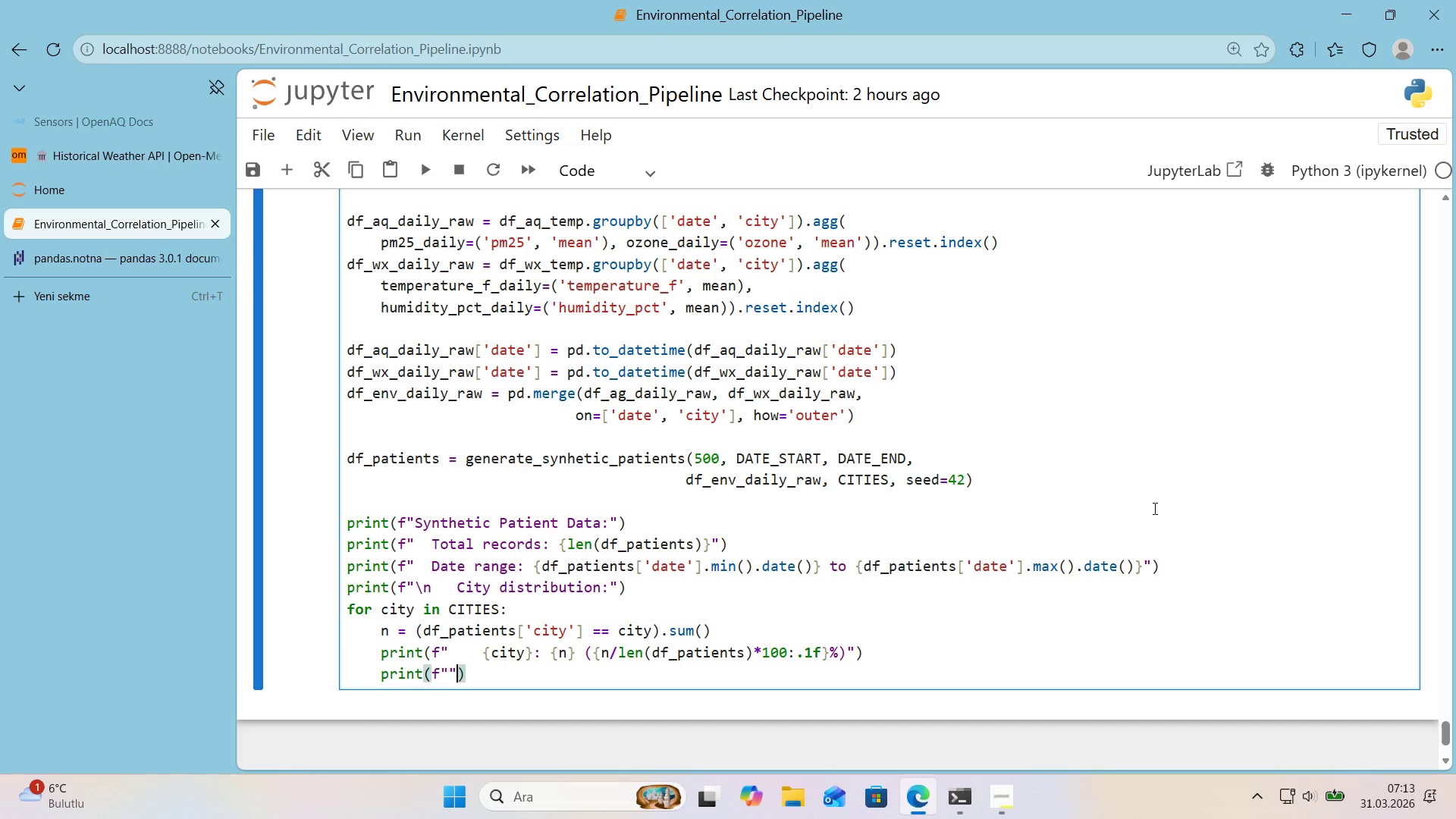 
key(Backquote)
 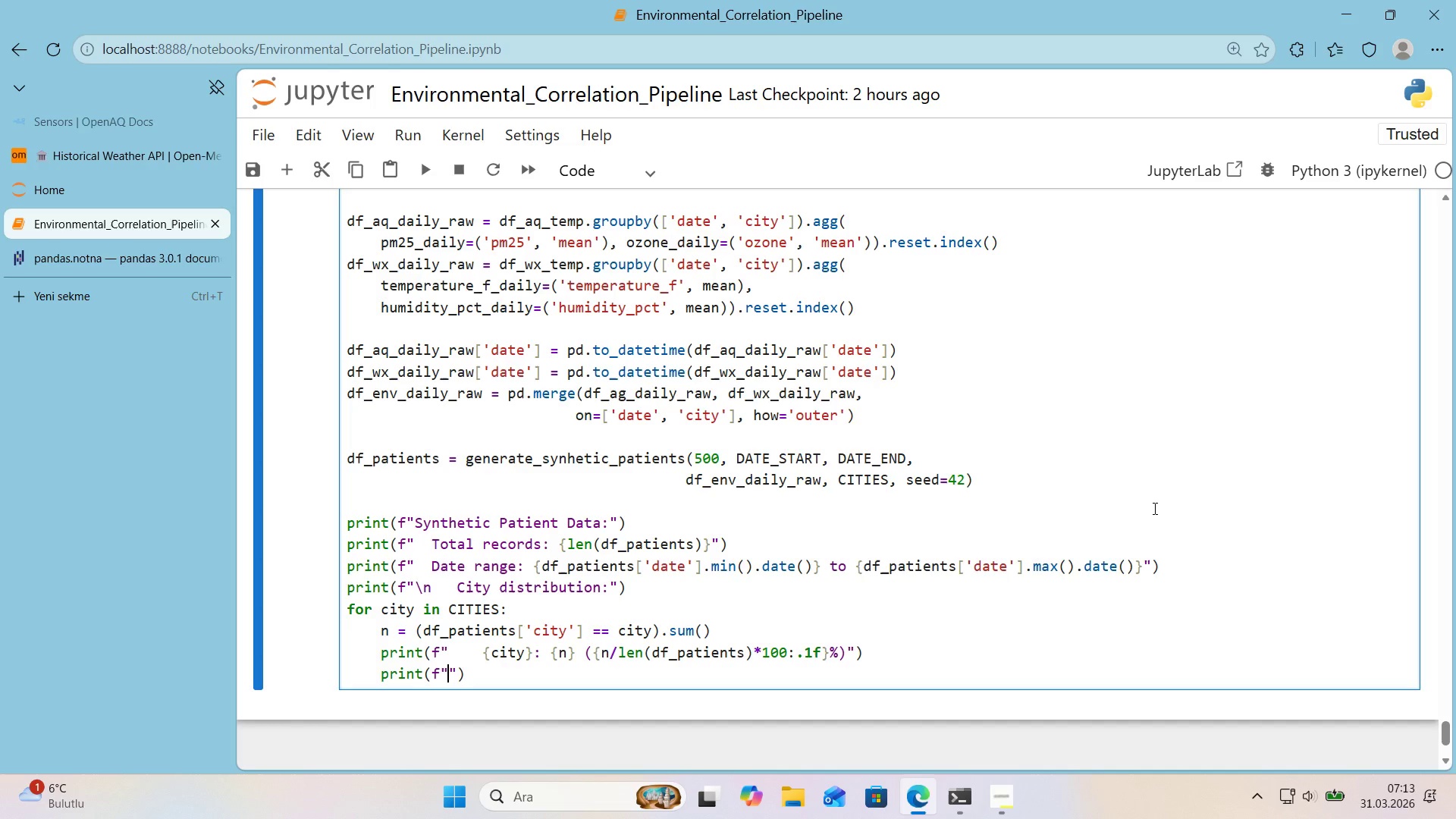 
key(ArrowLeft)
 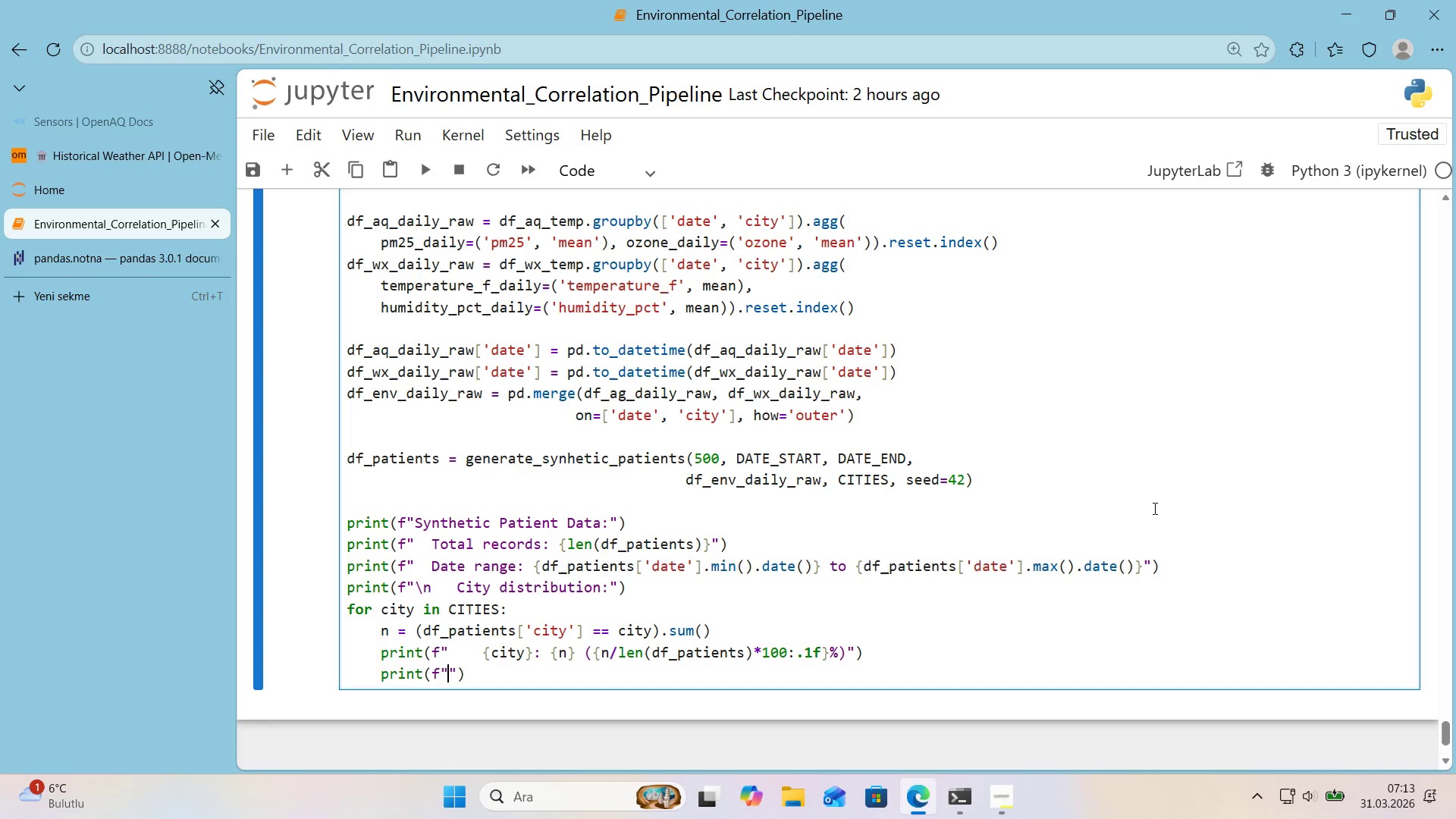 
key(Space)
 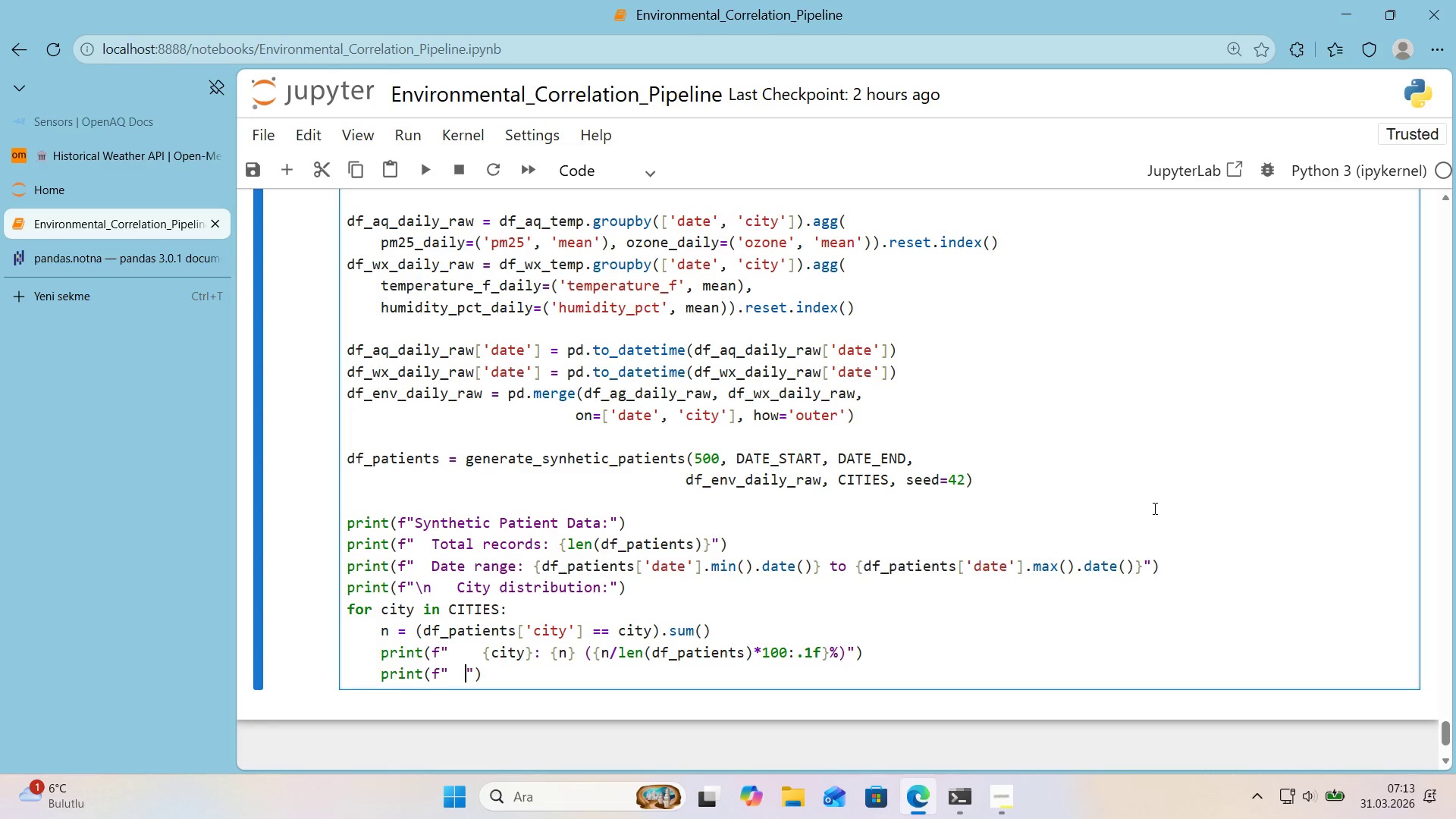 
key(Space)
 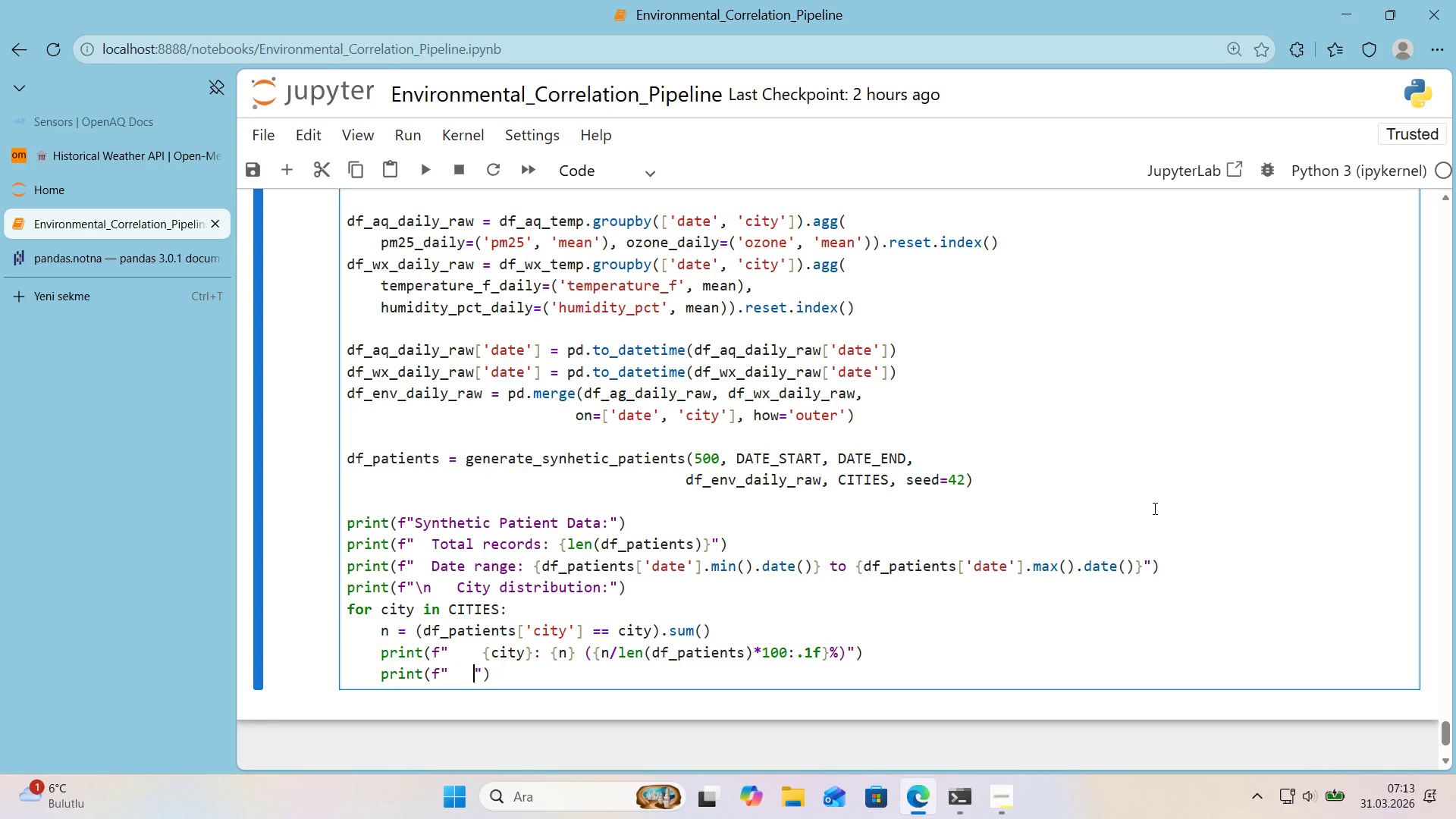 
key(Space)
 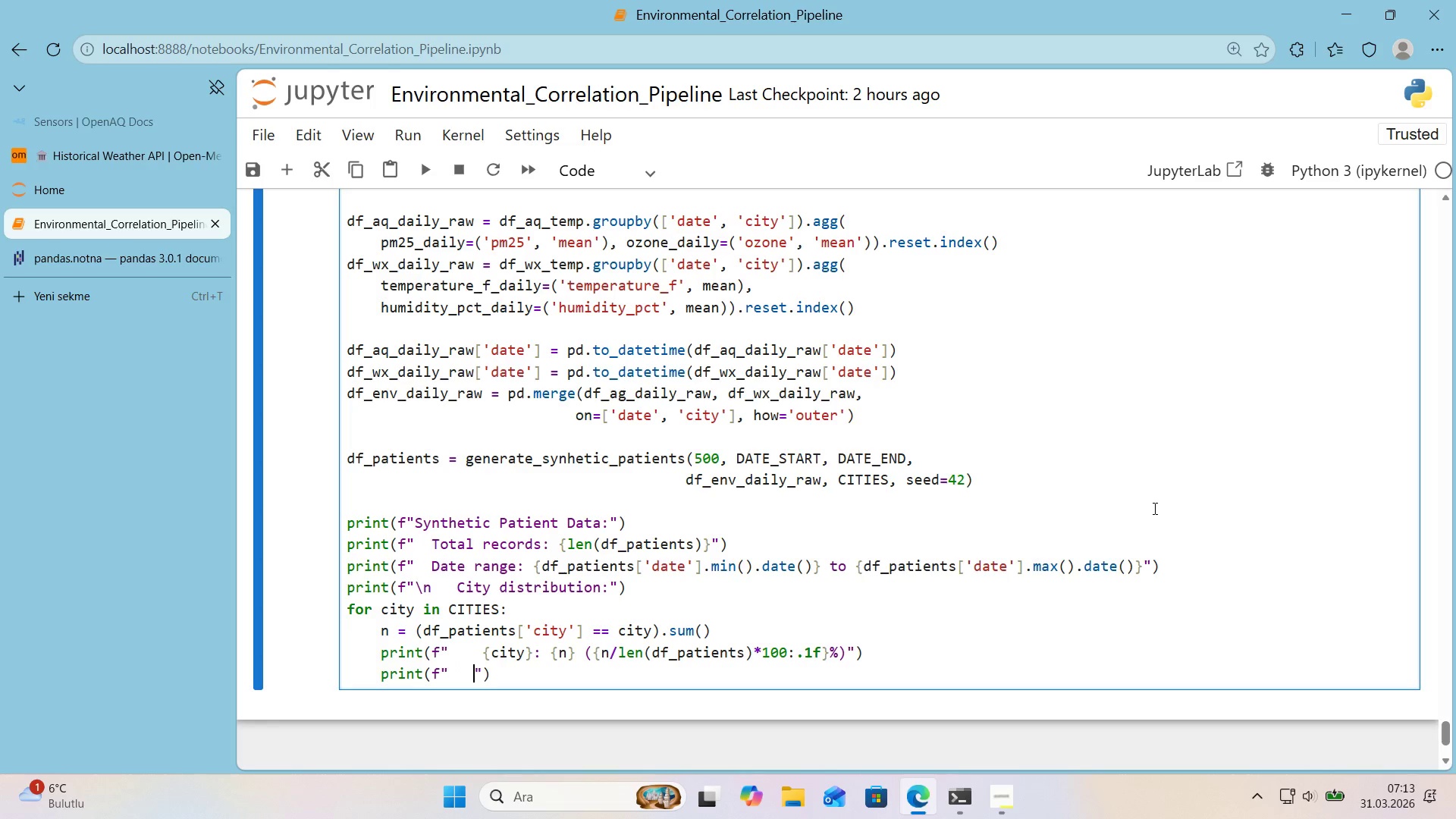 
key(CapsLock)
 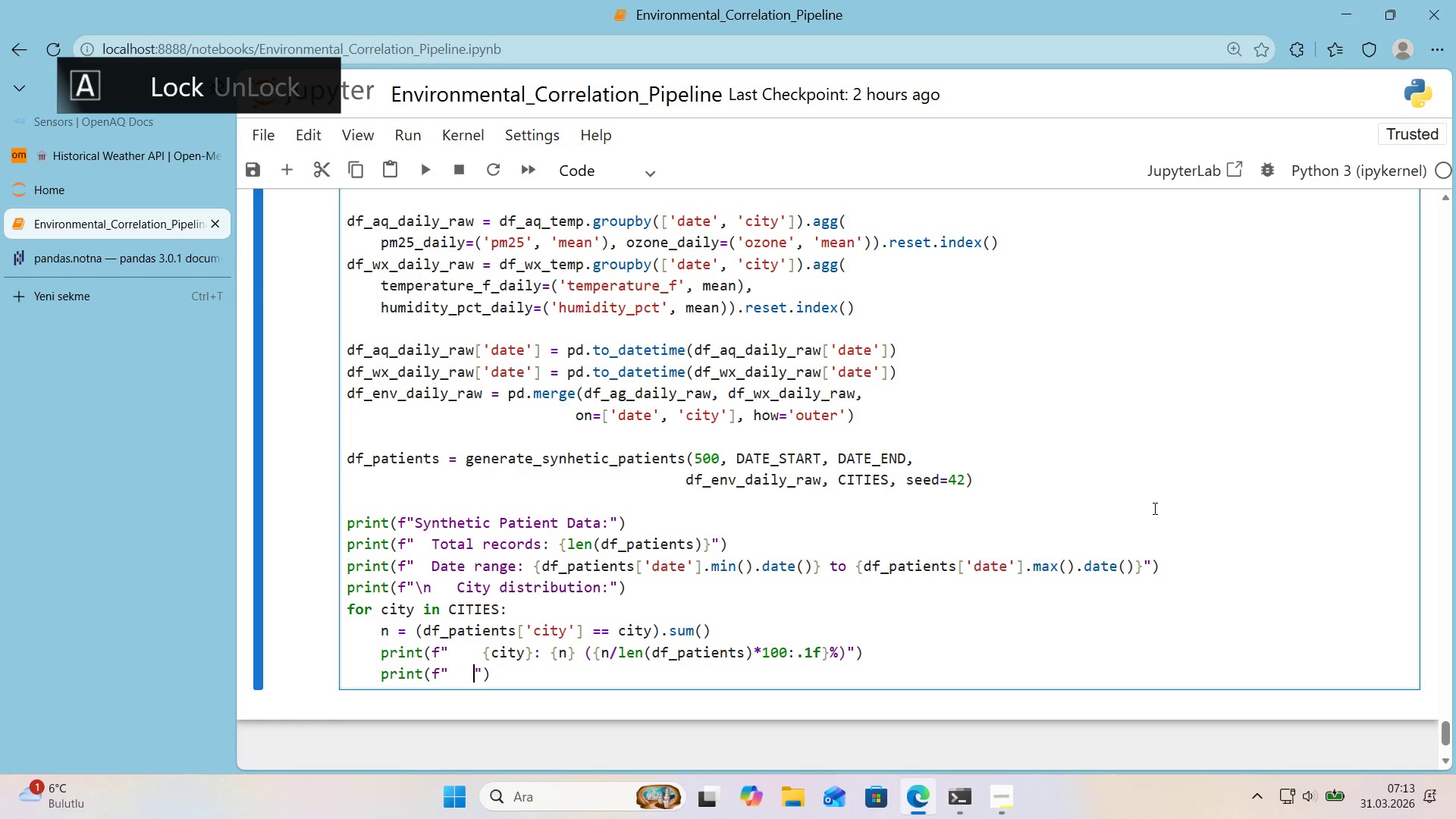 
key(Backspace)
 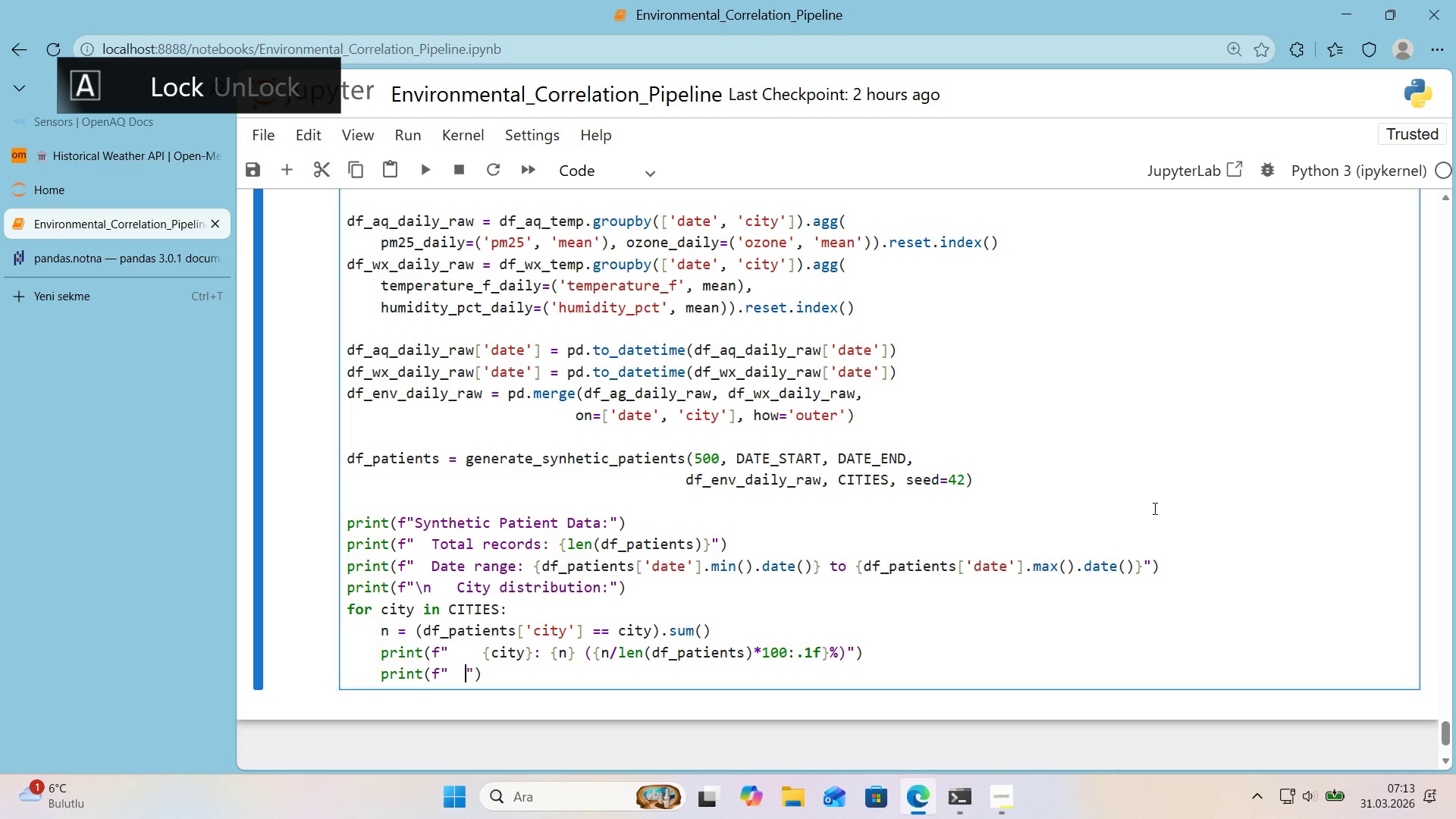 
key(Backspace)
 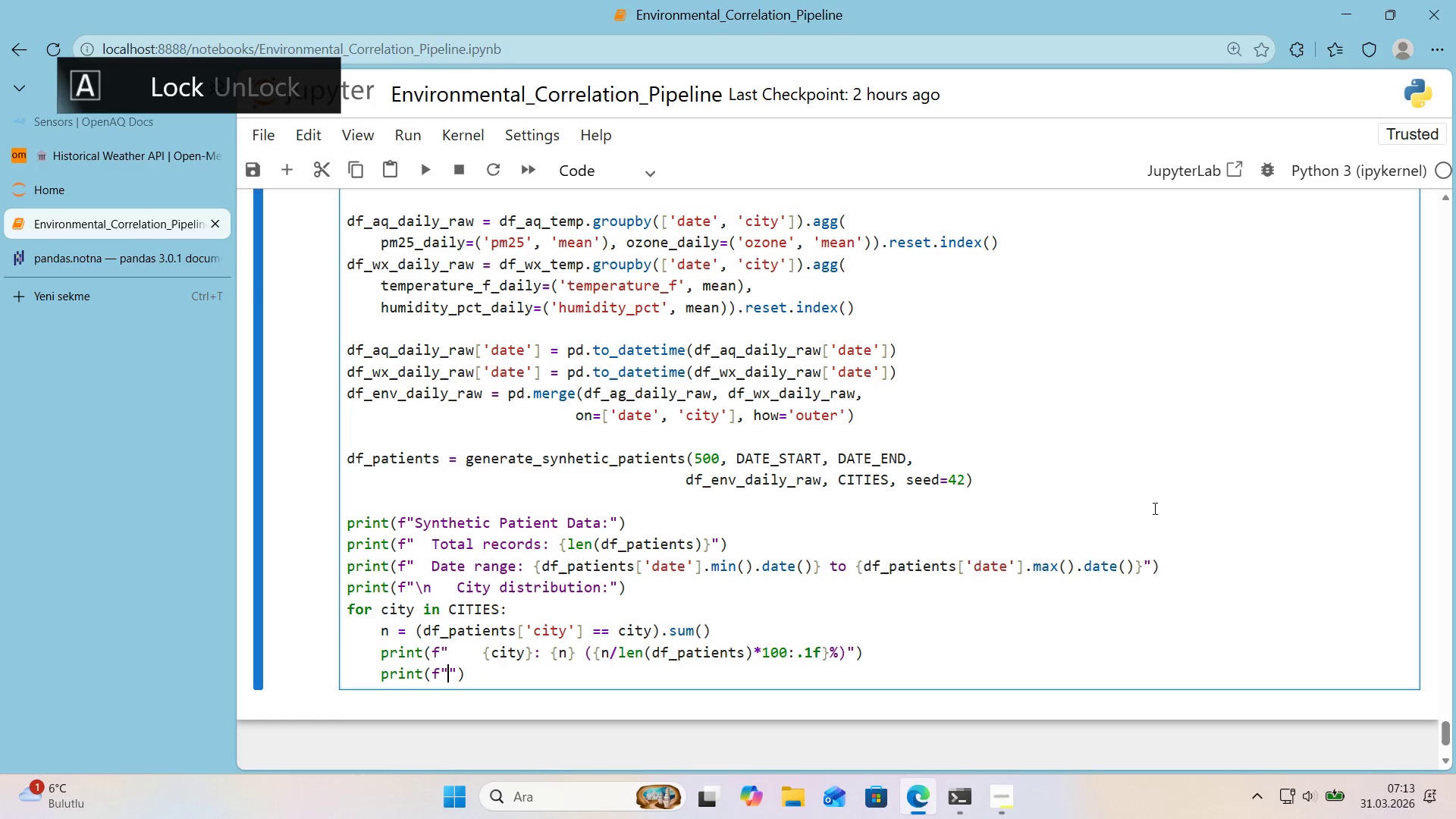 
key(Backspace)
 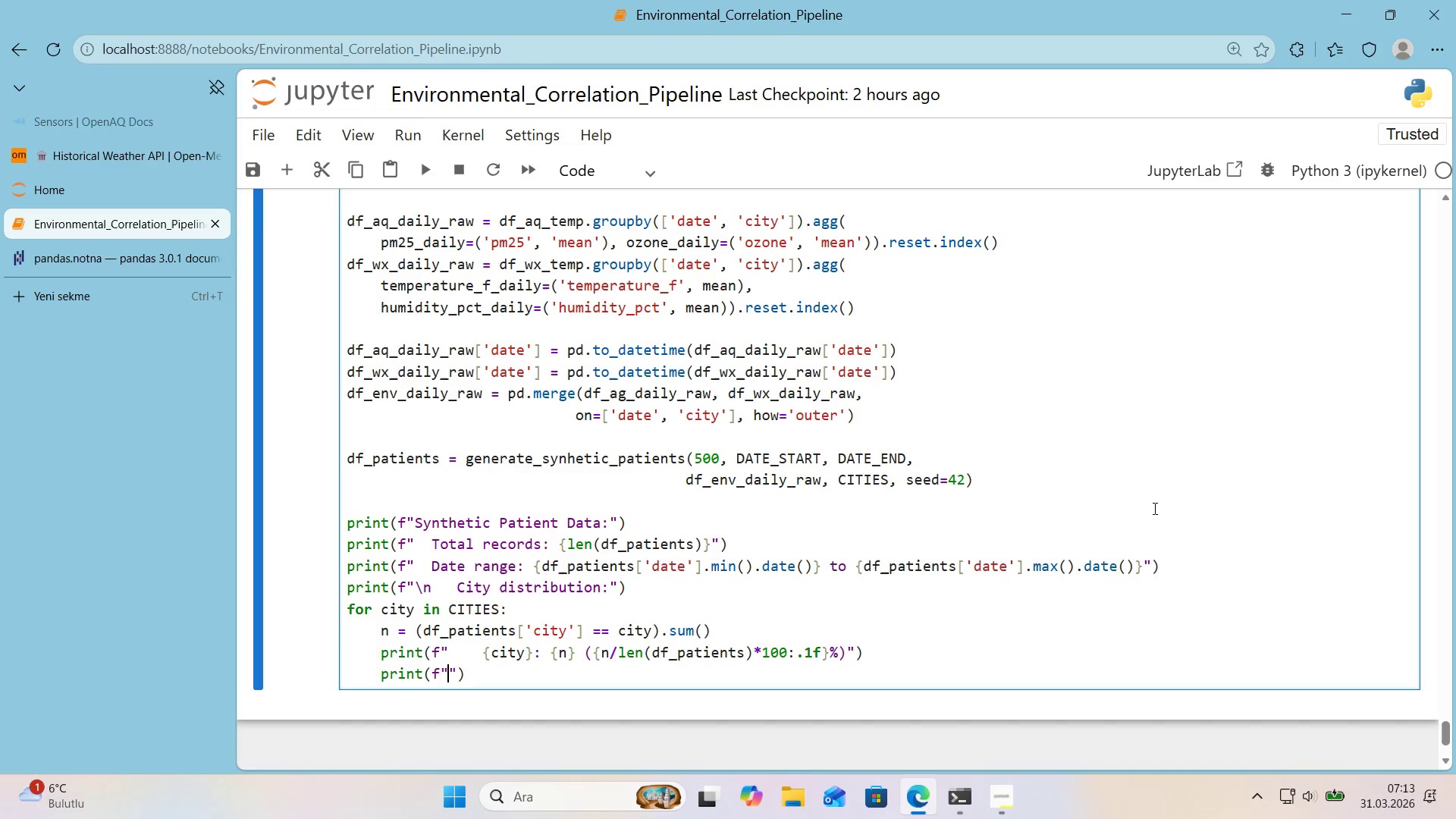 
wait(7.19)
 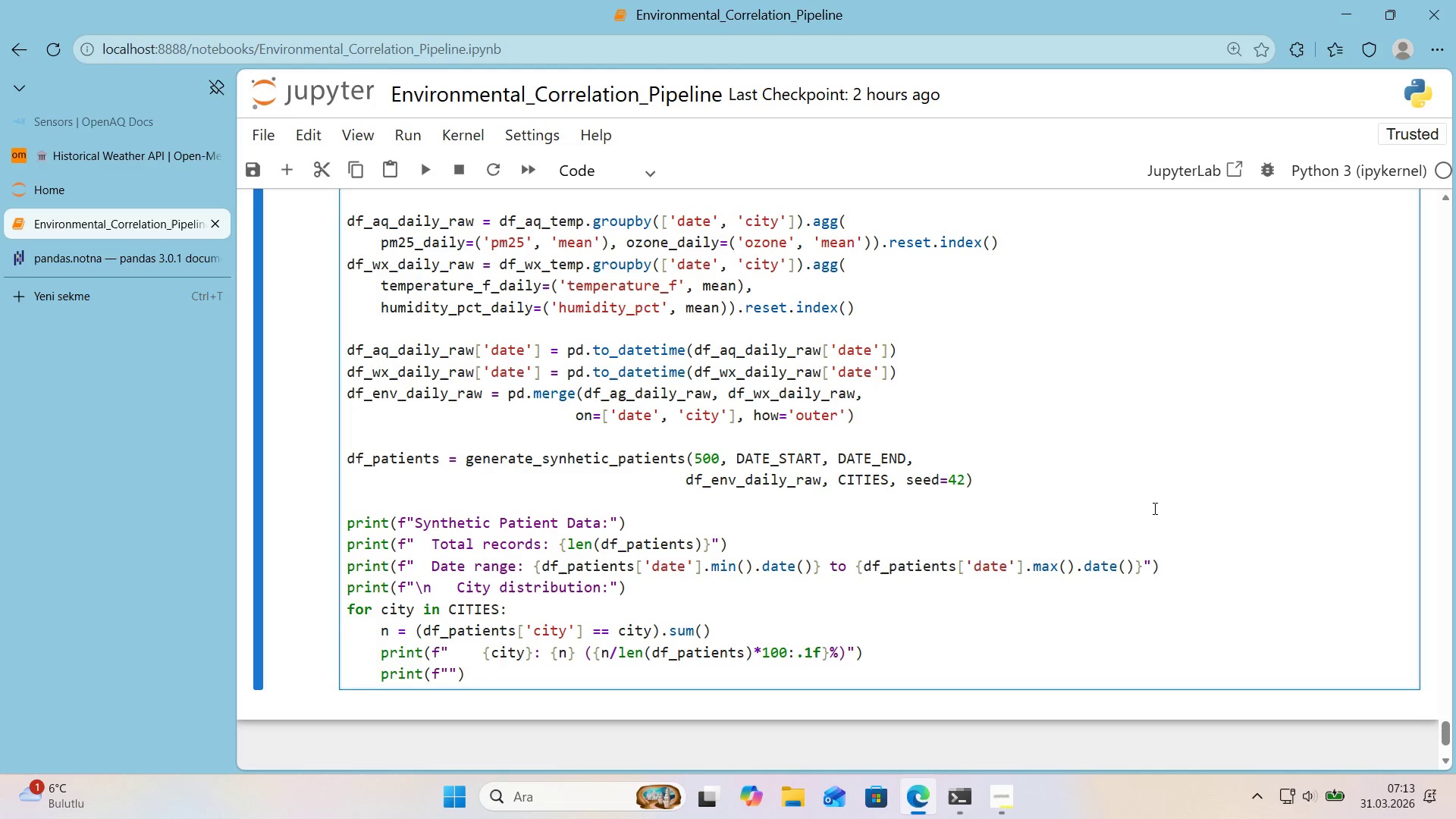 
key(Alt+Control+AltRight)
 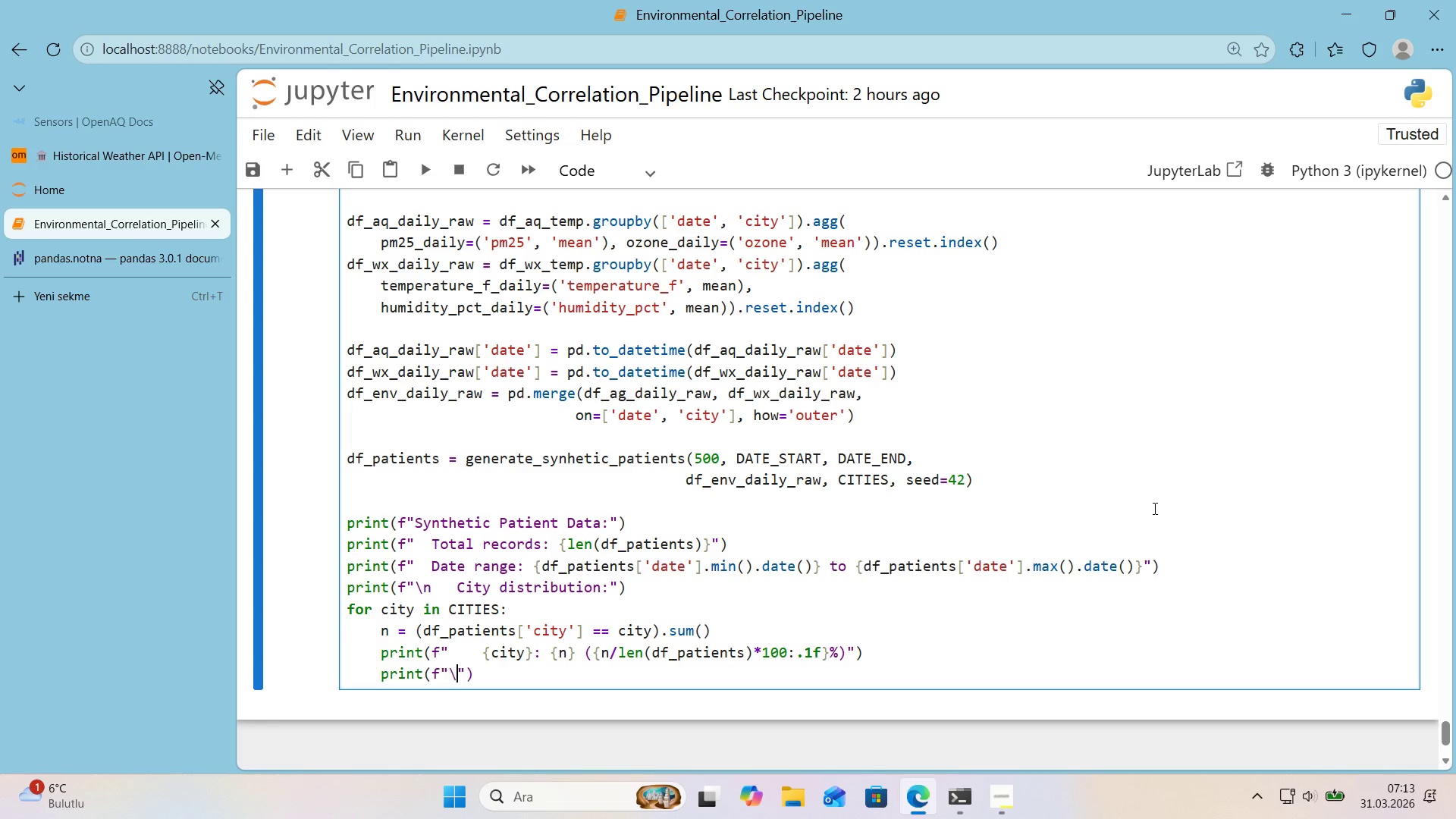 
key(Control+ControlLeft)
 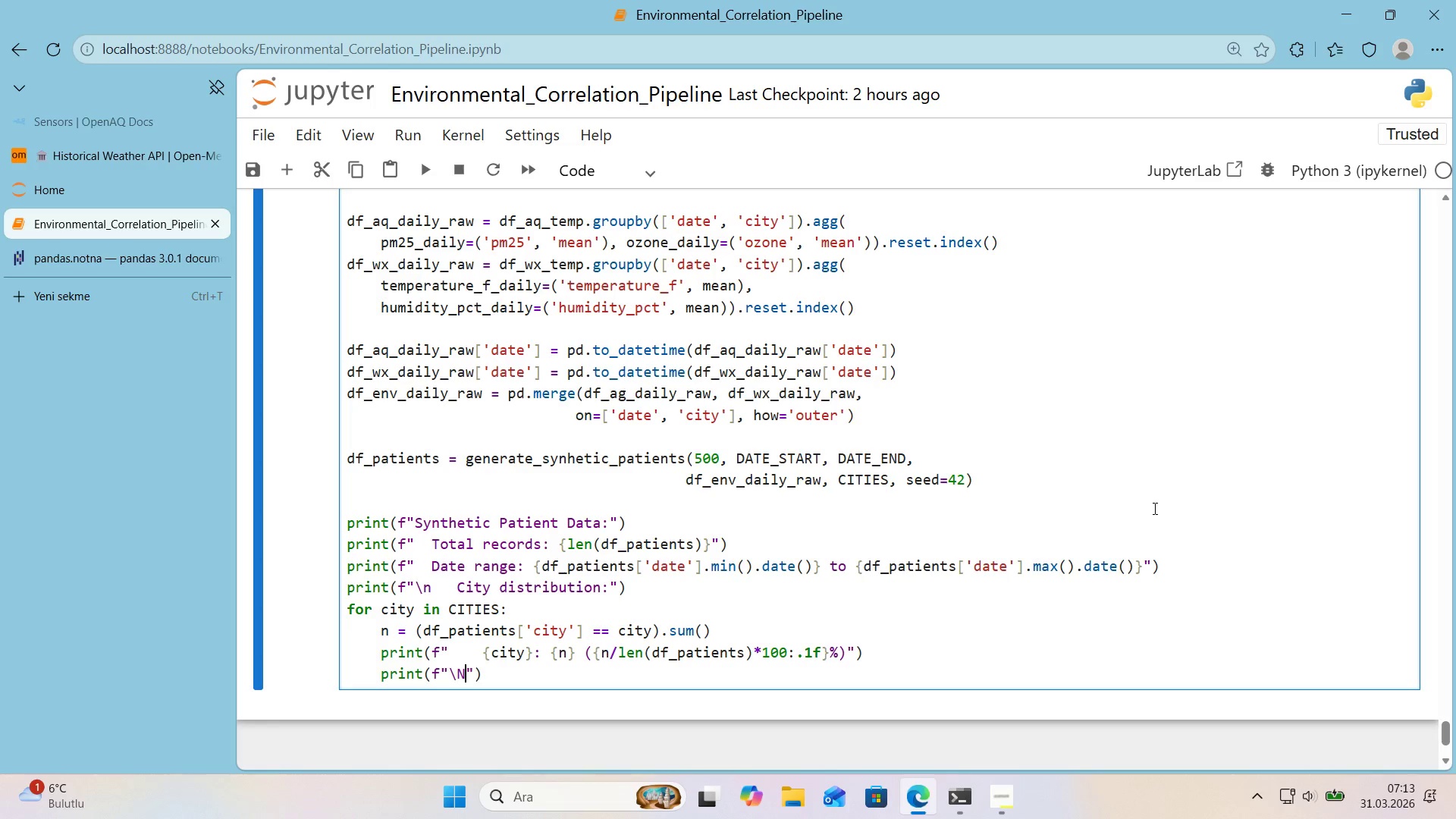 
key(Alt+Control+IntlYen)
 